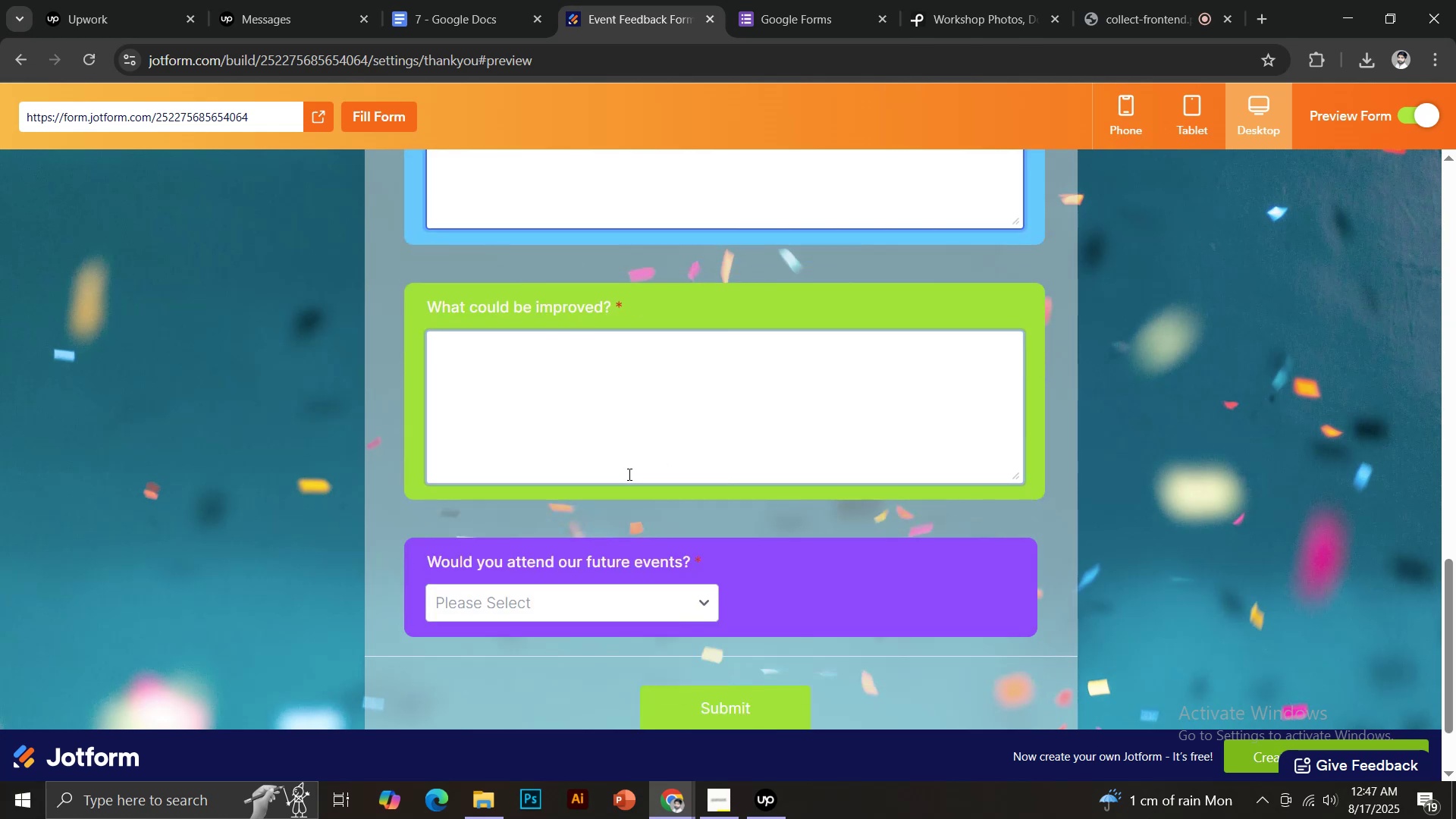 
key(Control+ControlLeft)
 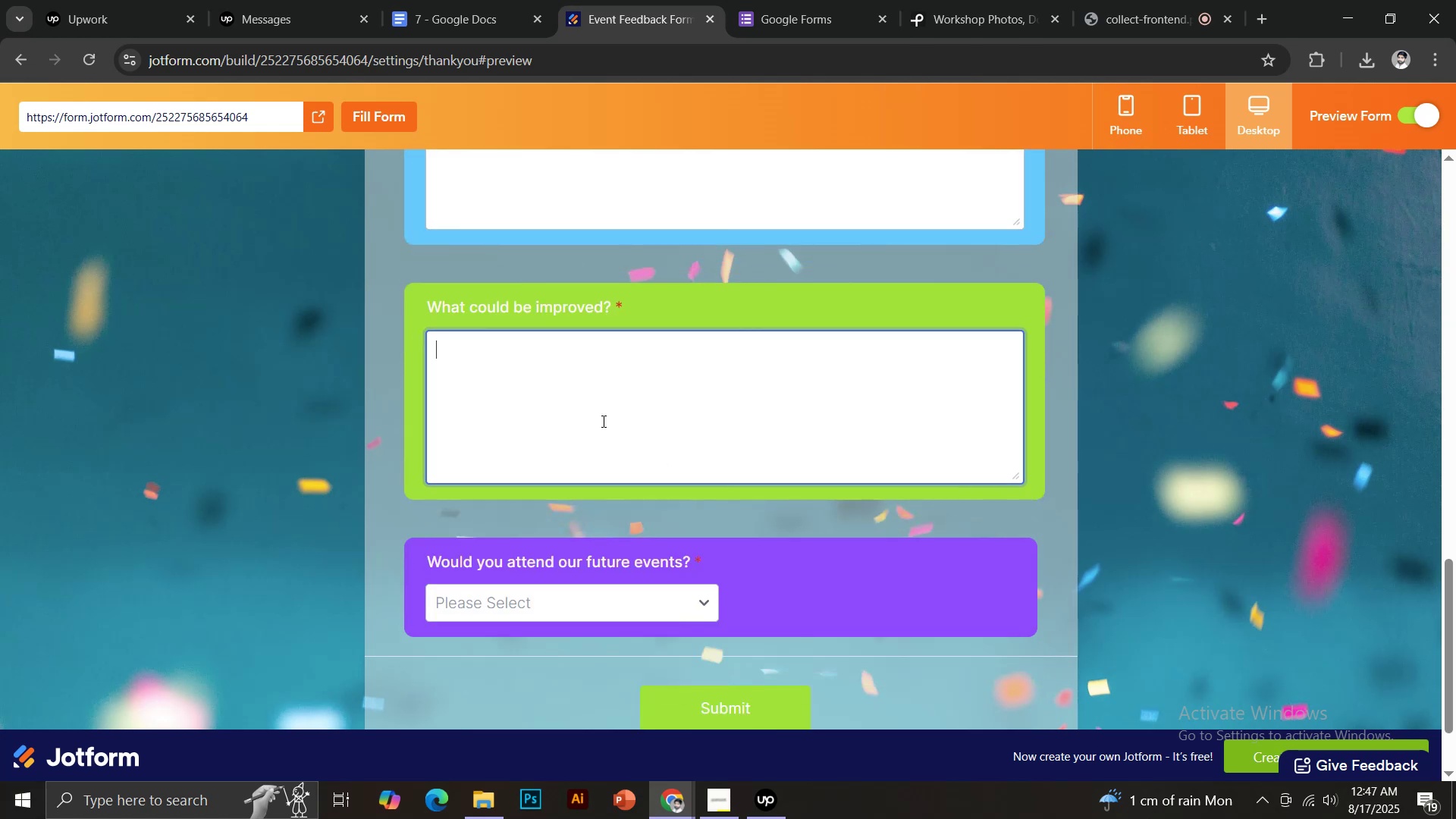 
key(Control+V)
 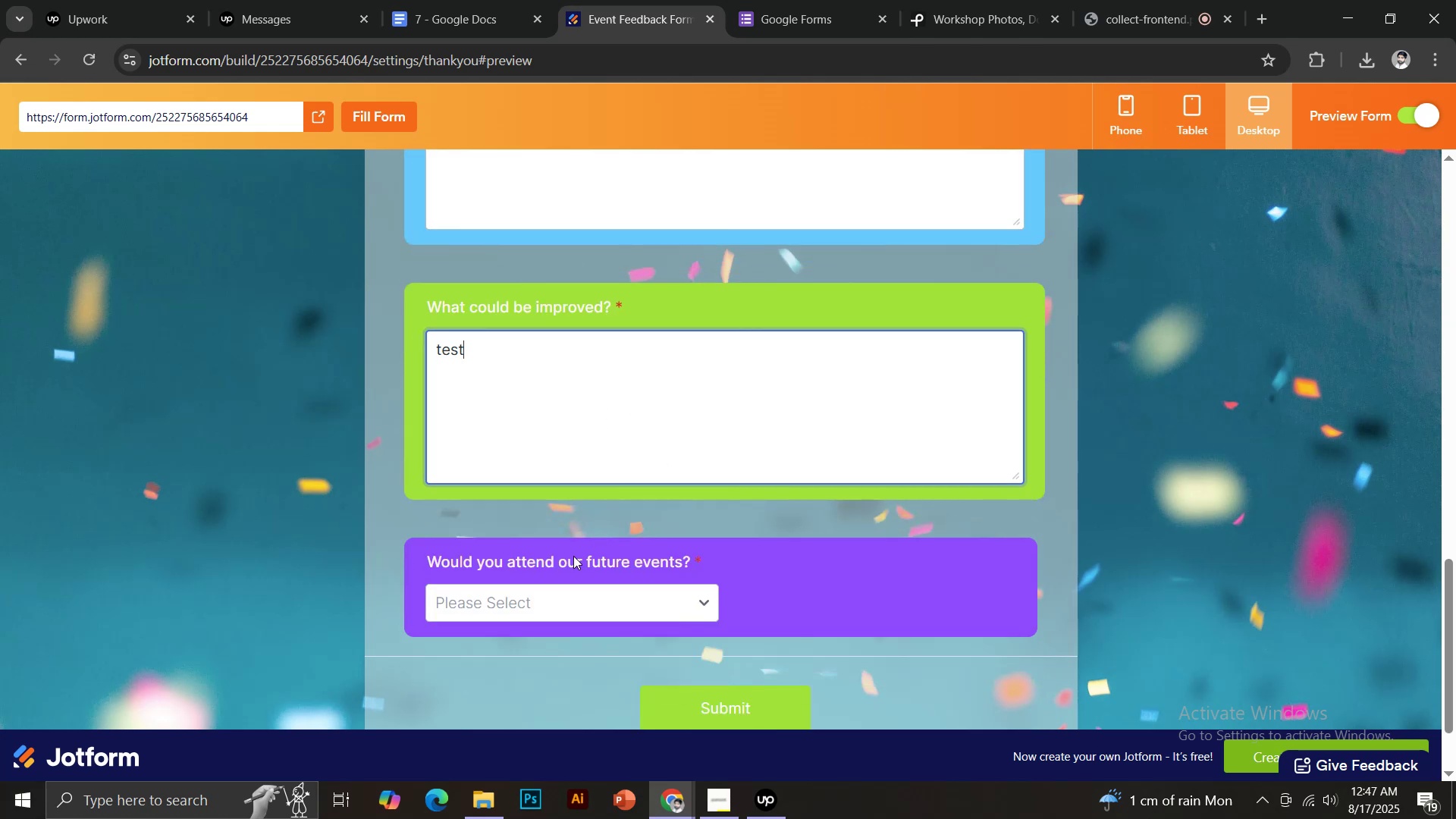 
left_click([555, 587])
 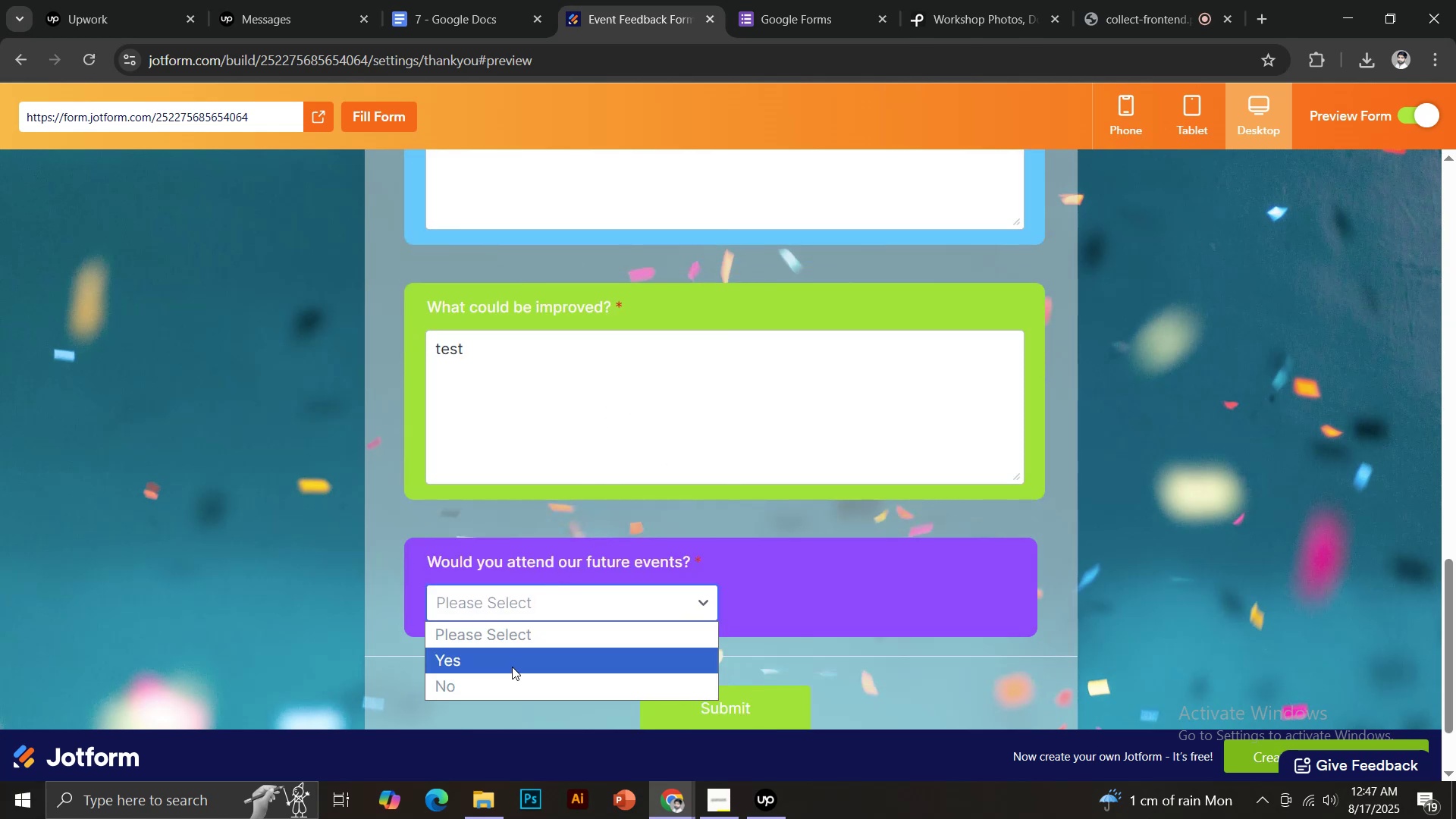 
scroll: coordinate [714, 510], scroll_direction: down, amount: 4.0
 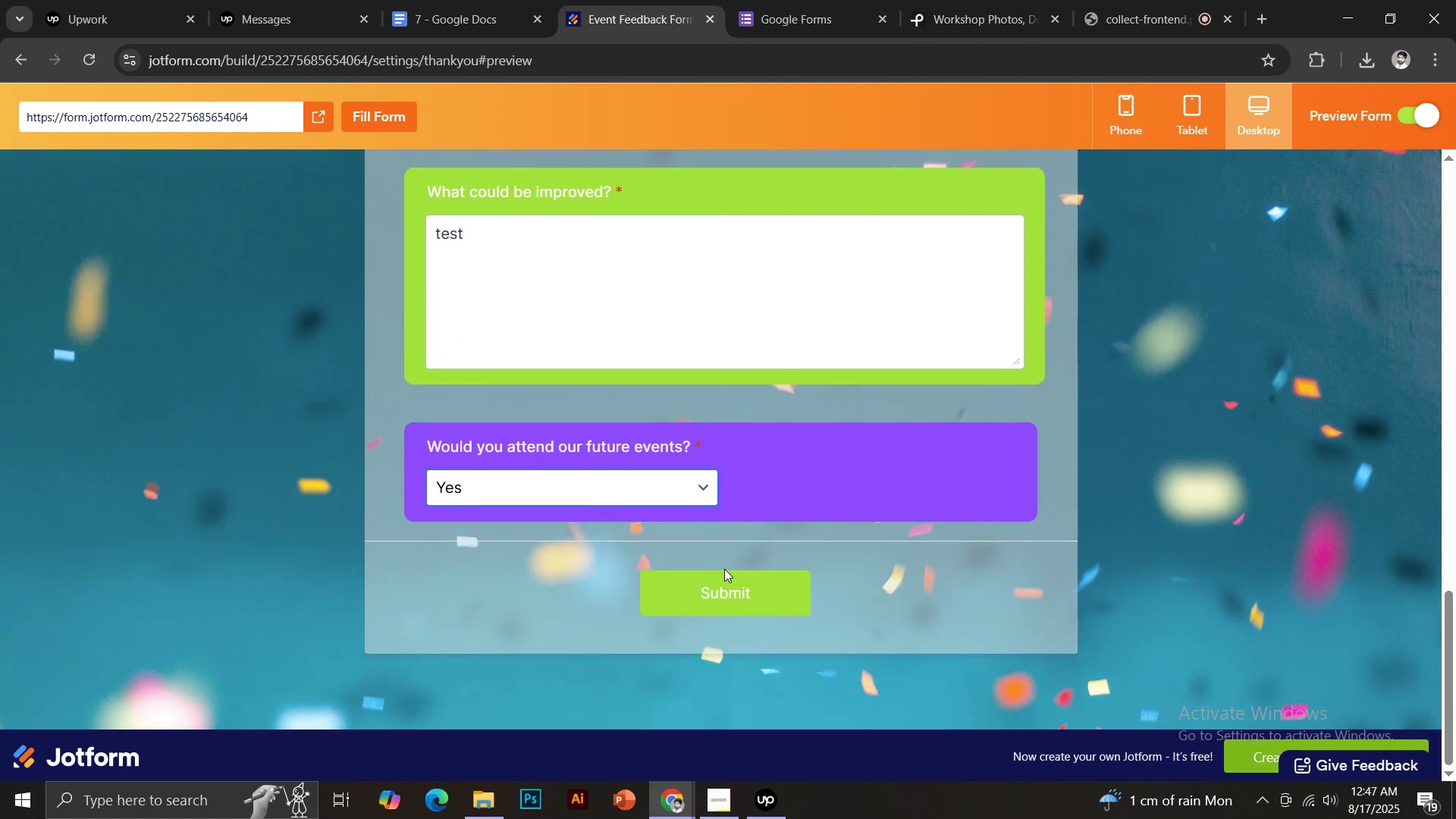 
left_click([721, 593])
 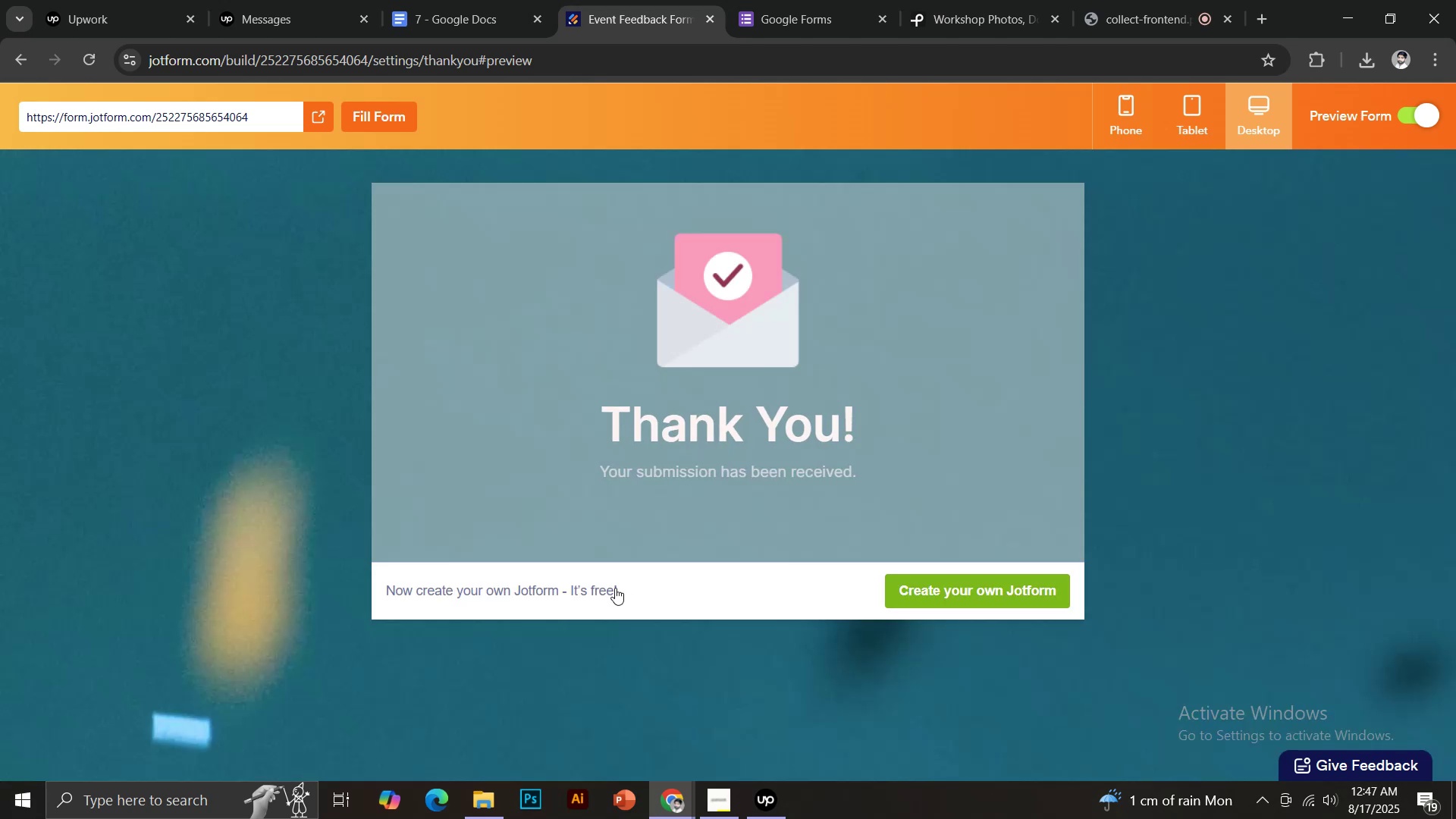 
left_click([10, 58])
 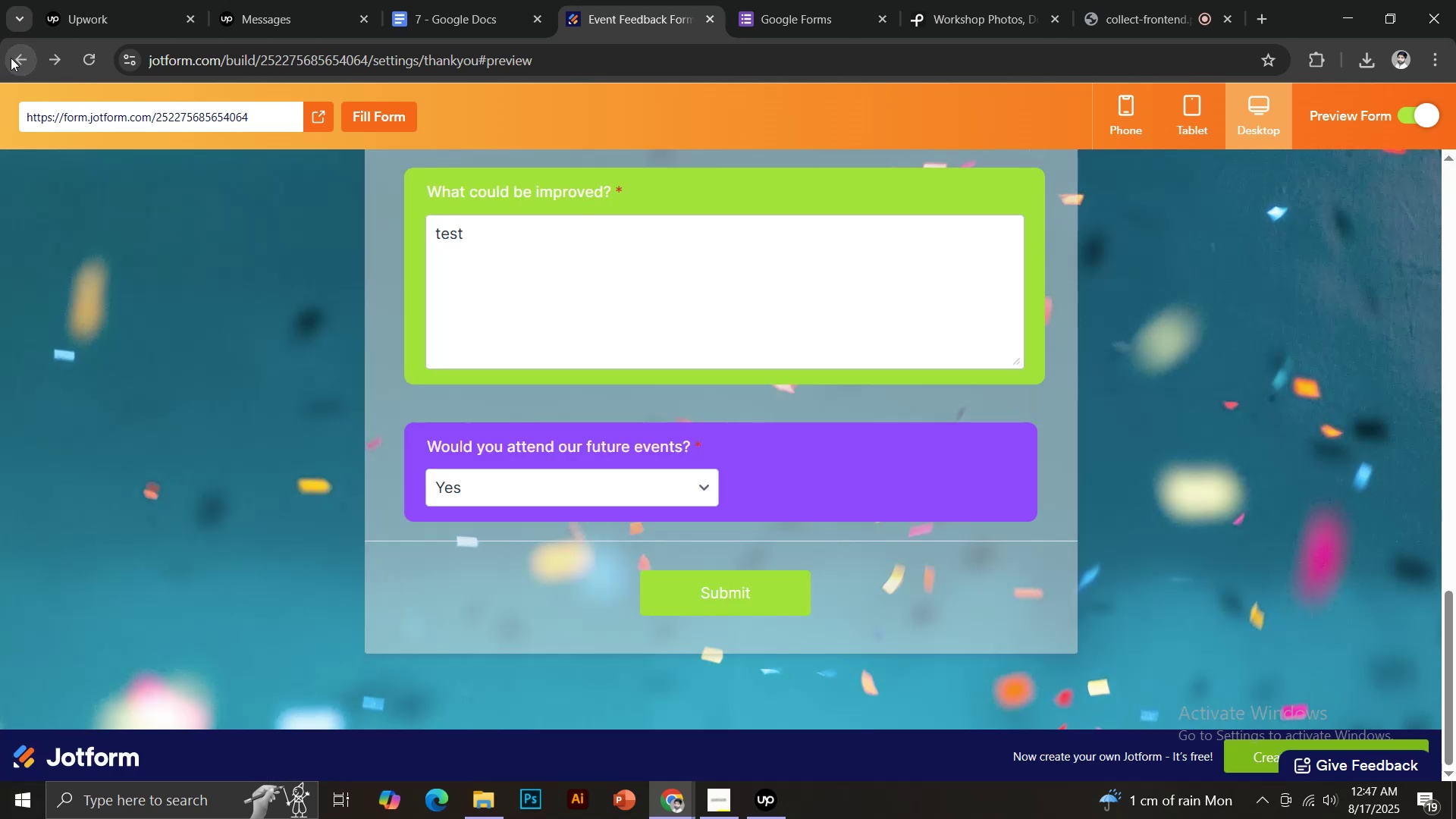 
left_click([11, 58])
 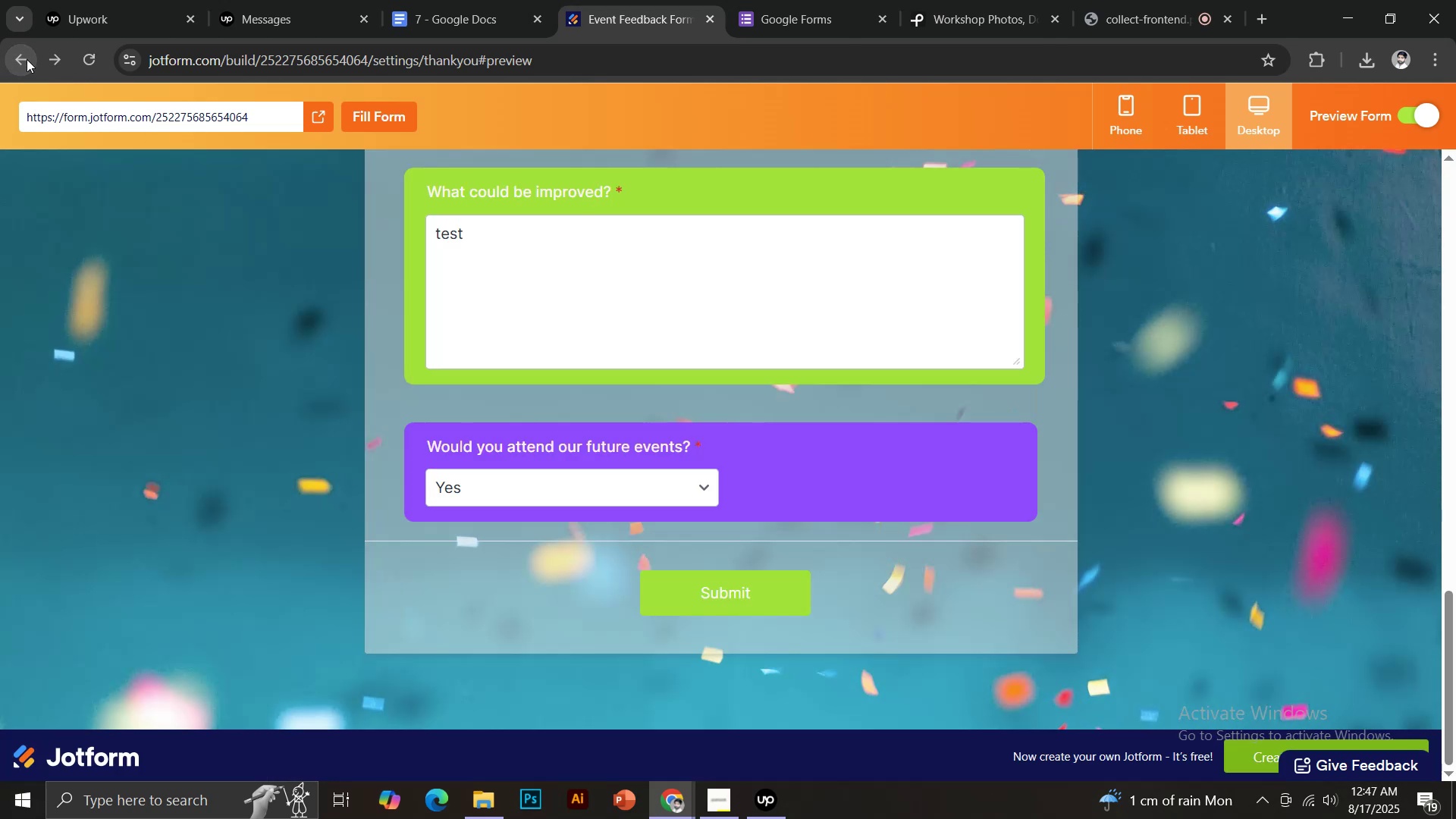 
left_click([27, 59])
 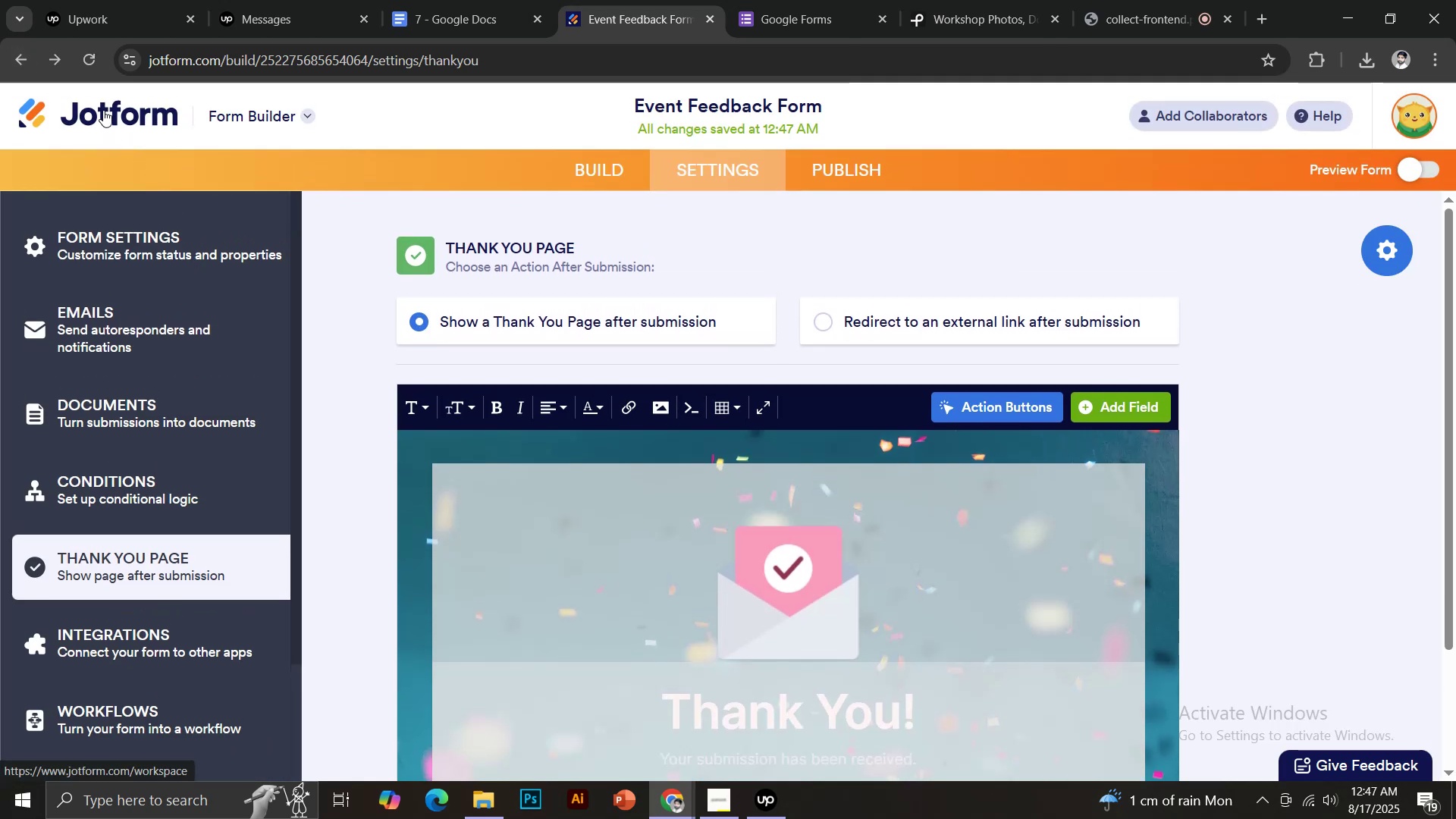 
left_click([103, 110])
 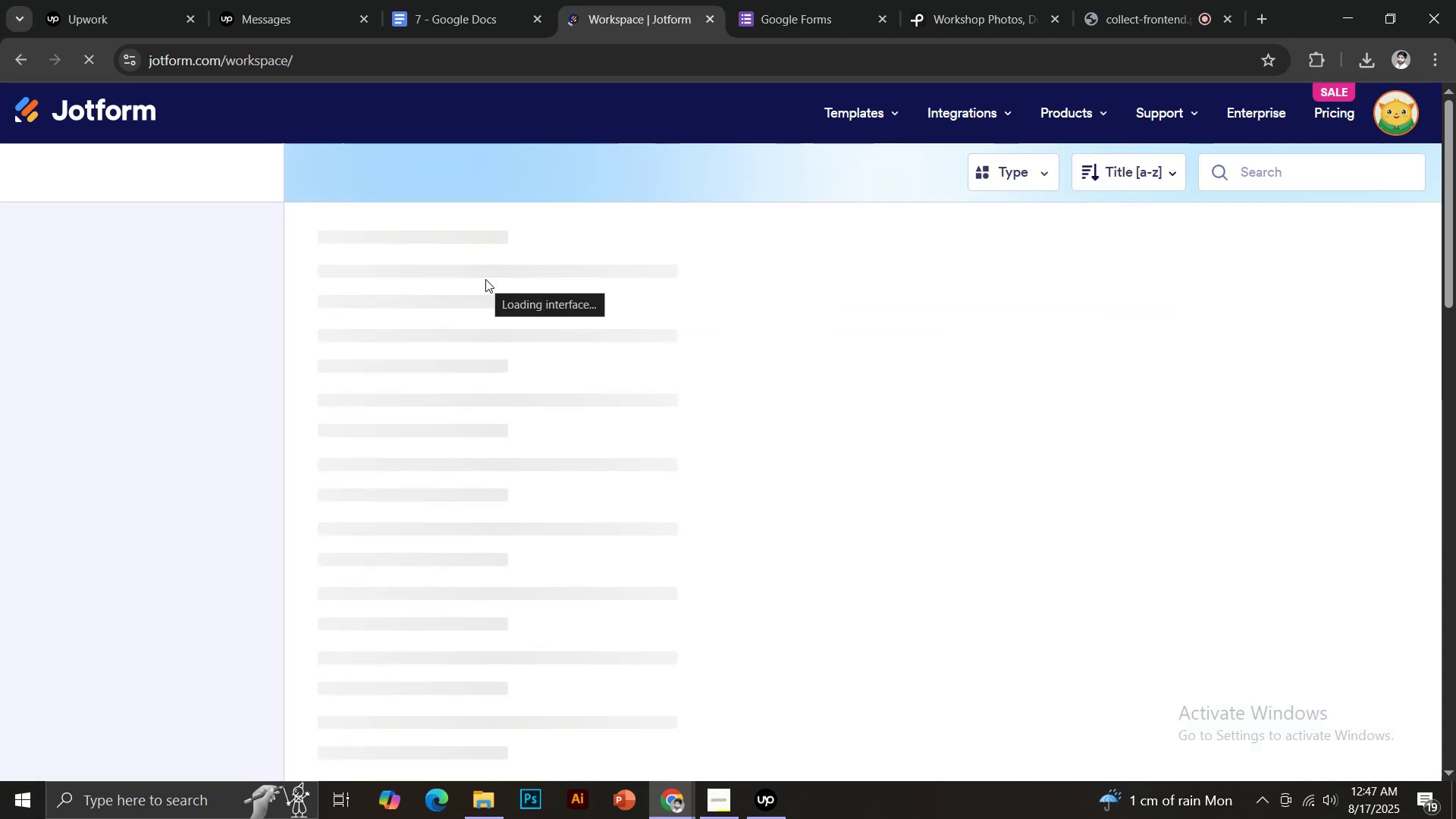 
wait(8.93)
 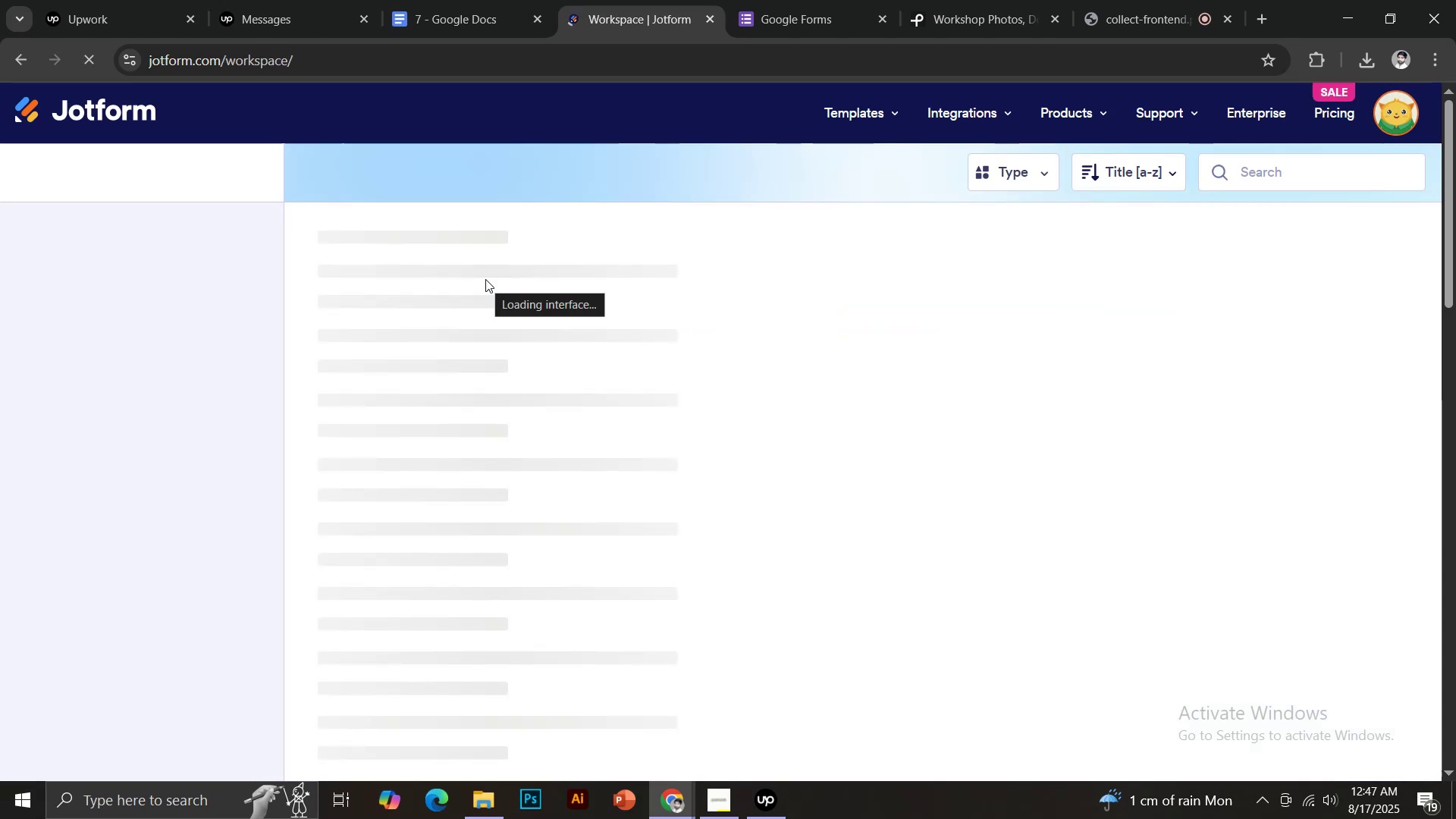 
left_click([710, 18])
 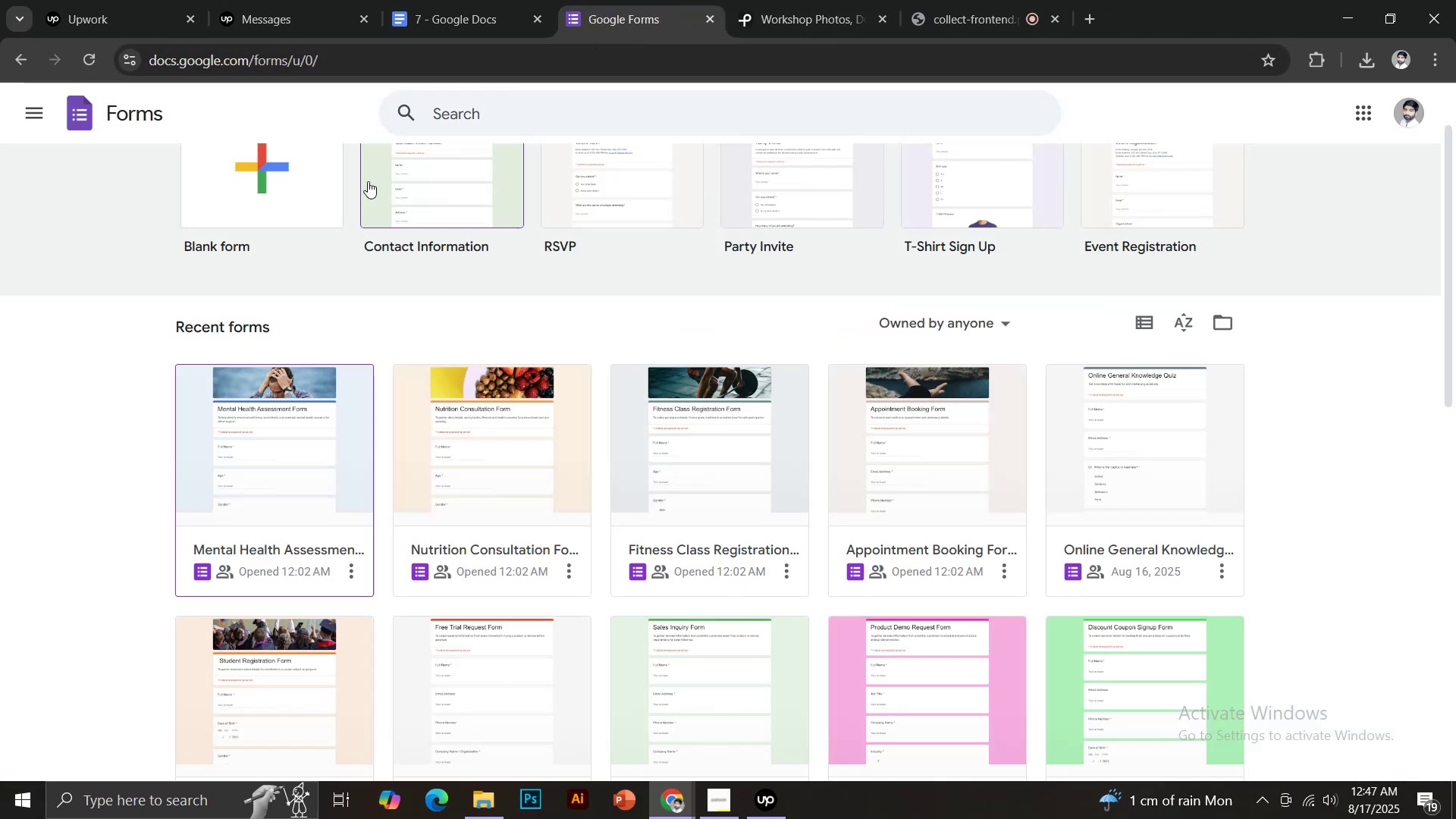 
left_click([270, 184])
 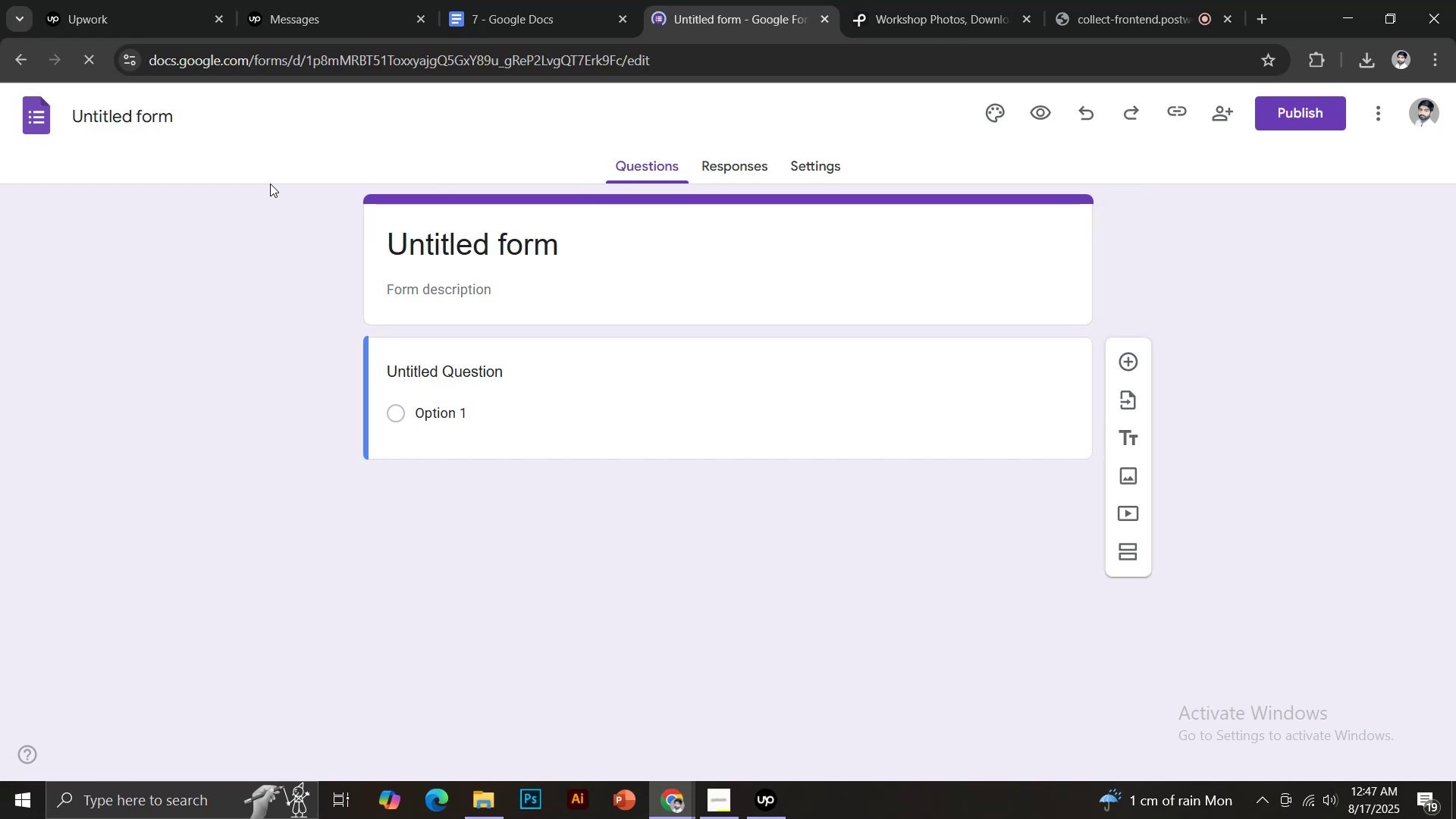 
left_click([427, 248])
 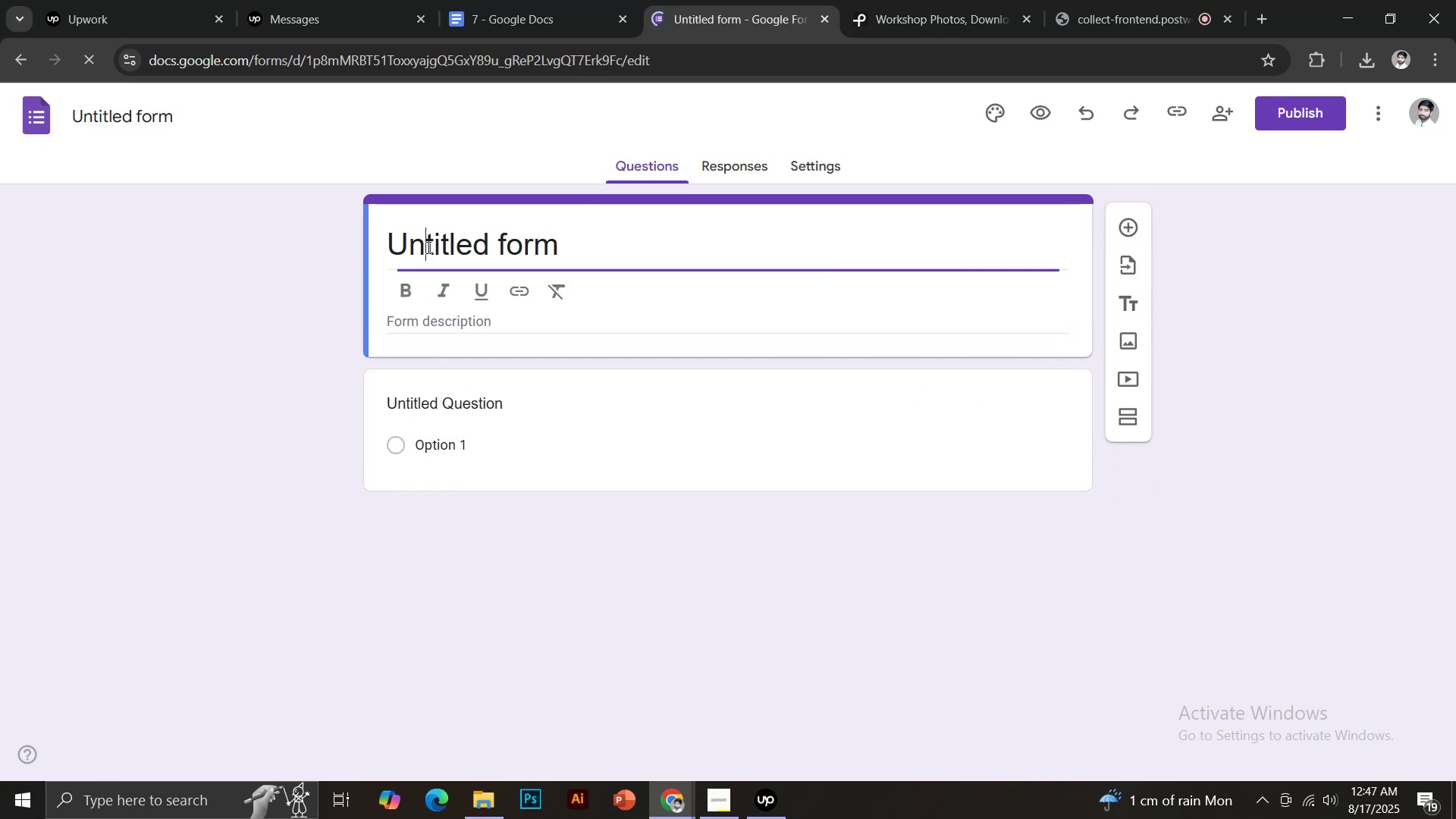 
key(Control+ControlLeft)
 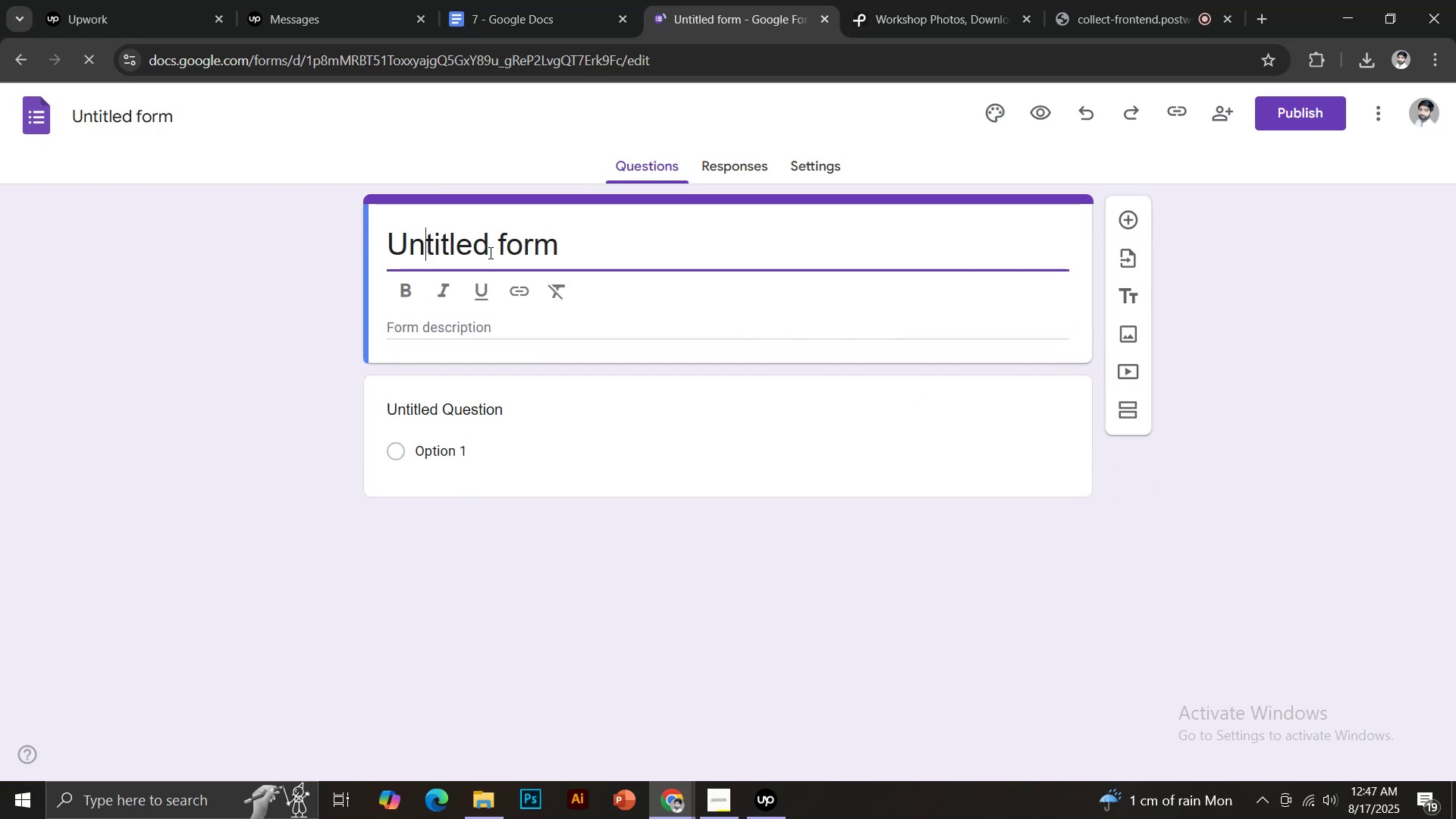 
key(Control+A)
 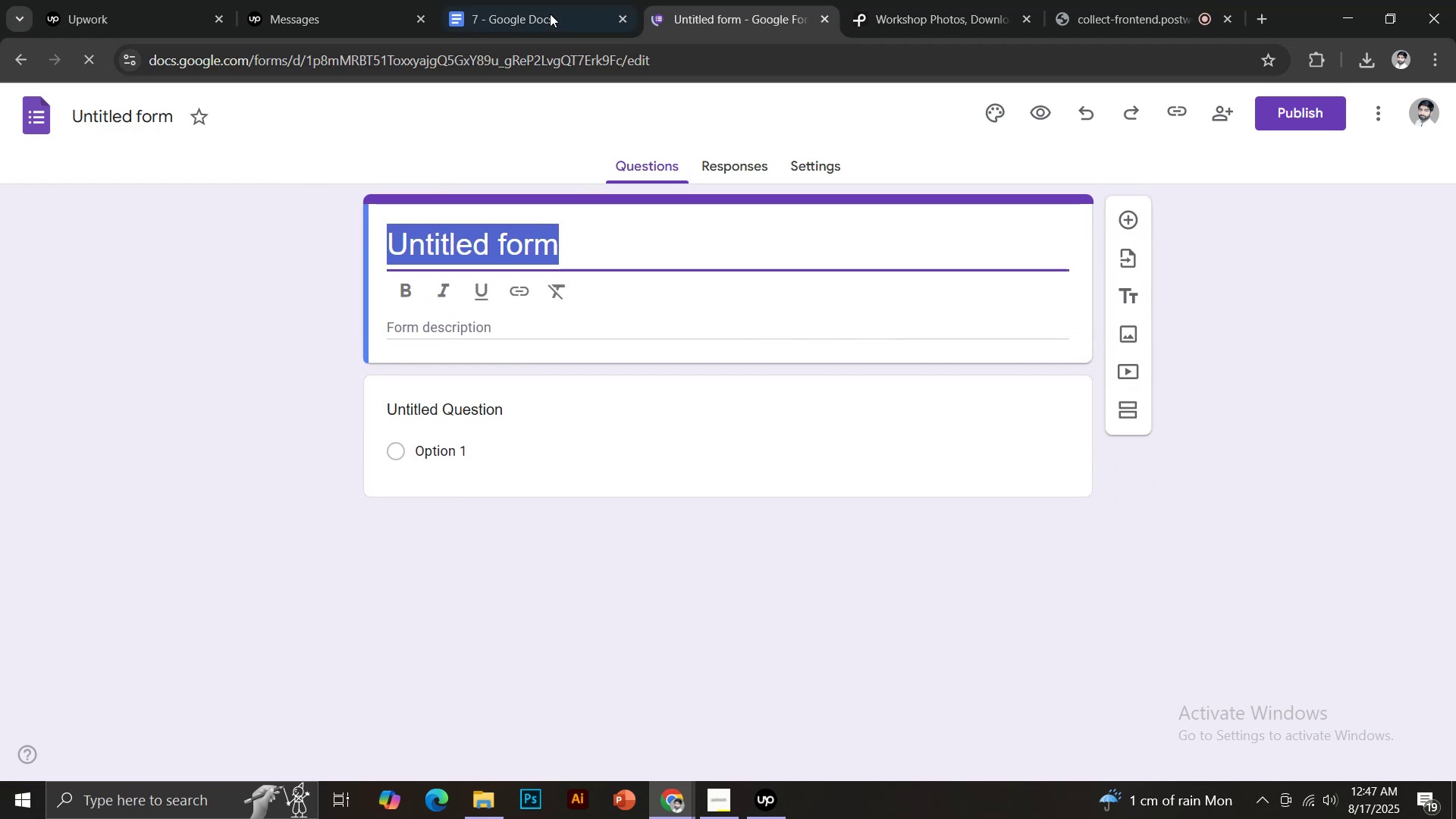 
left_click([554, 0])
 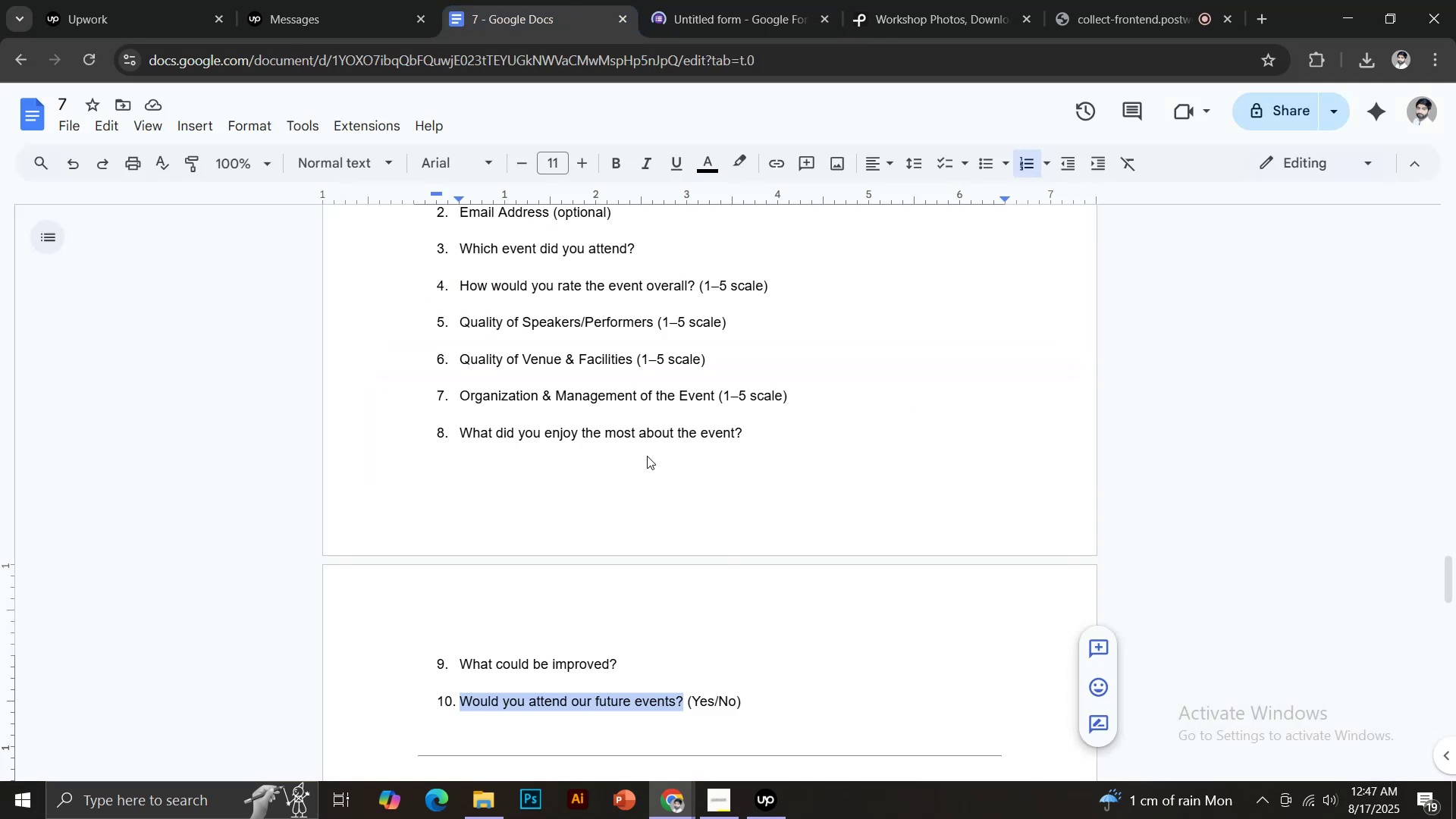 
scroll: coordinate [685, 519], scroll_direction: down, amount: 4.0
 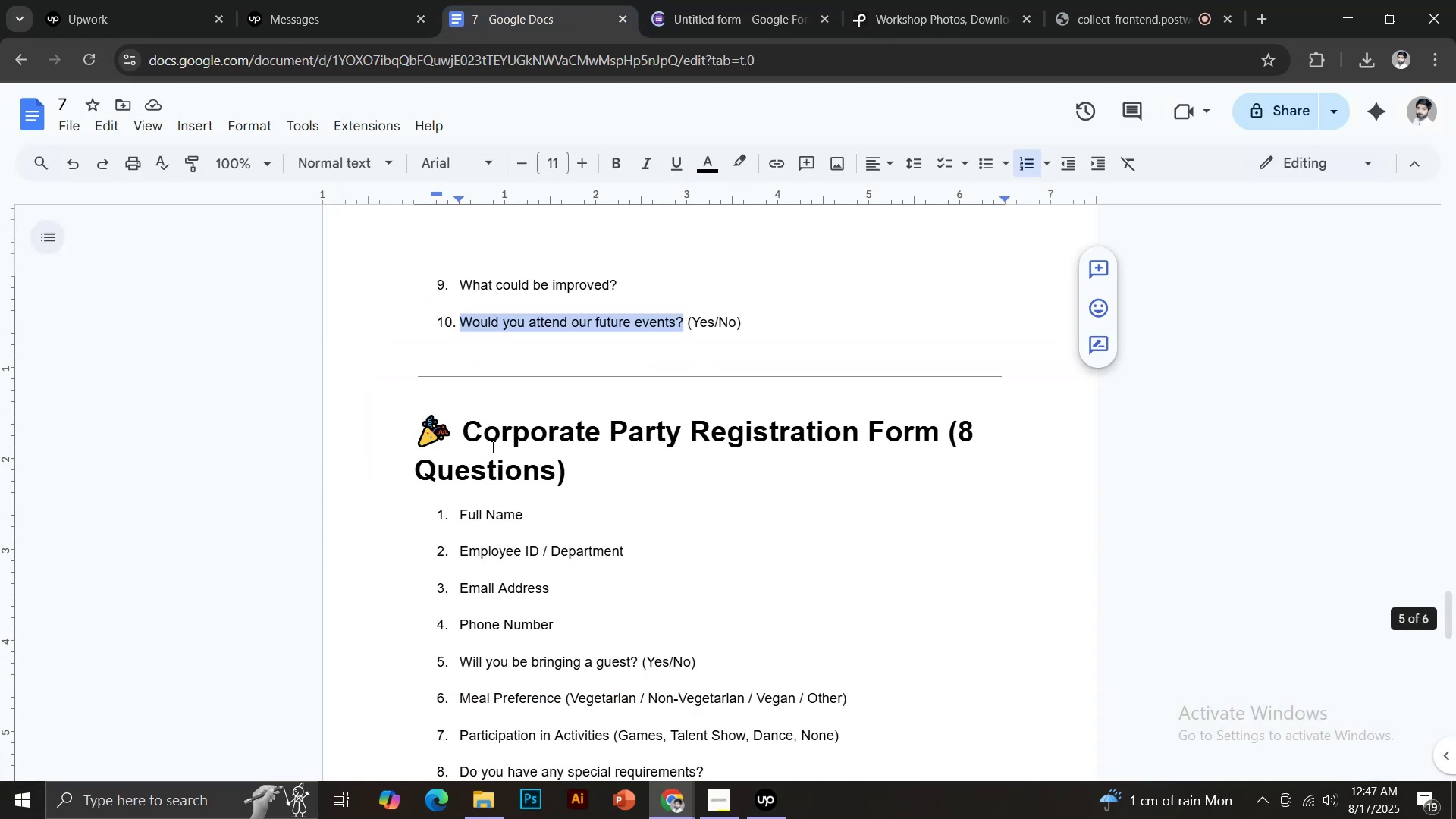 
left_click_drag(start_coordinate=[465, 424], to_coordinate=[934, 418])
 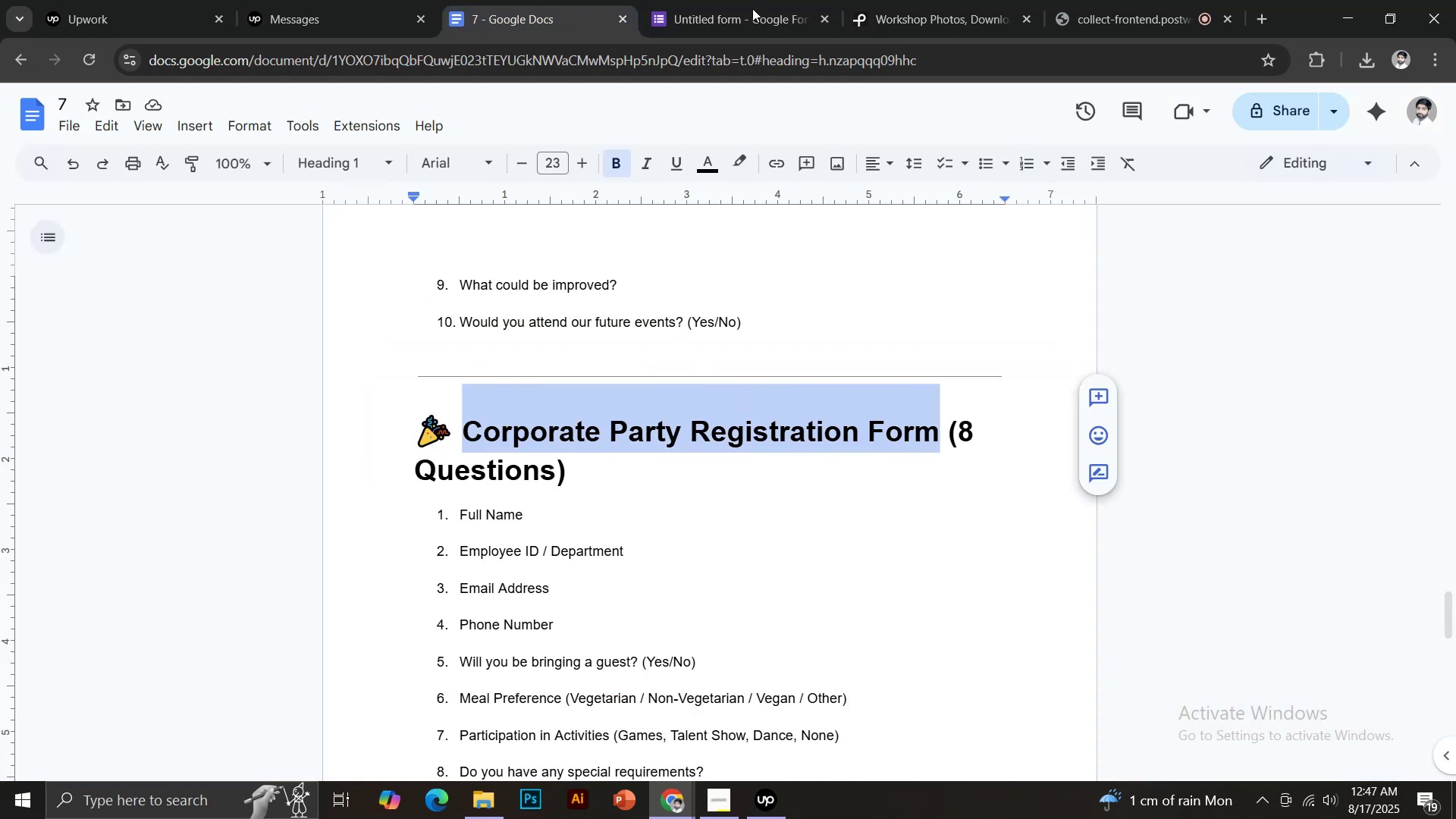 
key(Control+C)
 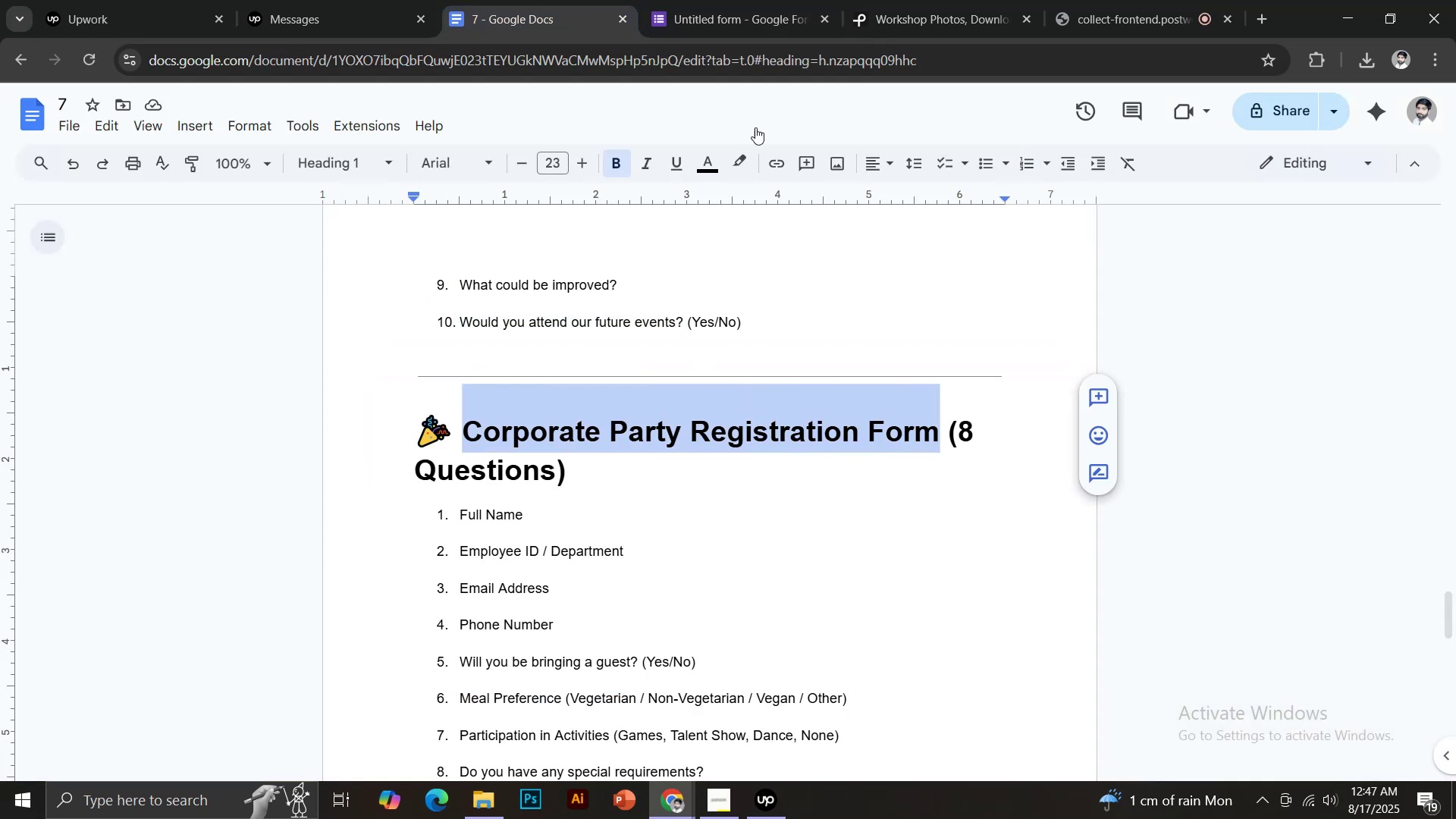 
left_click_drag(start_coordinate=[754, 0], to_coordinate=[749, 0])
 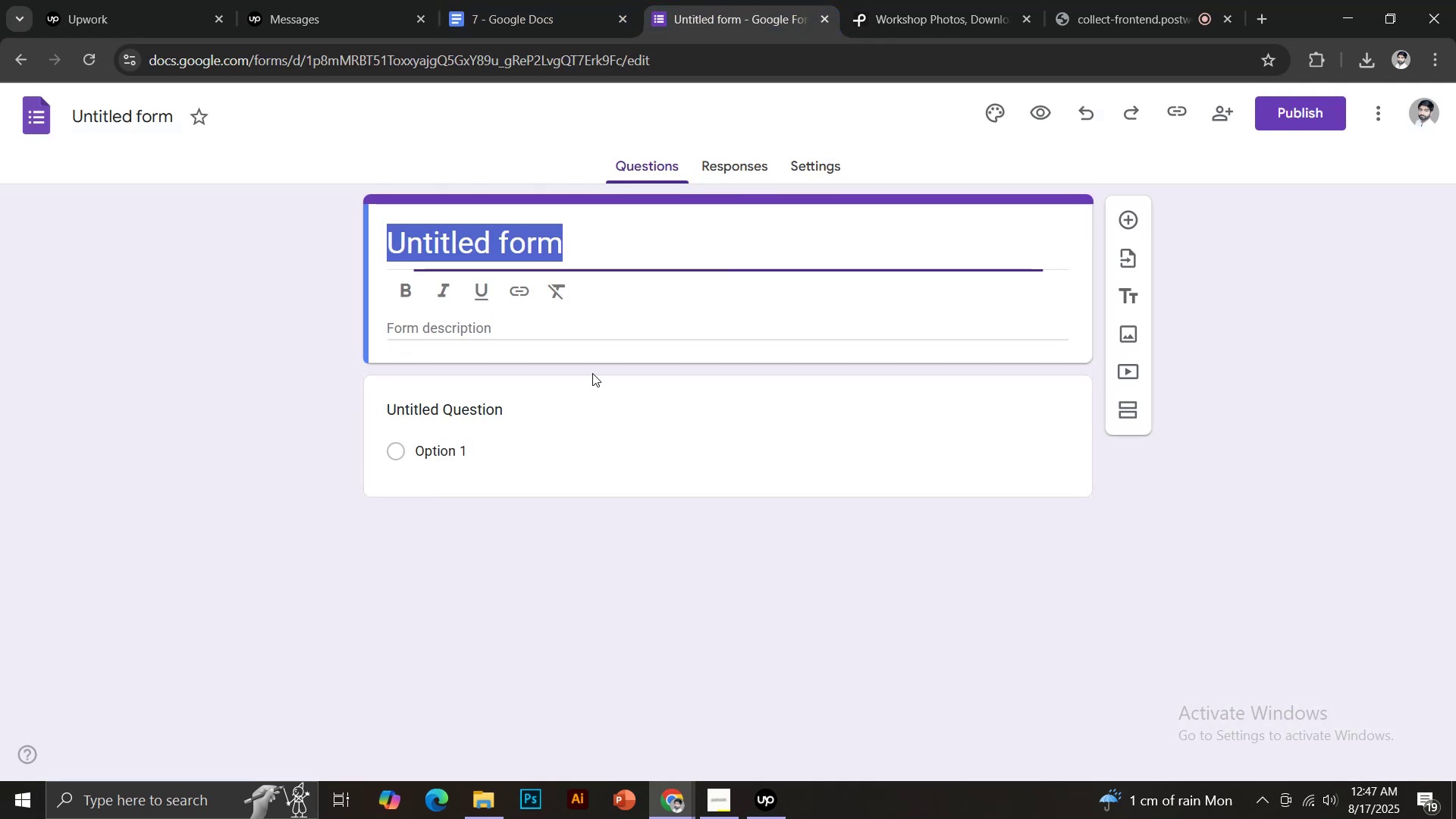 
key(Control+Shift+V)
 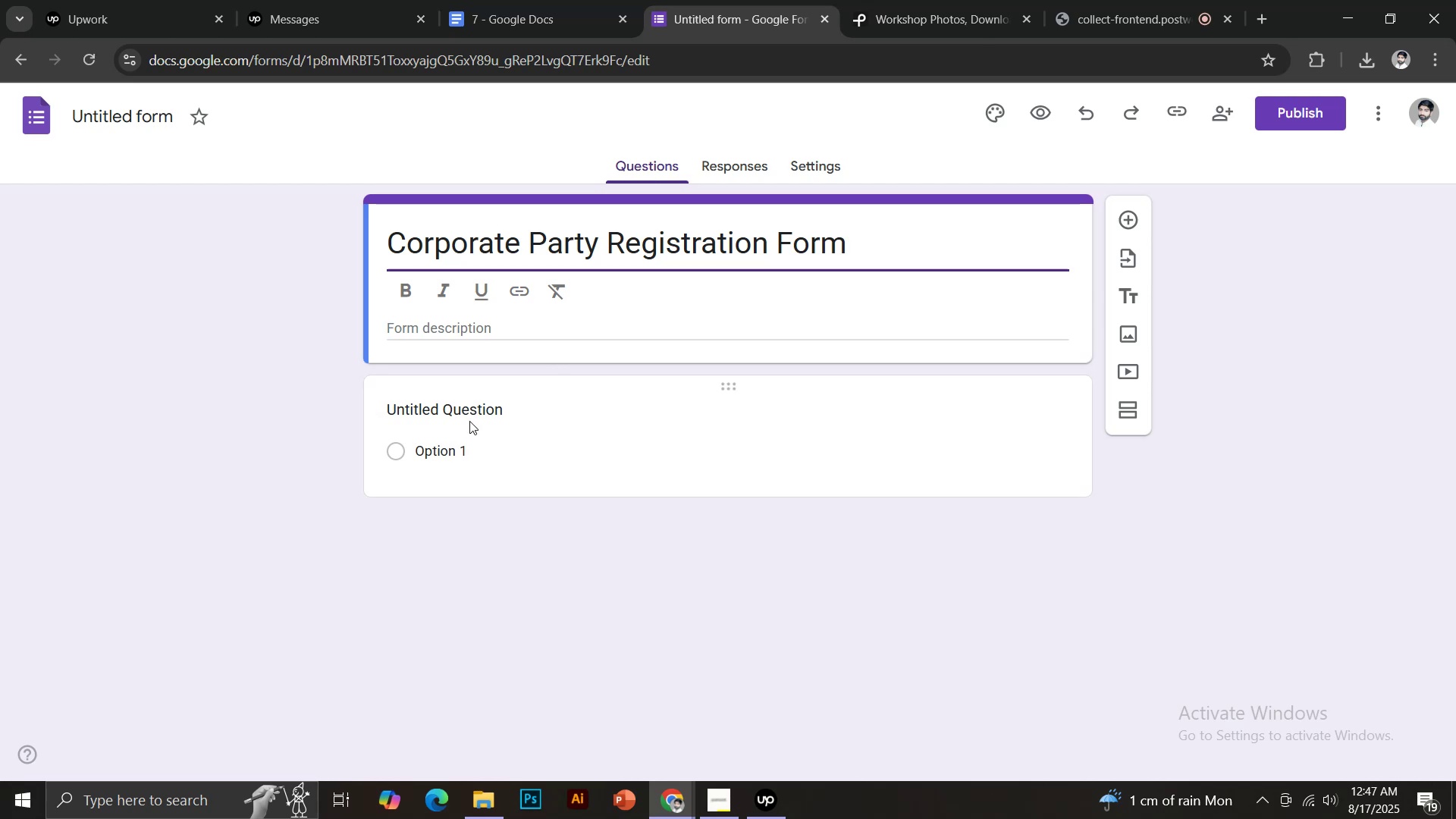 
left_click([463, 413])
 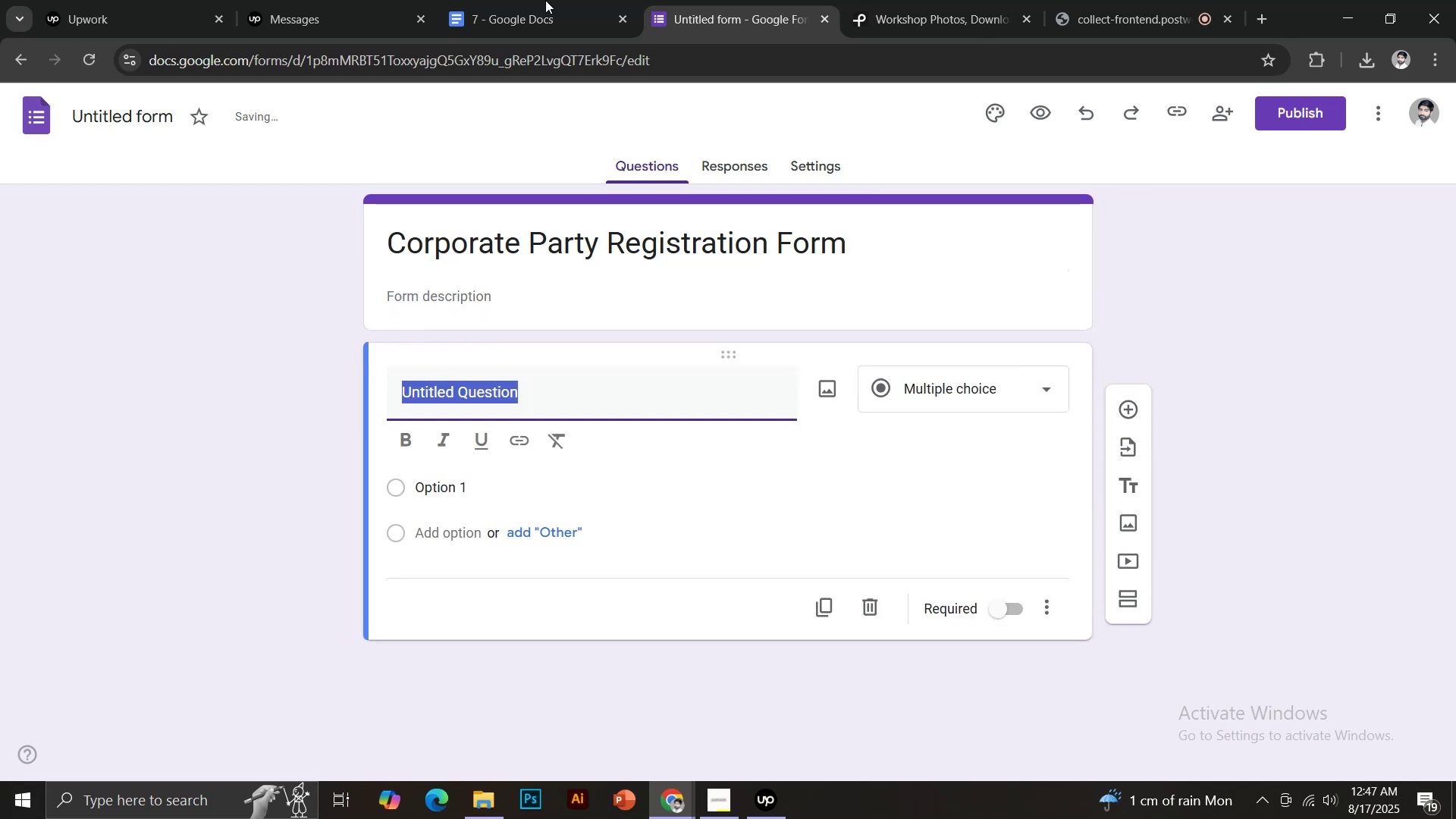 
left_click([544, 0])
 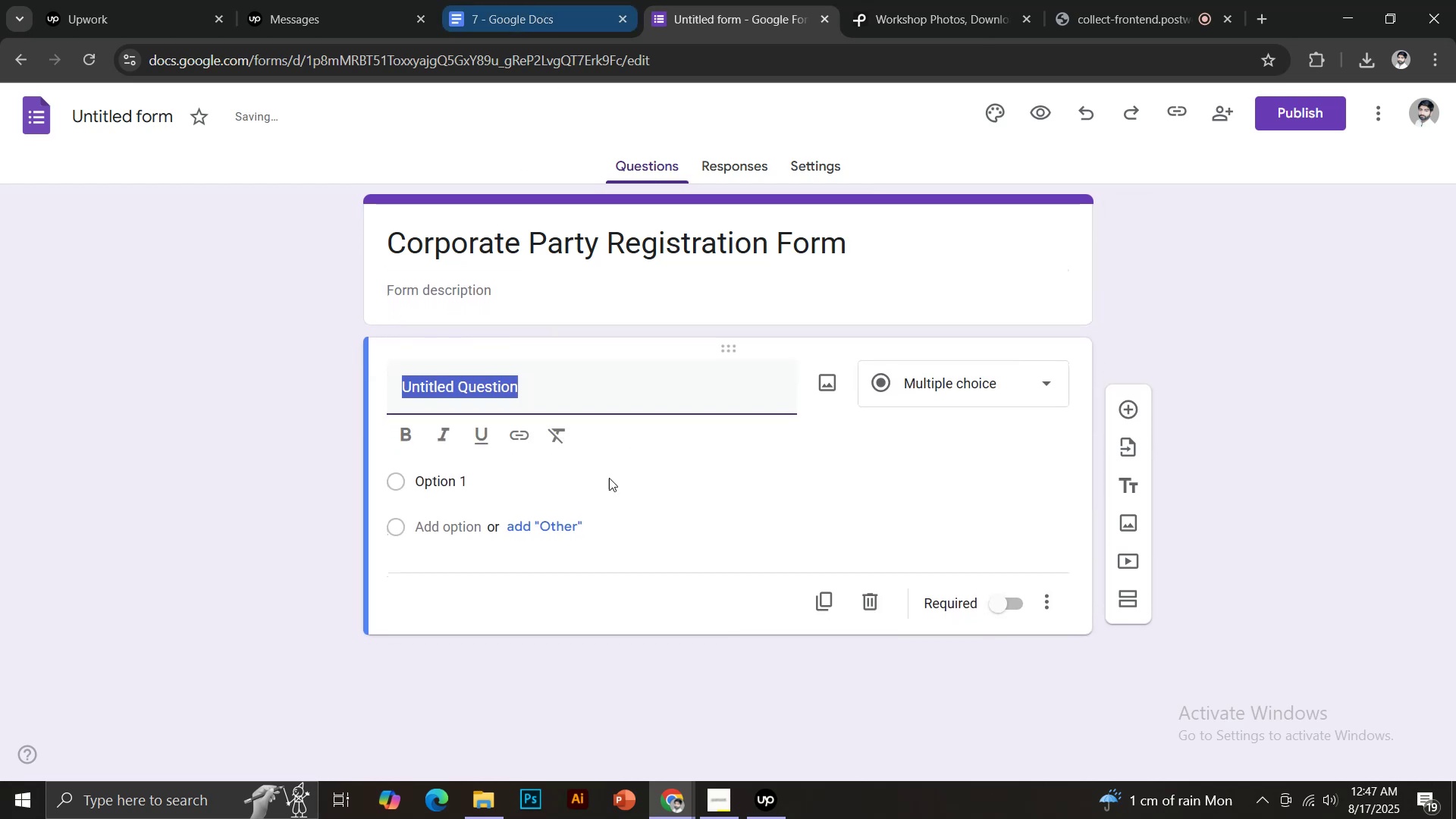 
scroll: coordinate [599, 493], scroll_direction: down, amount: 2.0
 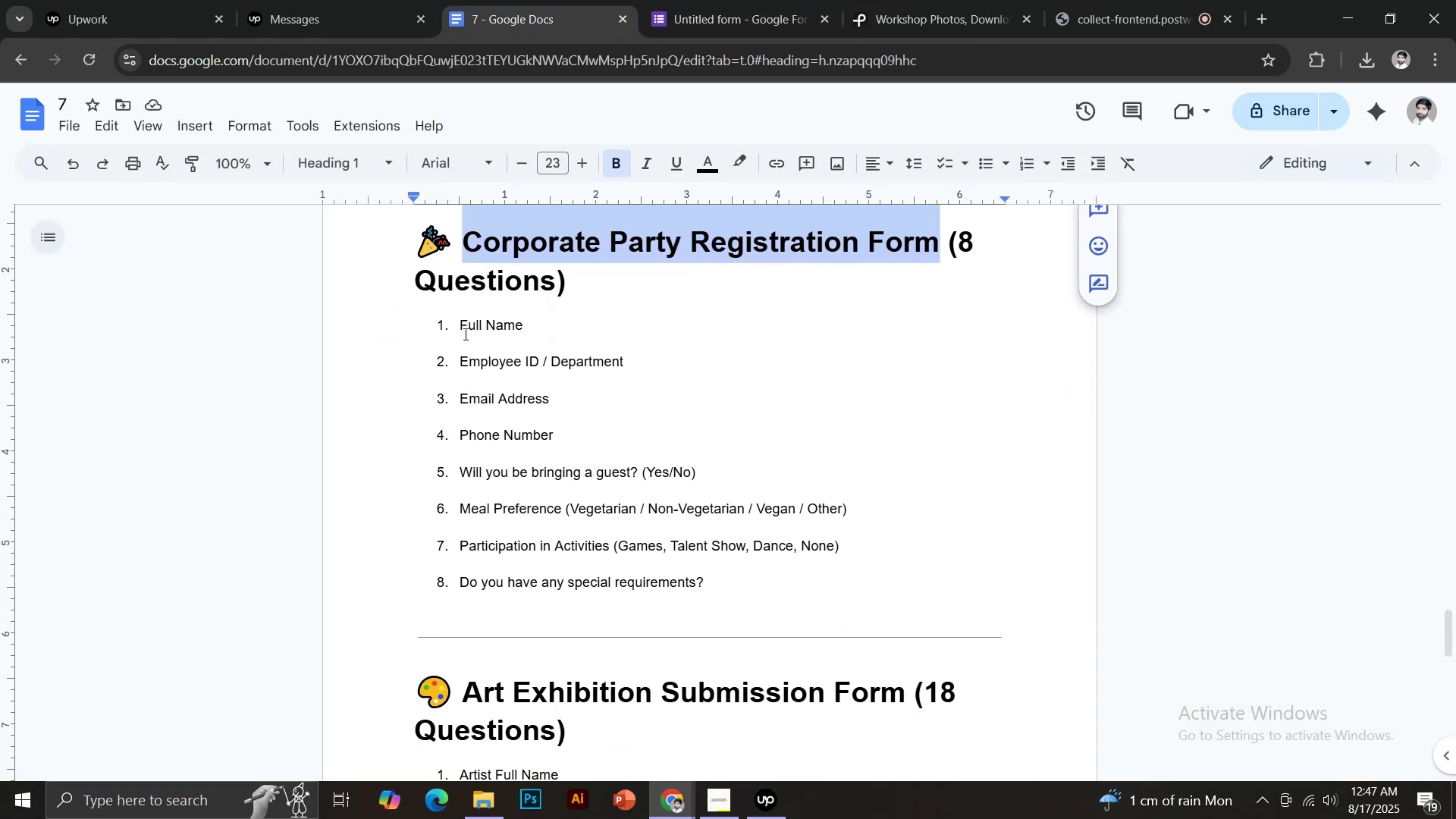 
left_click_drag(start_coordinate=[460, 325], to_coordinate=[535, 323])
 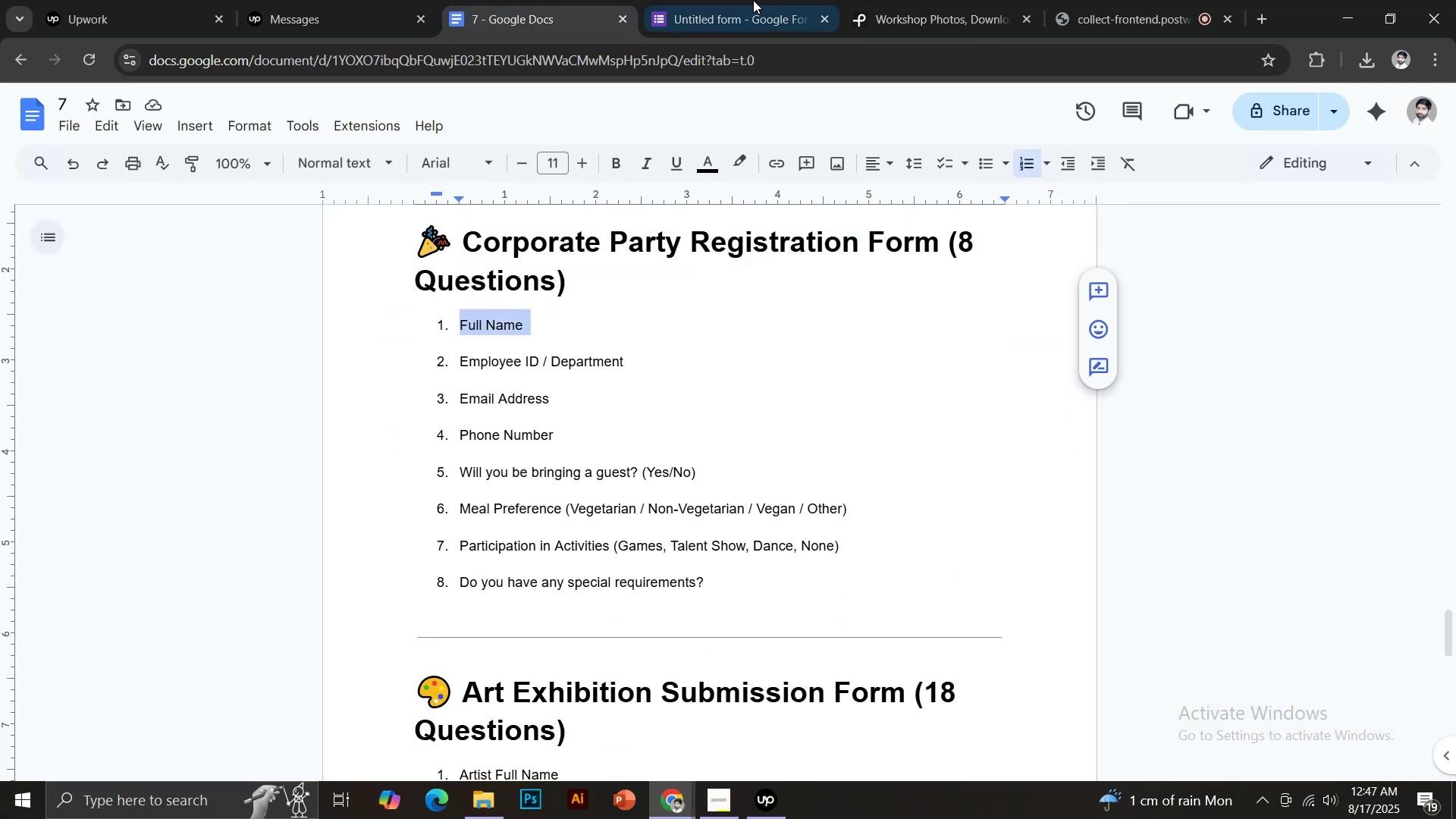 
key(Control+C)
 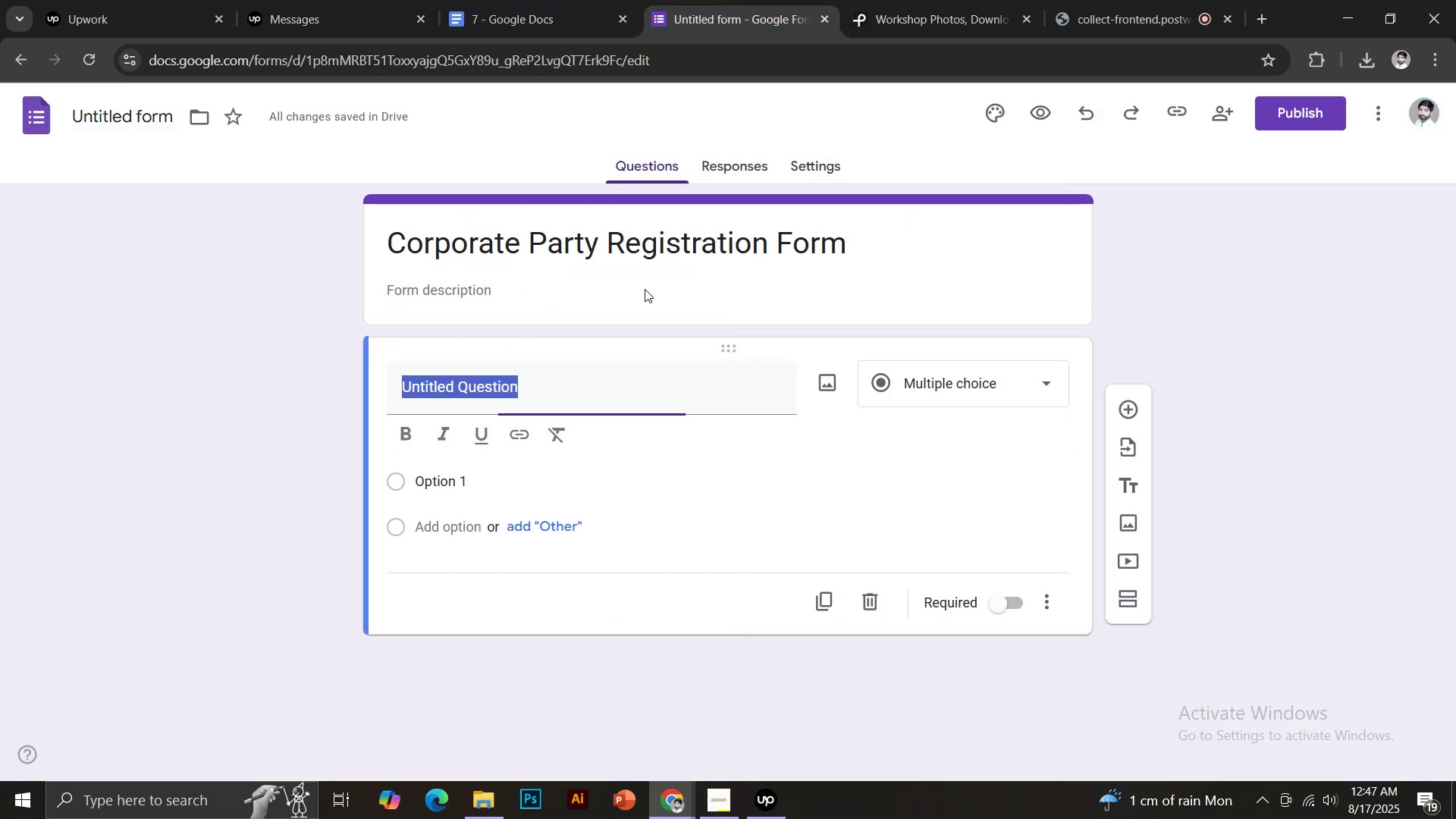 
key(Control+Shift+V)
 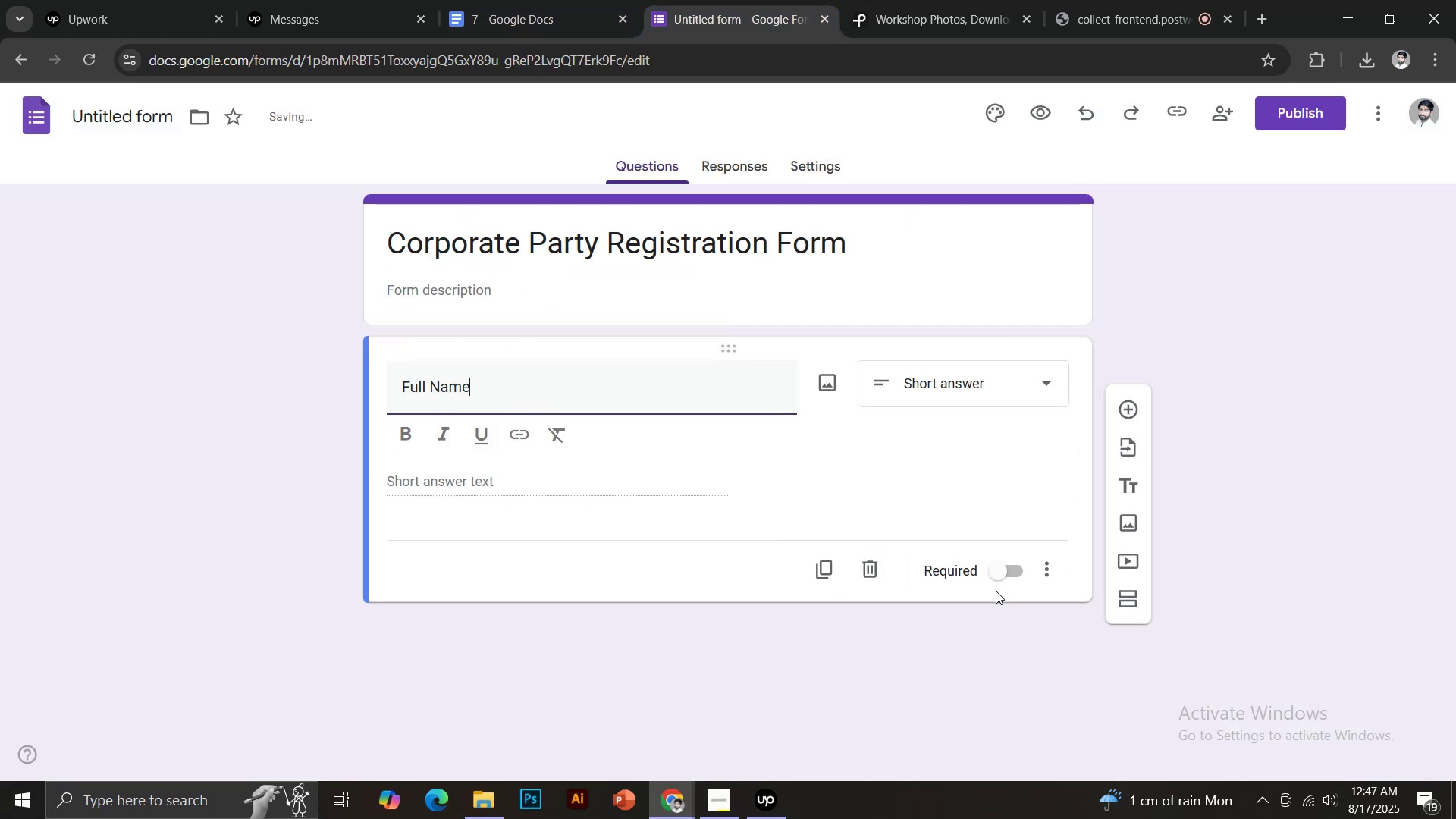 
left_click([1006, 568])
 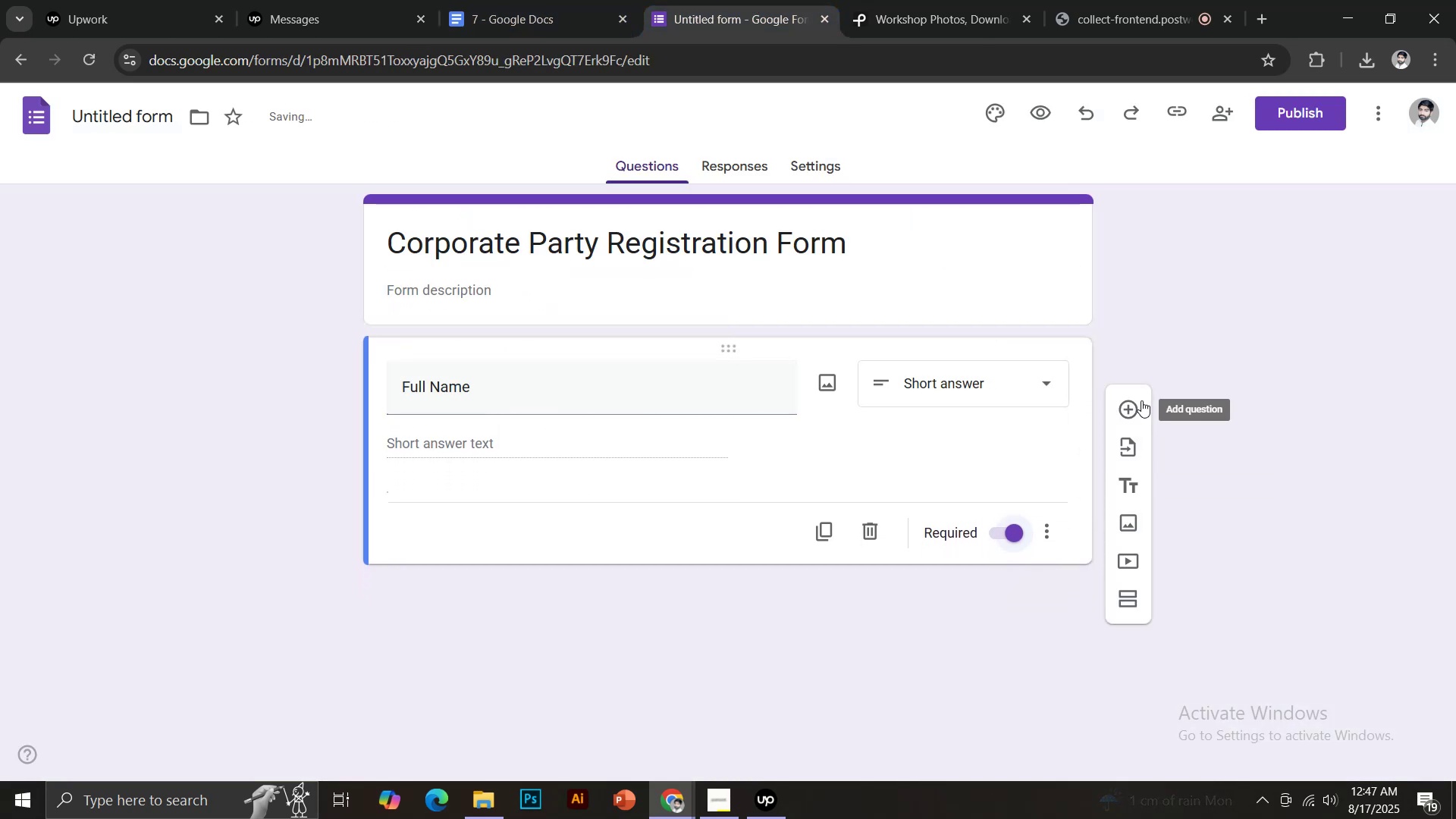 
left_click([1135, 399])
 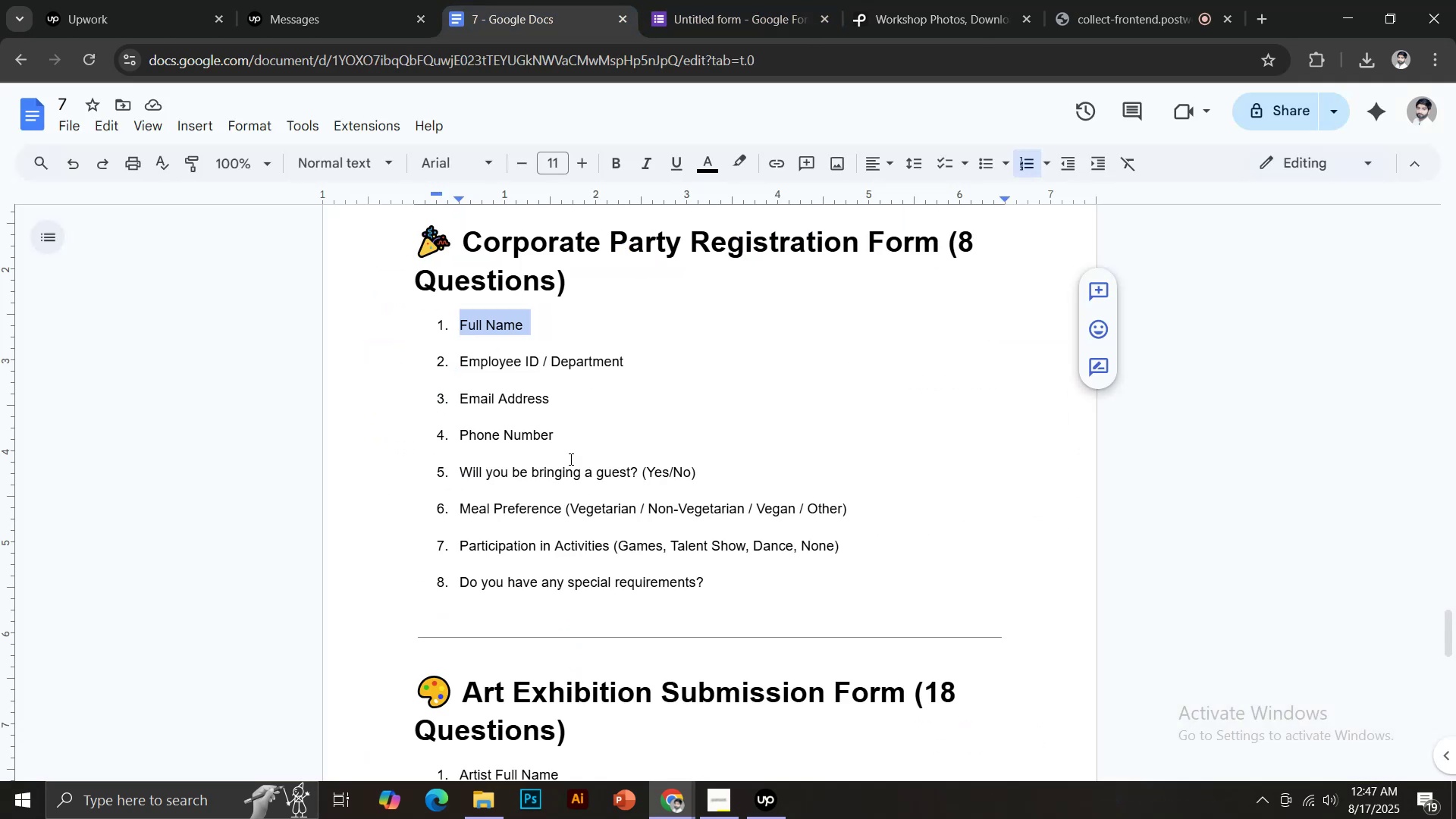 
left_click_drag(start_coordinate=[460, 361], to_coordinate=[630, 359])
 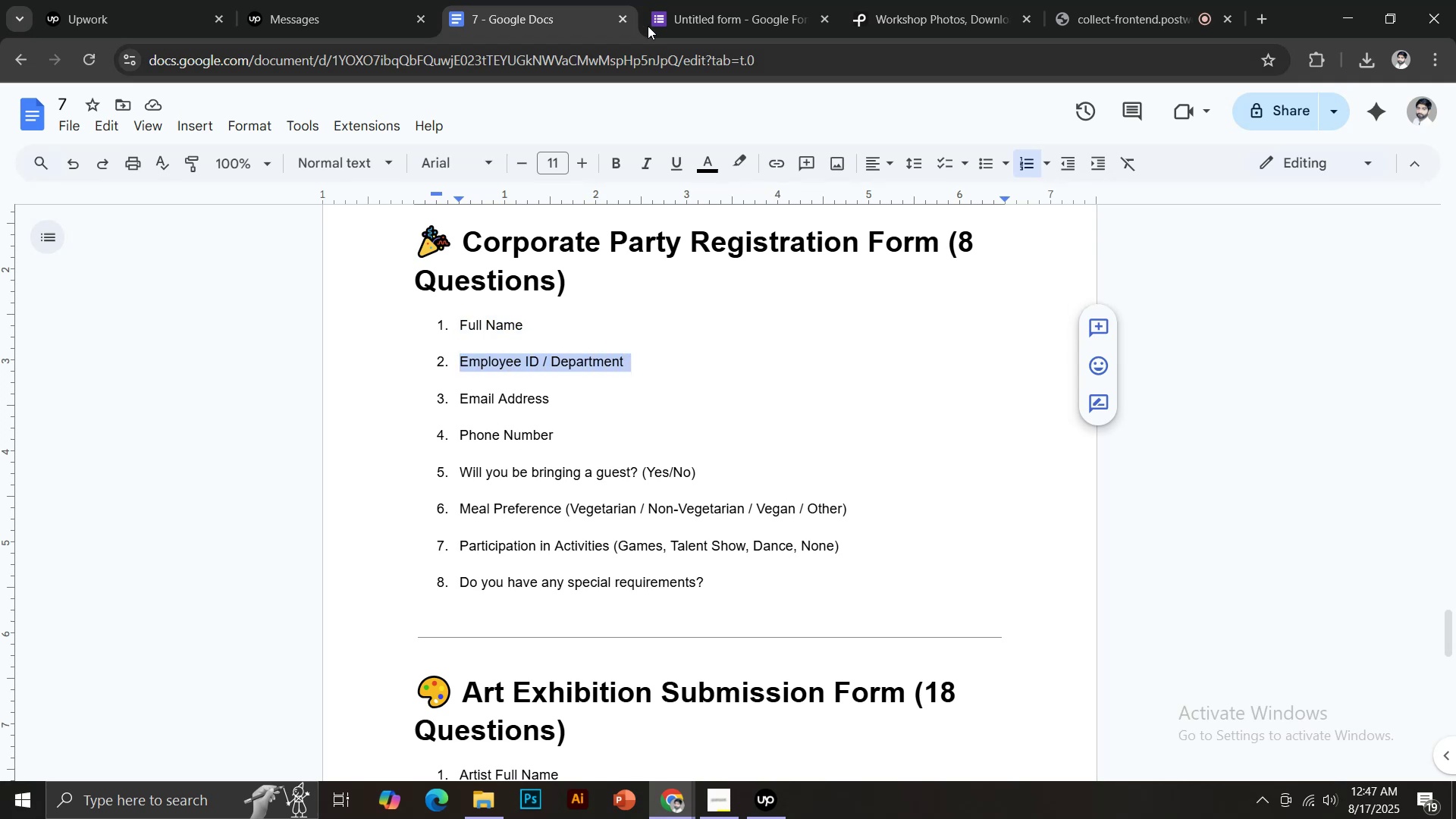 
key(Control+C)
 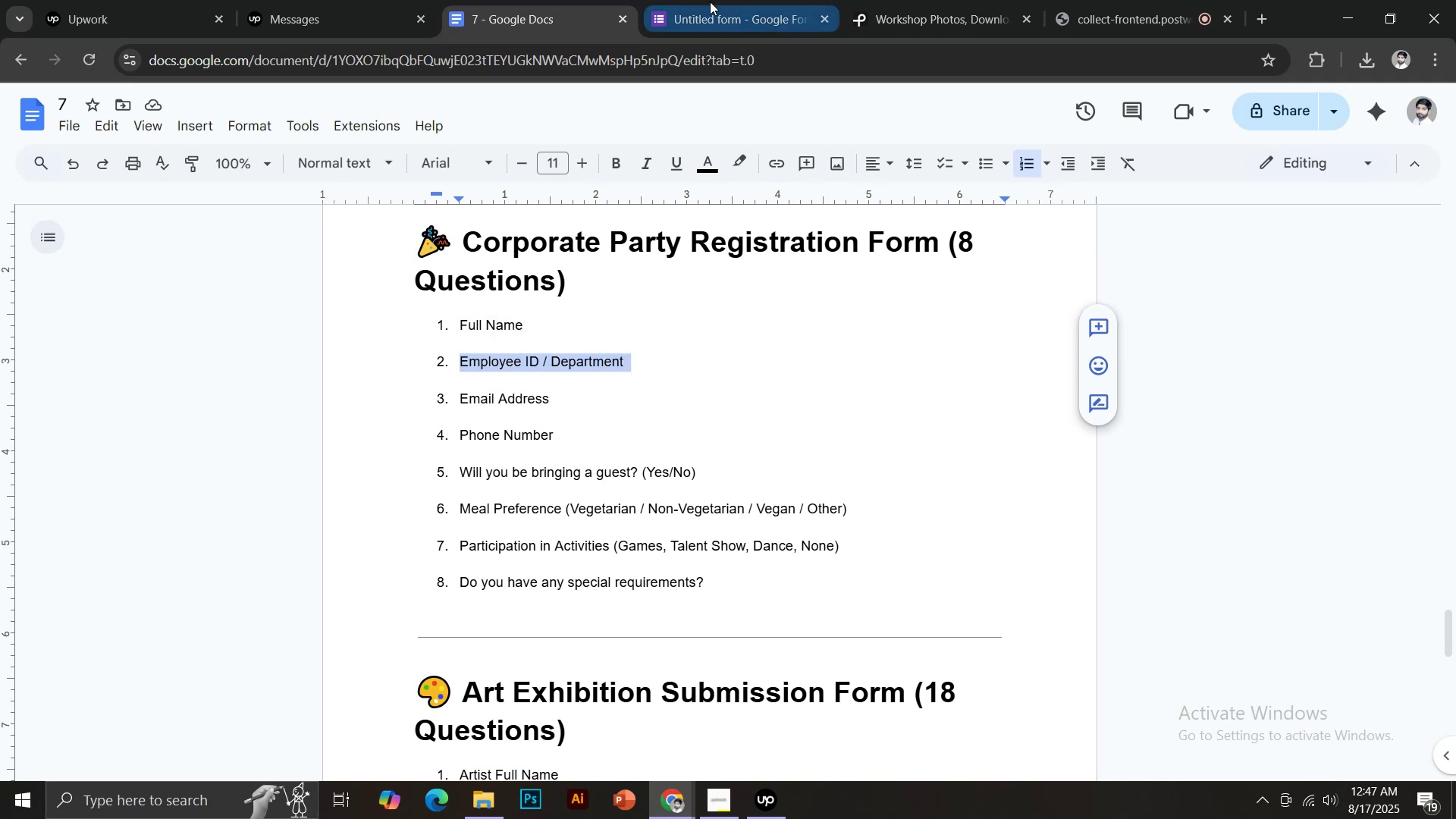 
key(Control+Shift+V)
 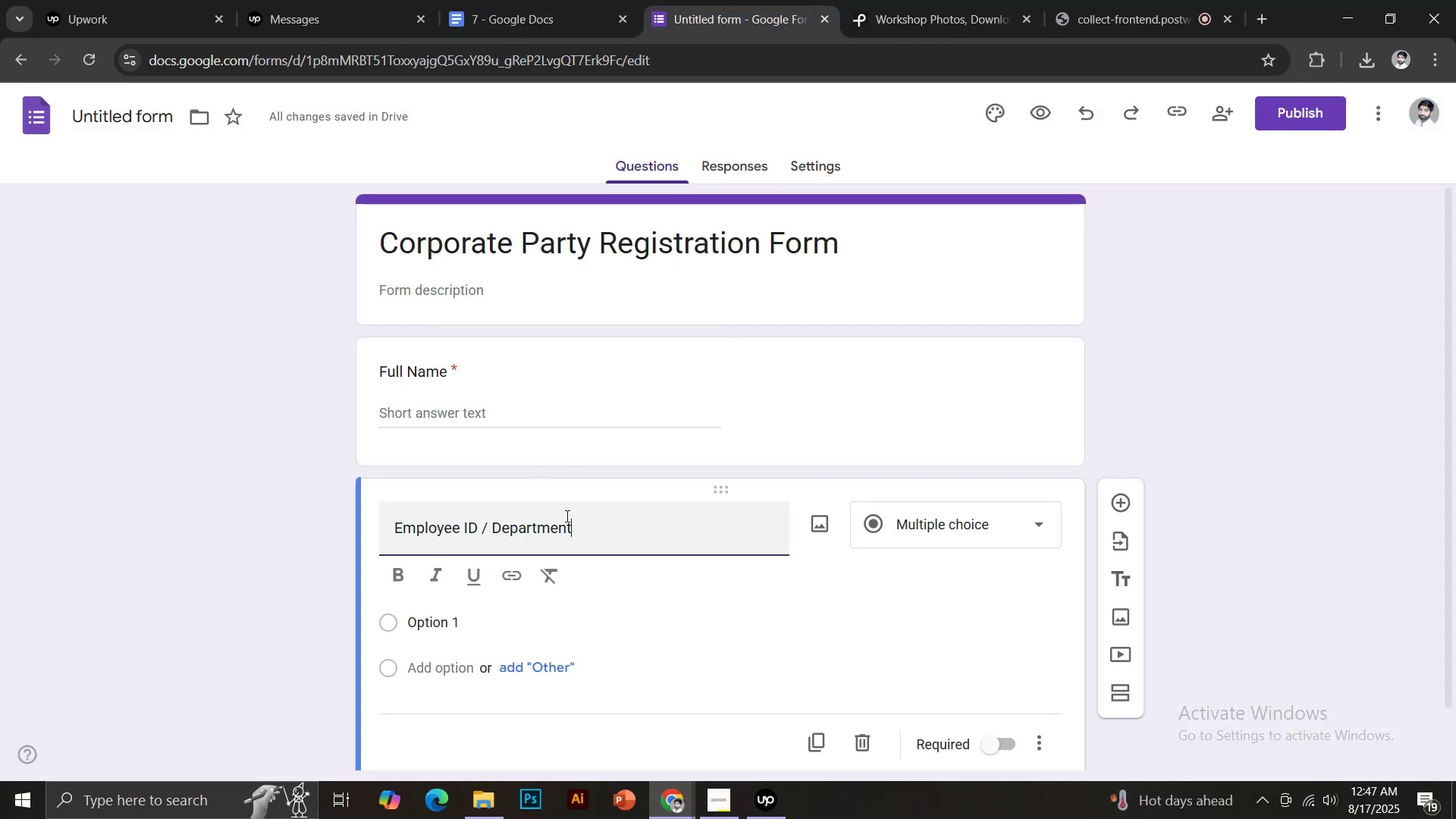 
scroll: coordinate [696, 544], scroll_direction: down, amount: 2.0
 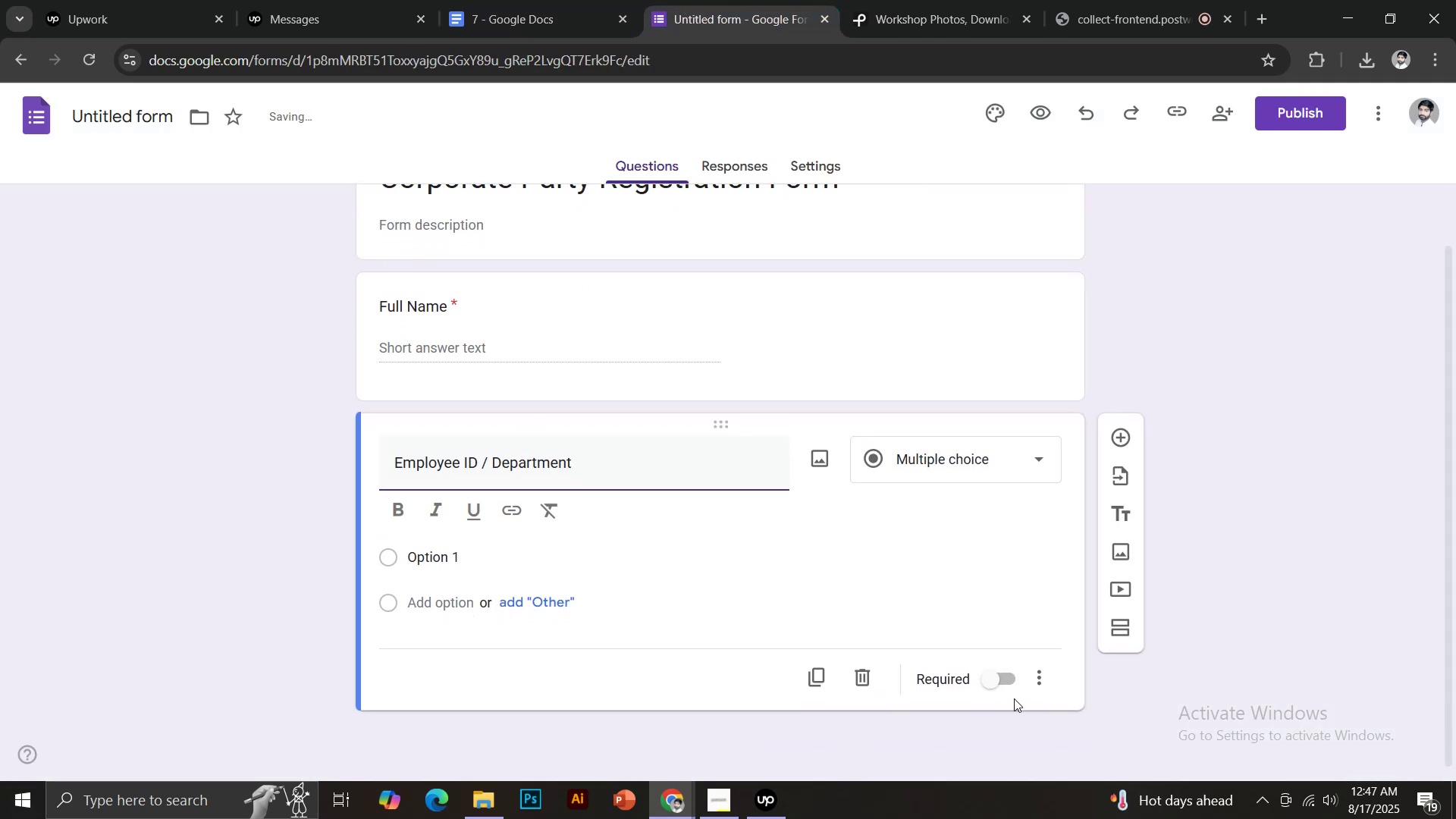 
left_click([1000, 684])
 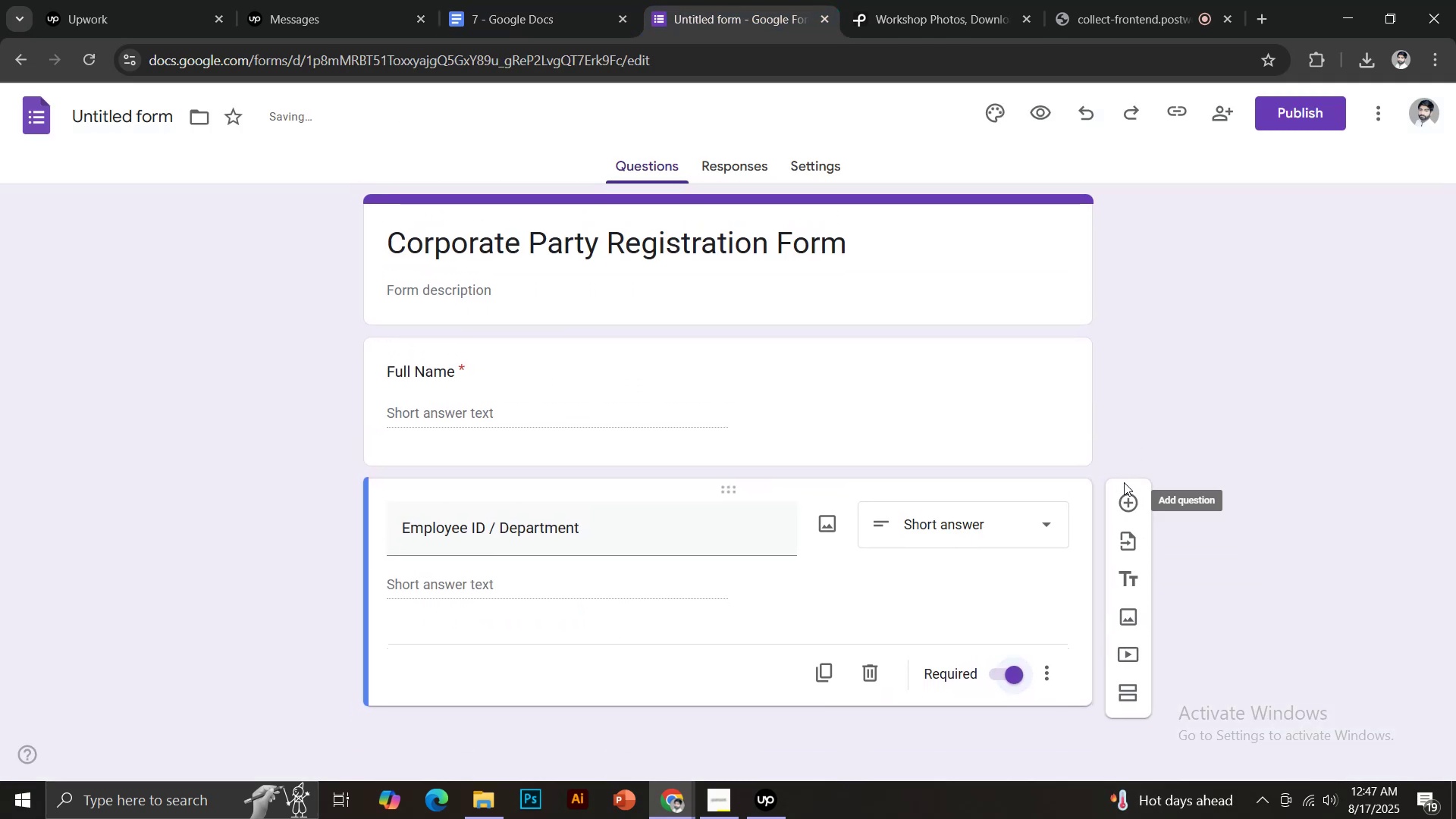 
left_click([1125, 516])
 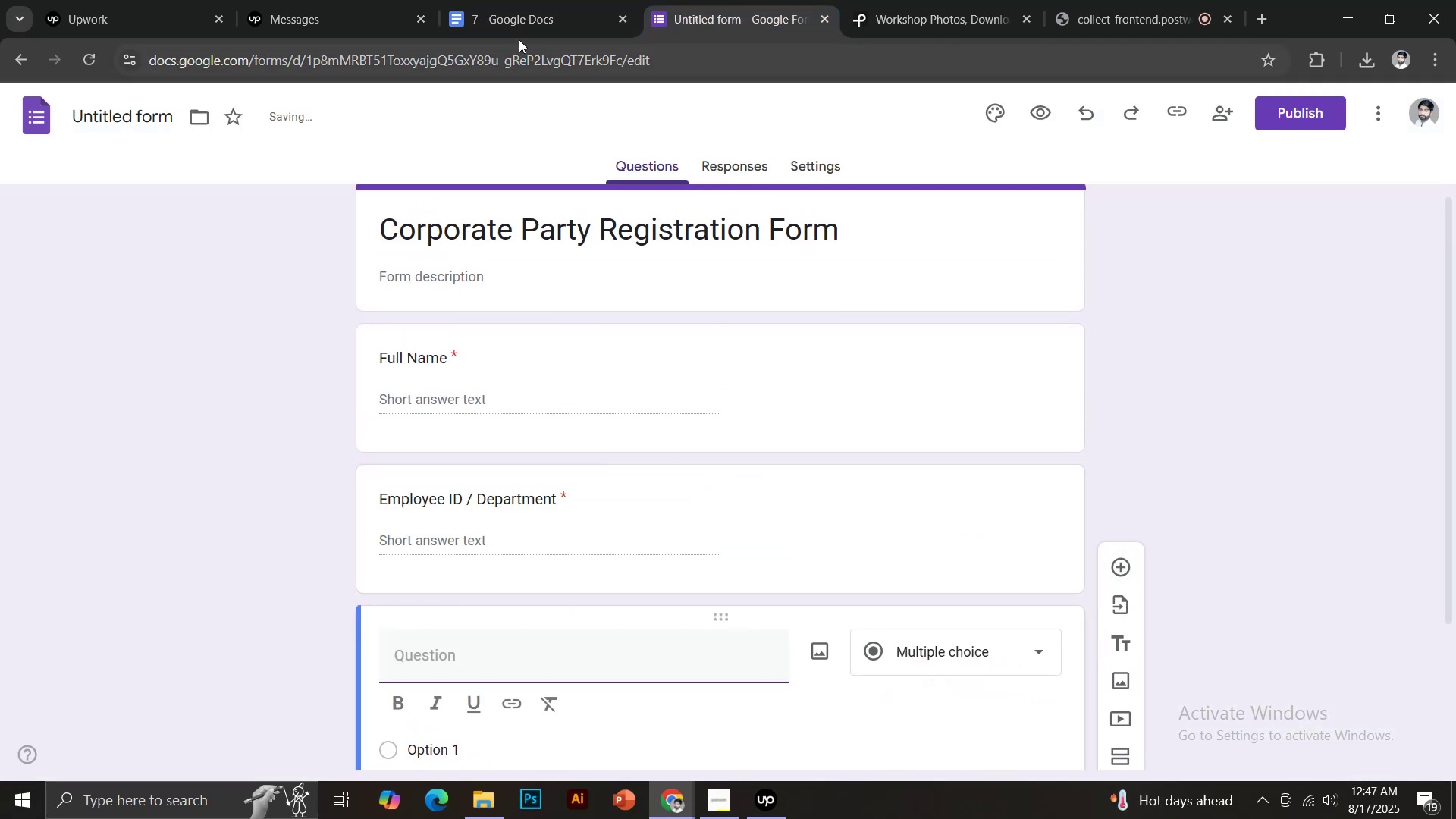 
left_click([520, 0])
 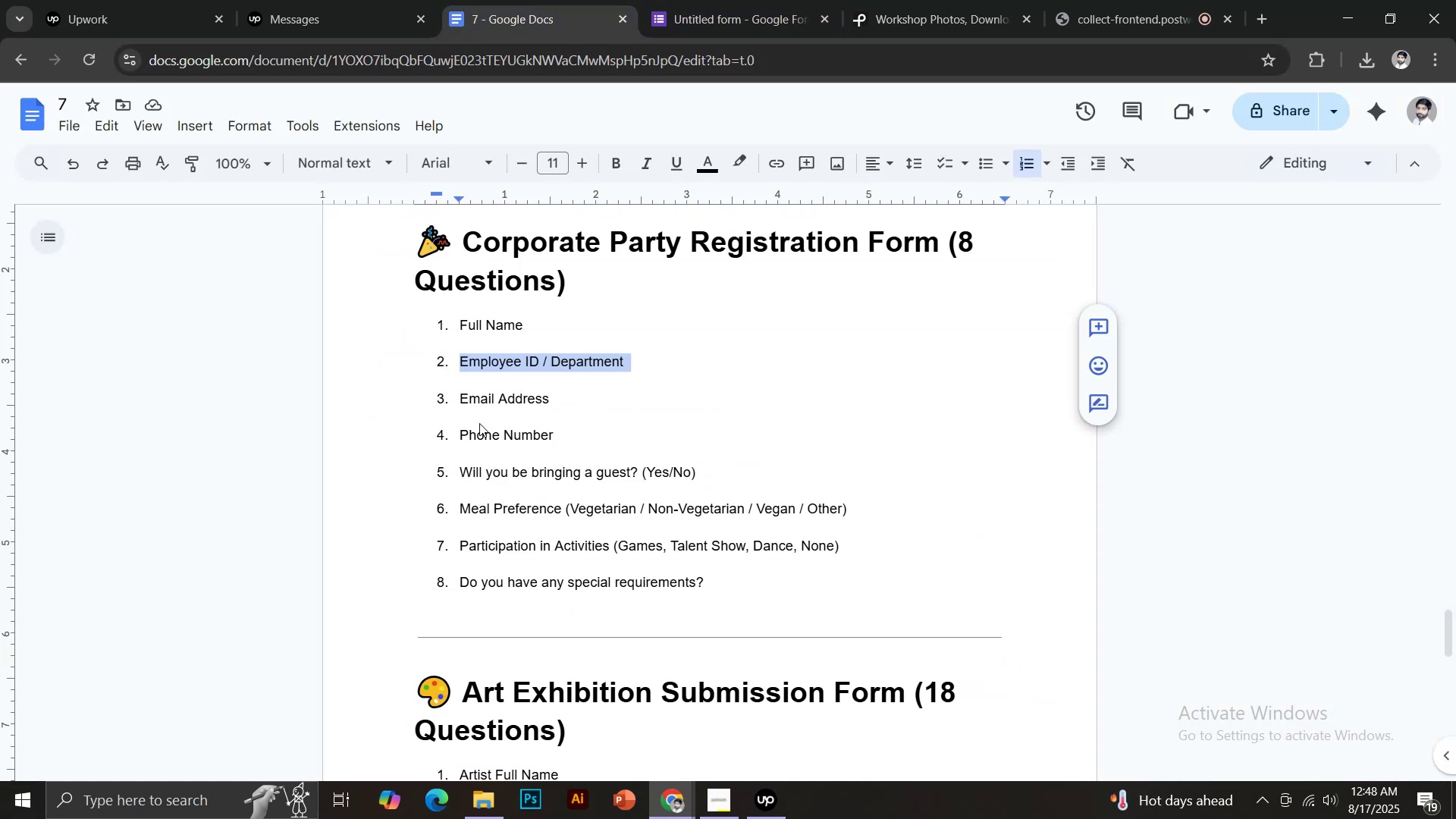 
left_click_drag(start_coordinate=[461, 402], to_coordinate=[553, 394])
 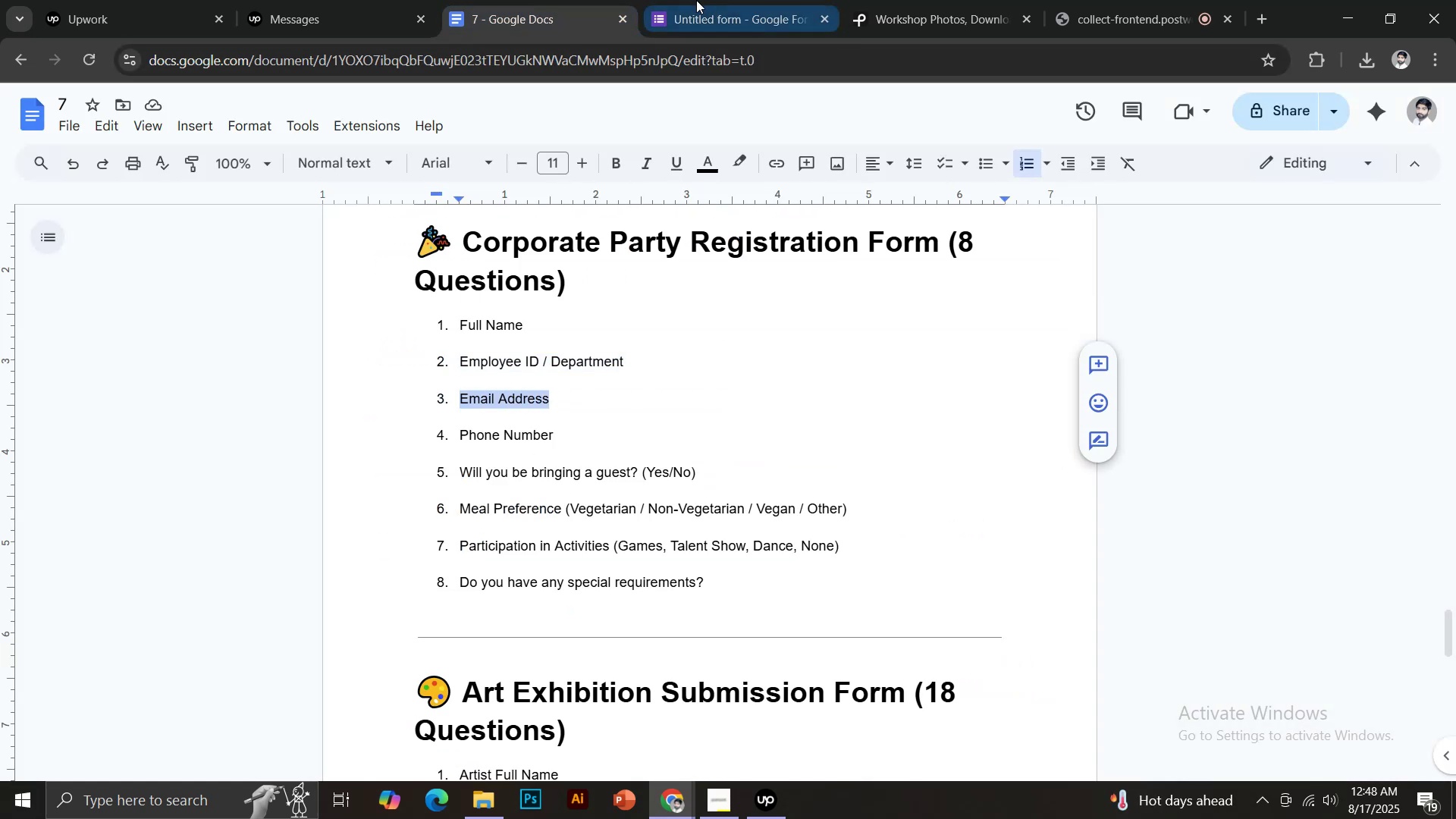 
key(Control+C)
 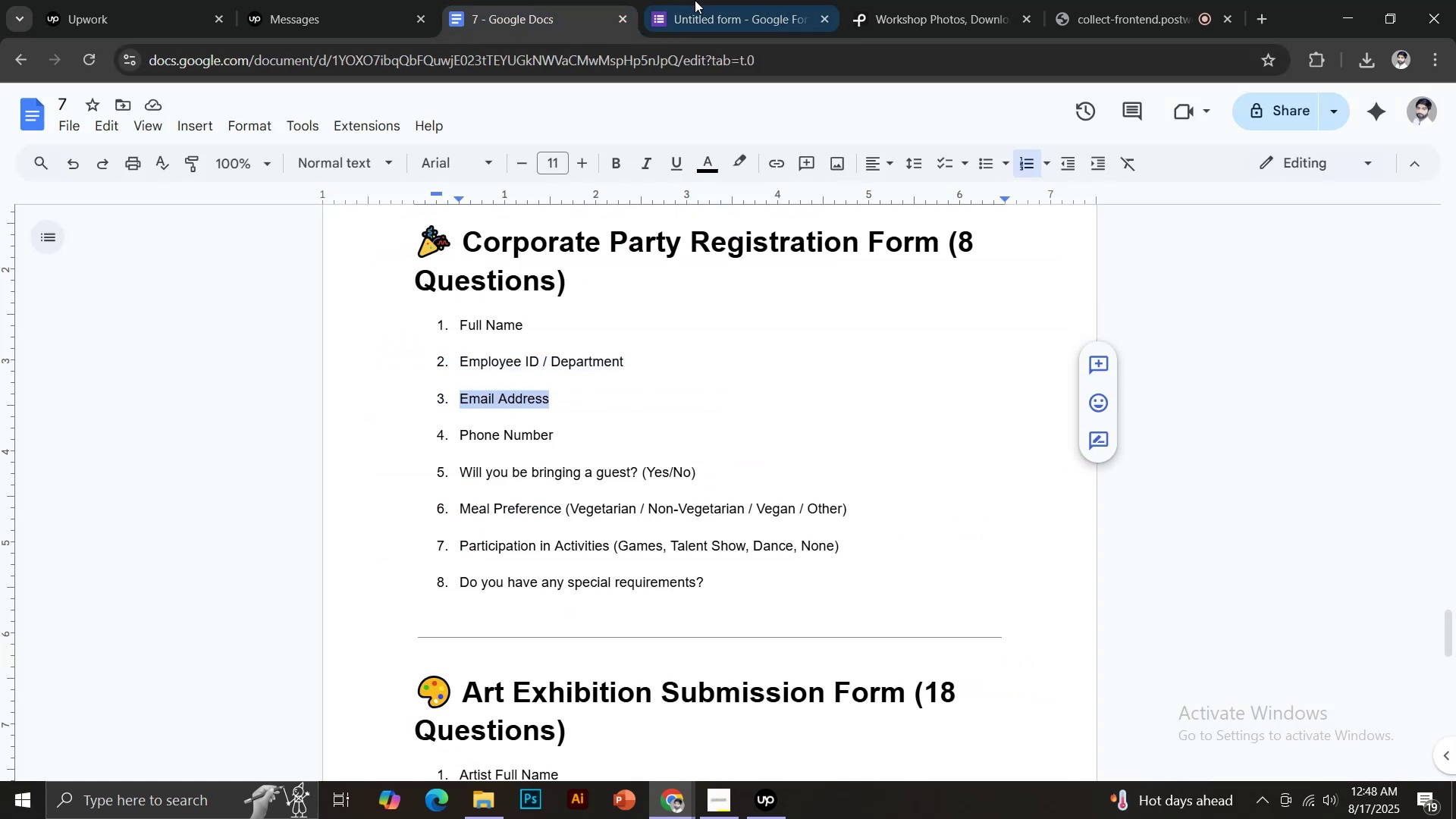 
left_click([696, 0])
 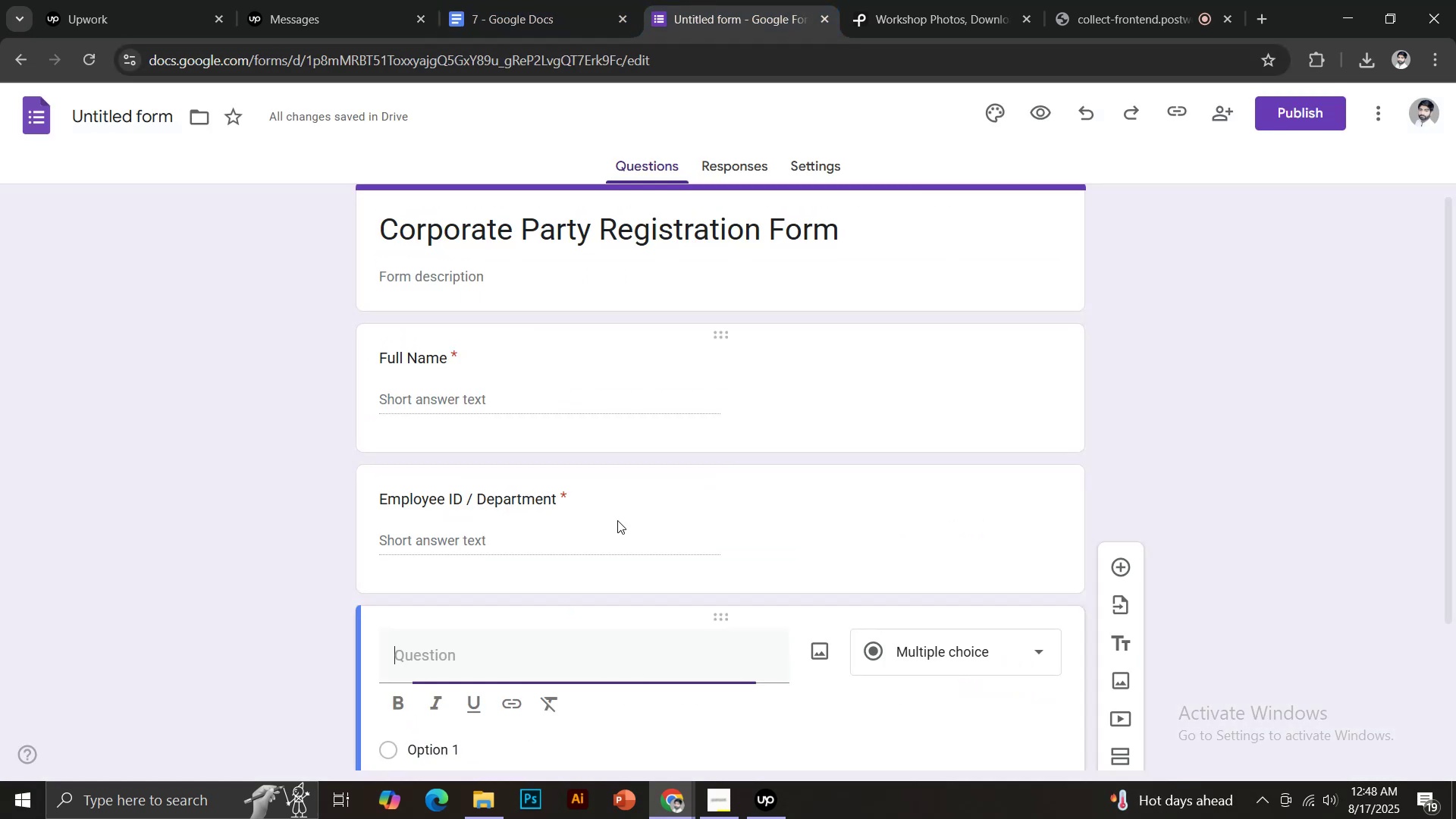 
scroll: coordinate [619, 520], scroll_direction: down, amount: 2.0
 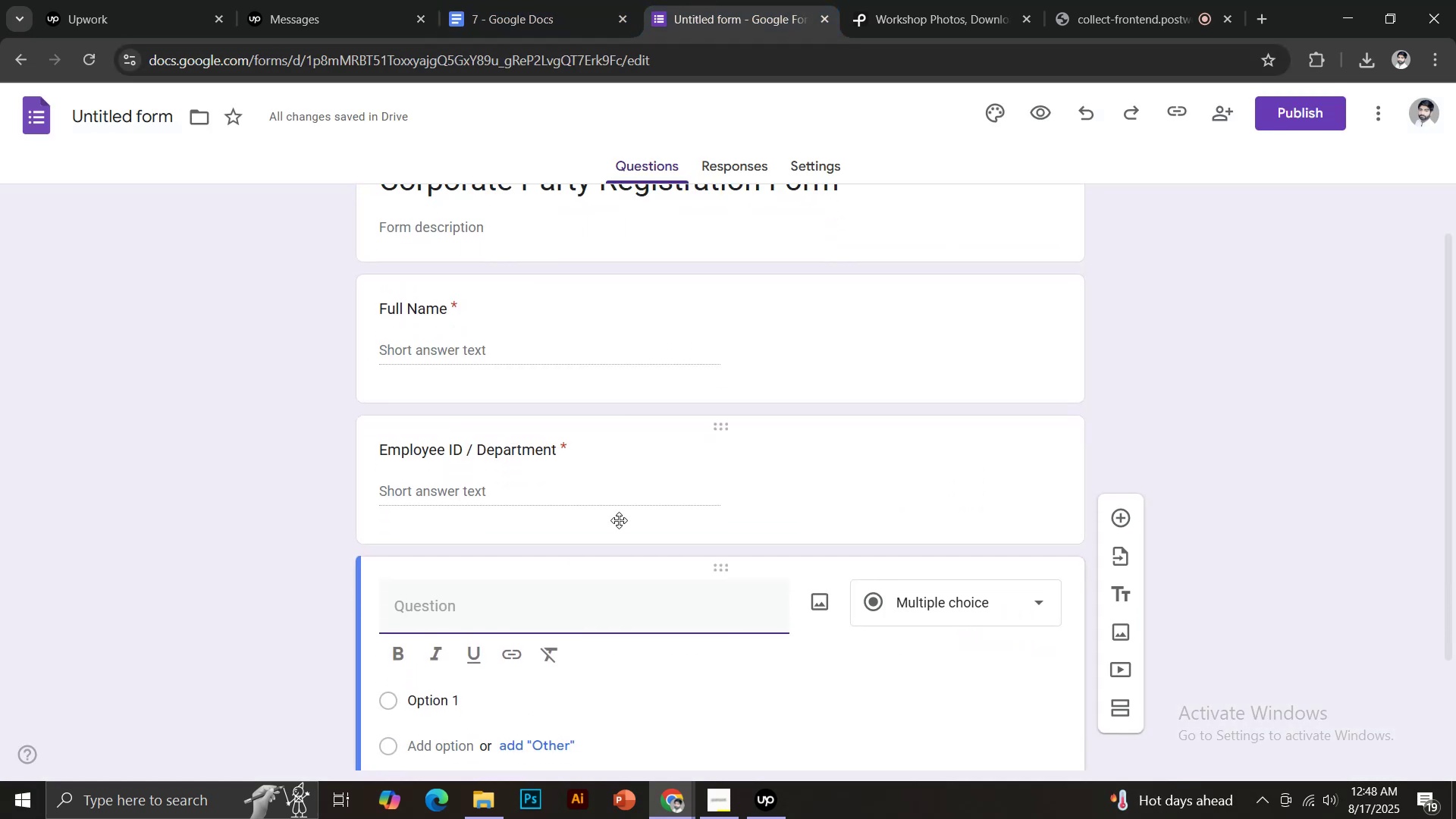 
key(Control+Shift+V)
 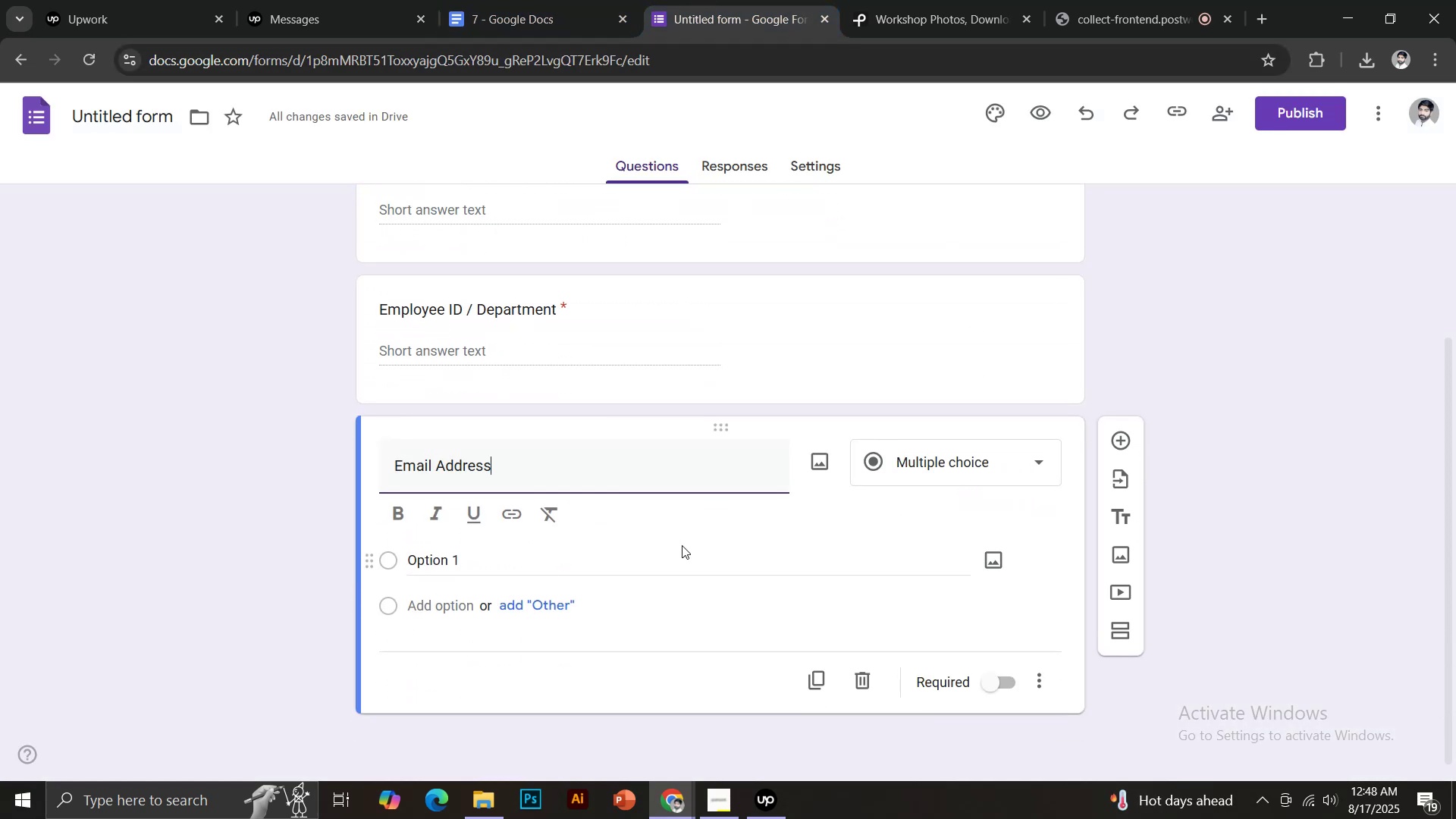 
scroll: coordinate [698, 547], scroll_direction: down, amount: 2.0
 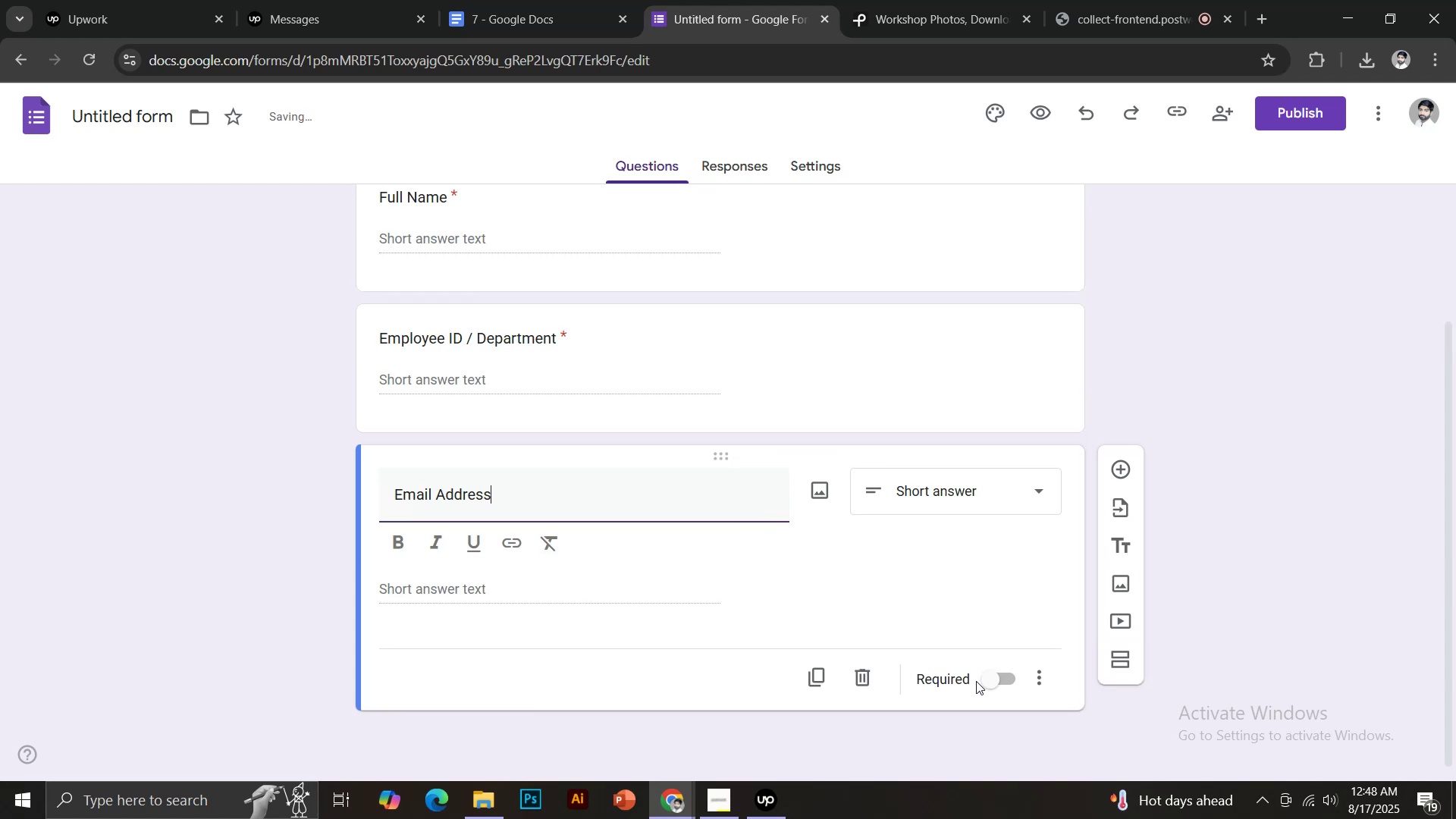 
left_click([995, 679])
 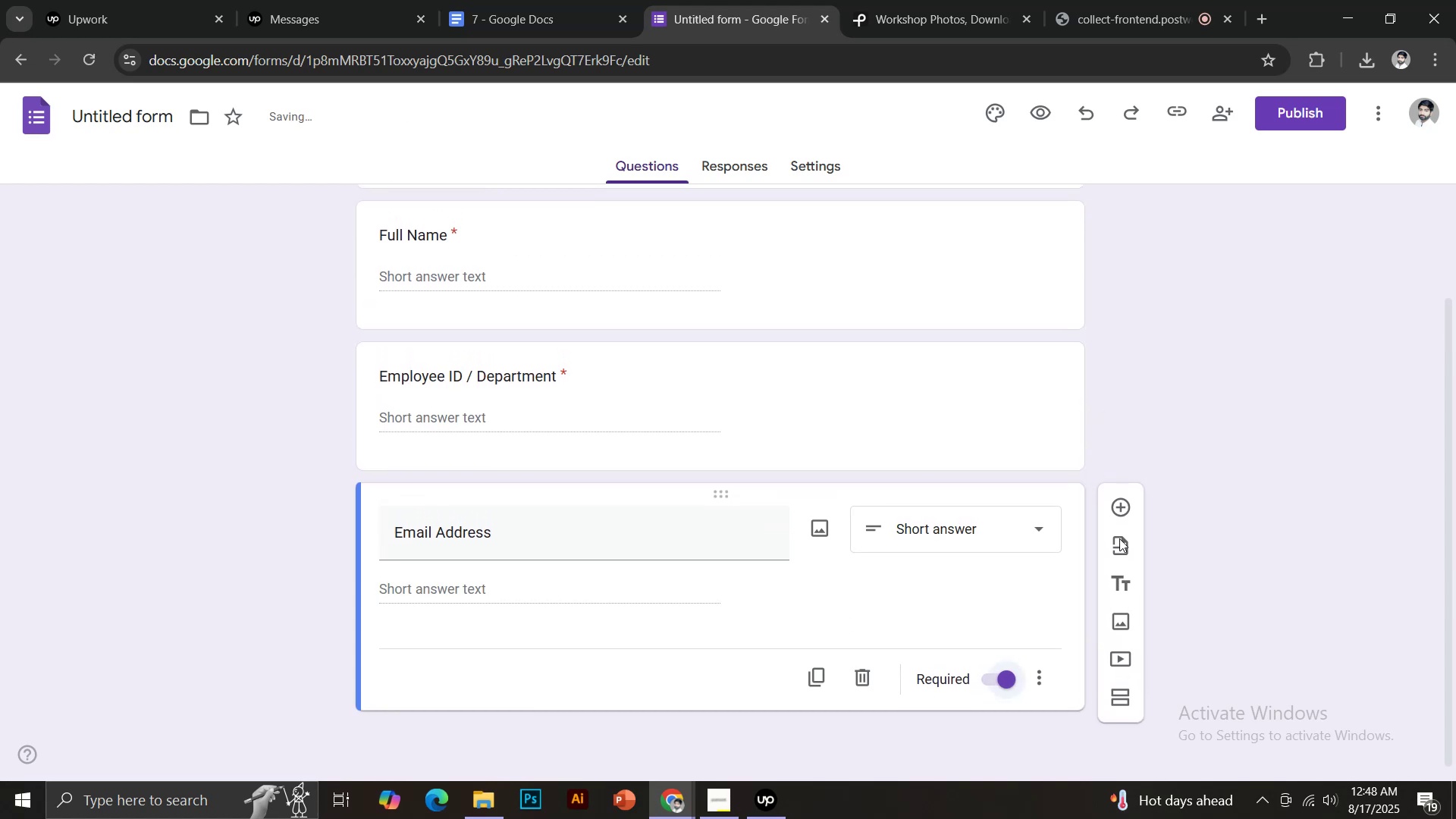 
left_click([1125, 505])
 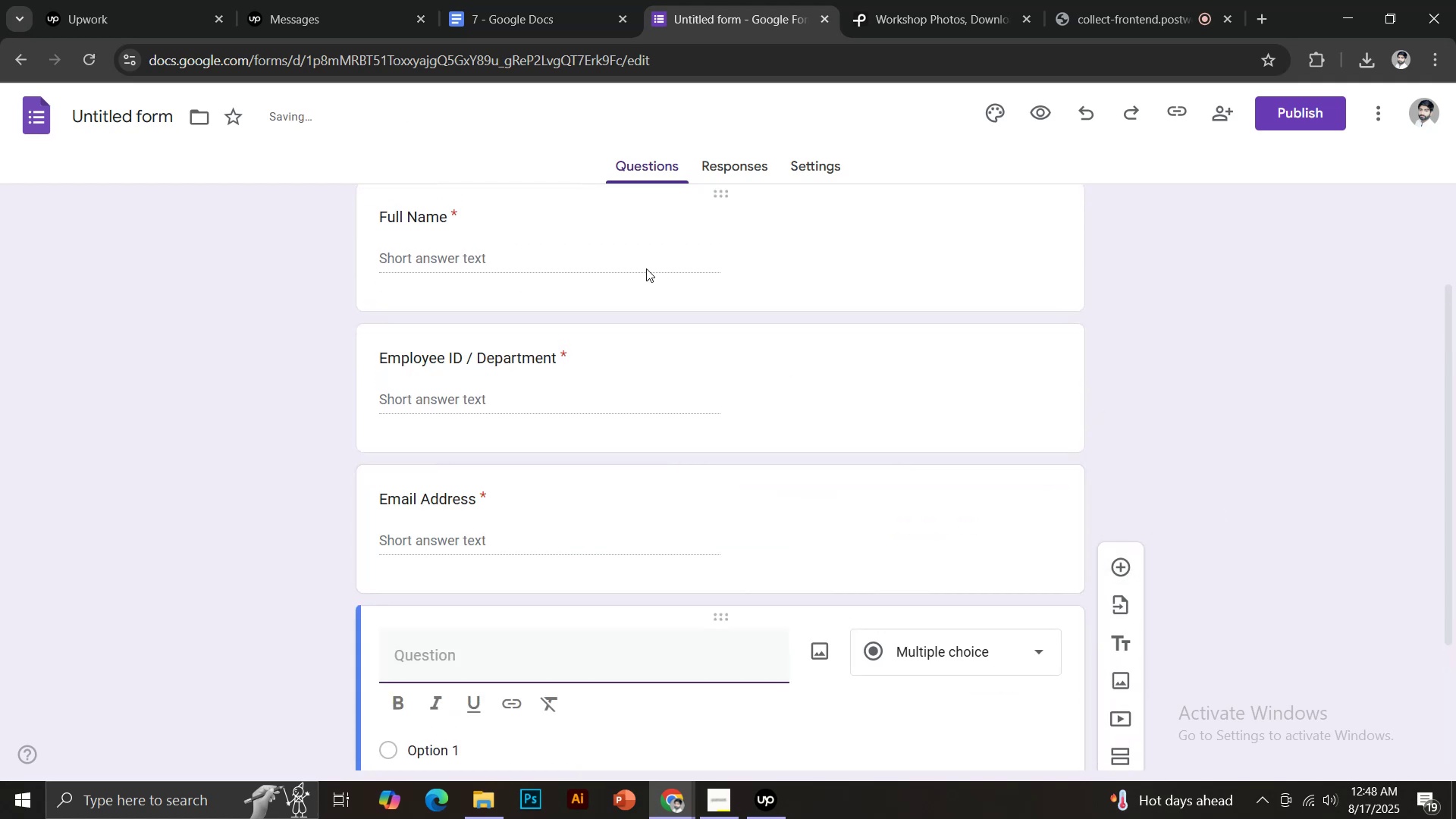 
left_click([463, 0])
 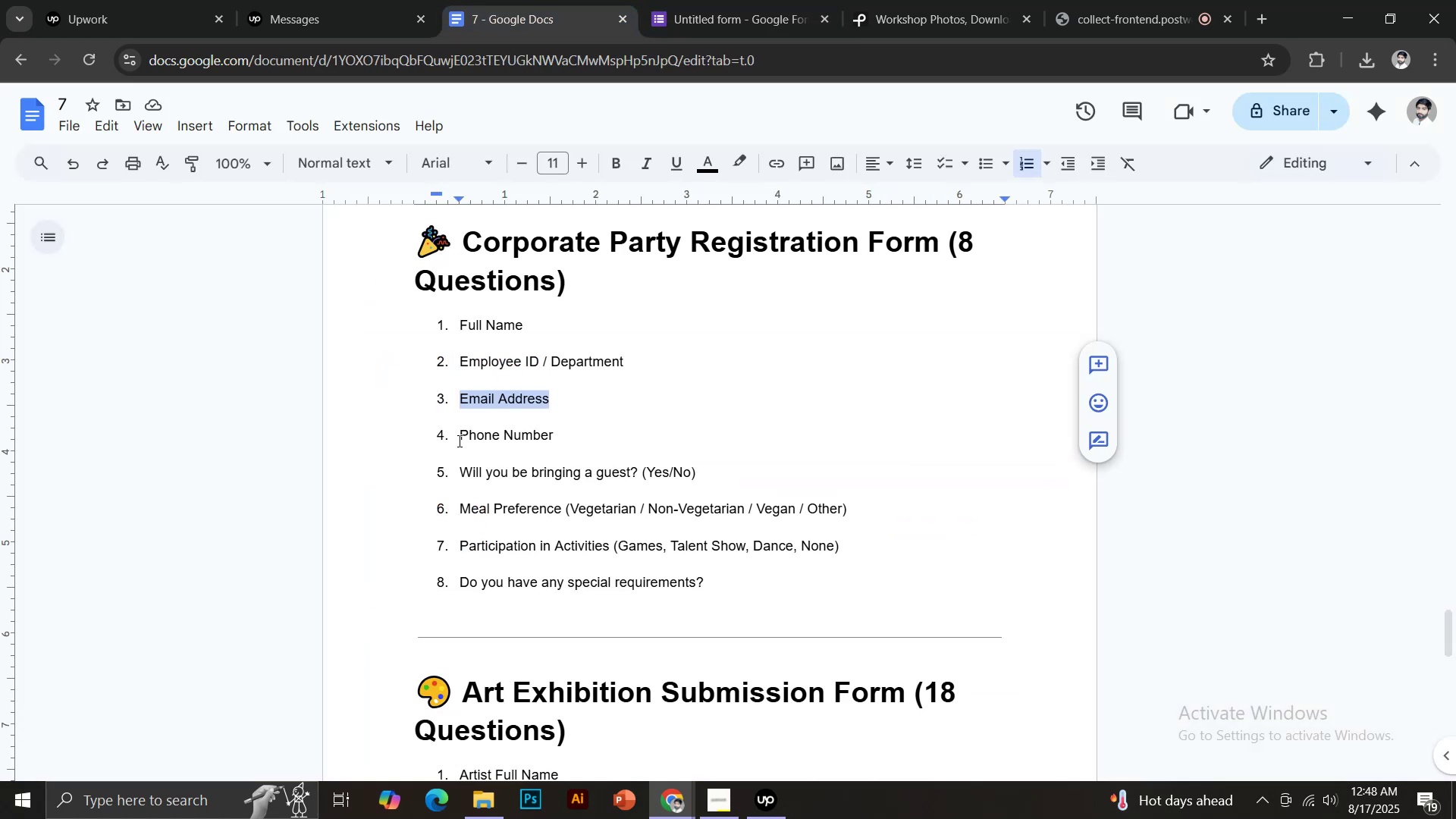 
left_click_drag(start_coordinate=[460, 432], to_coordinate=[563, 428])
 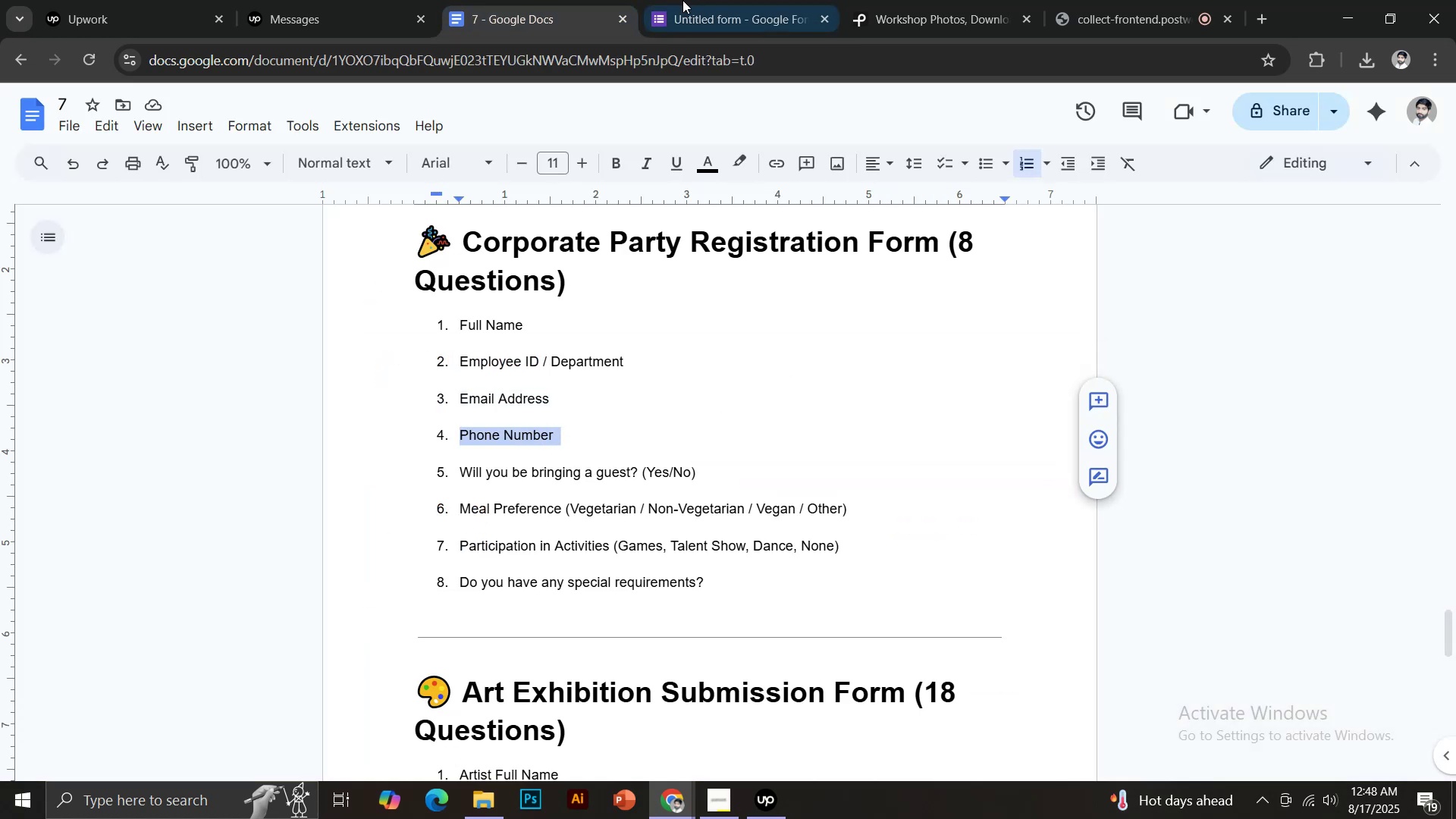 
key(Control+C)
 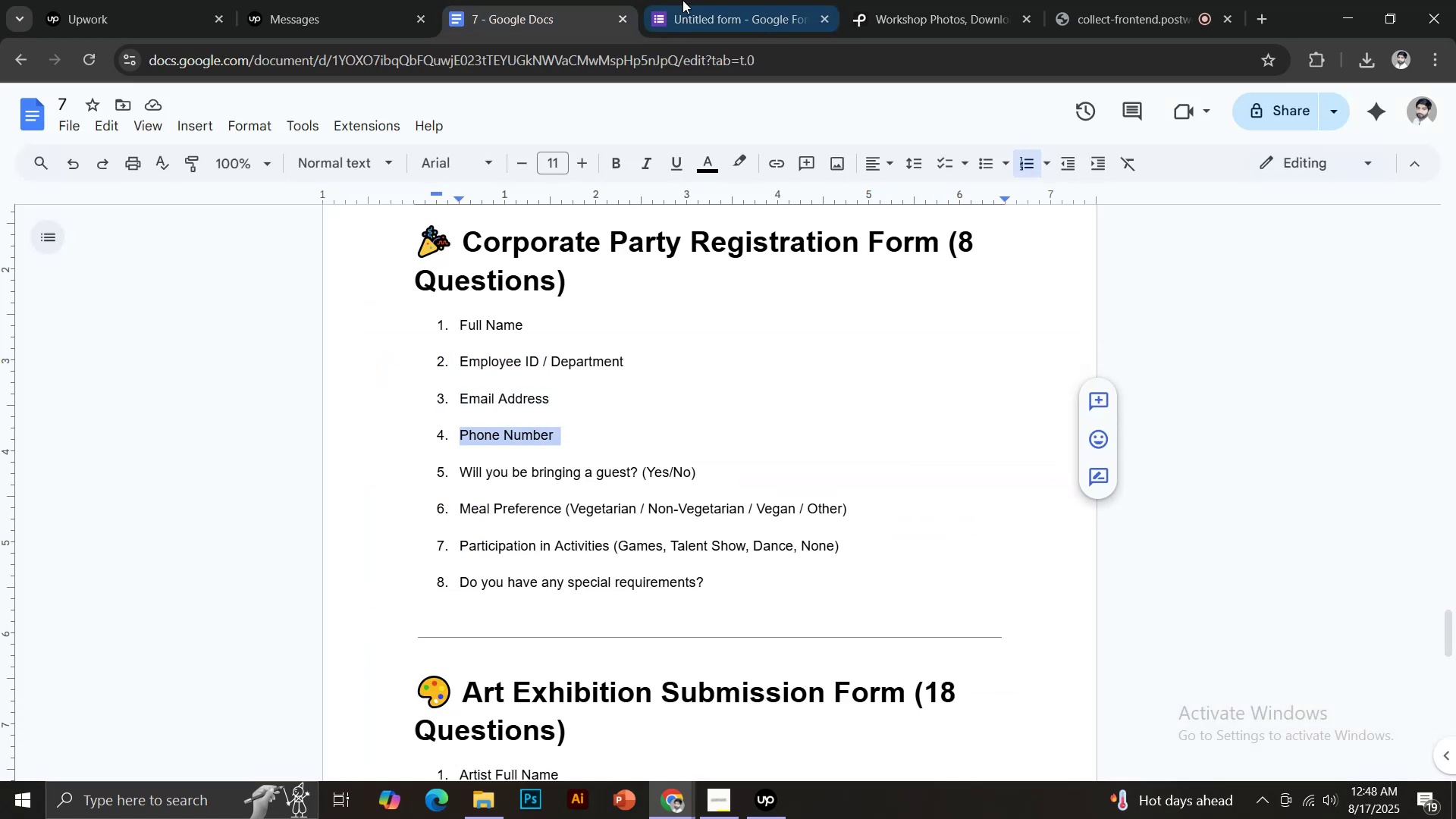 
left_click([686, 0])
 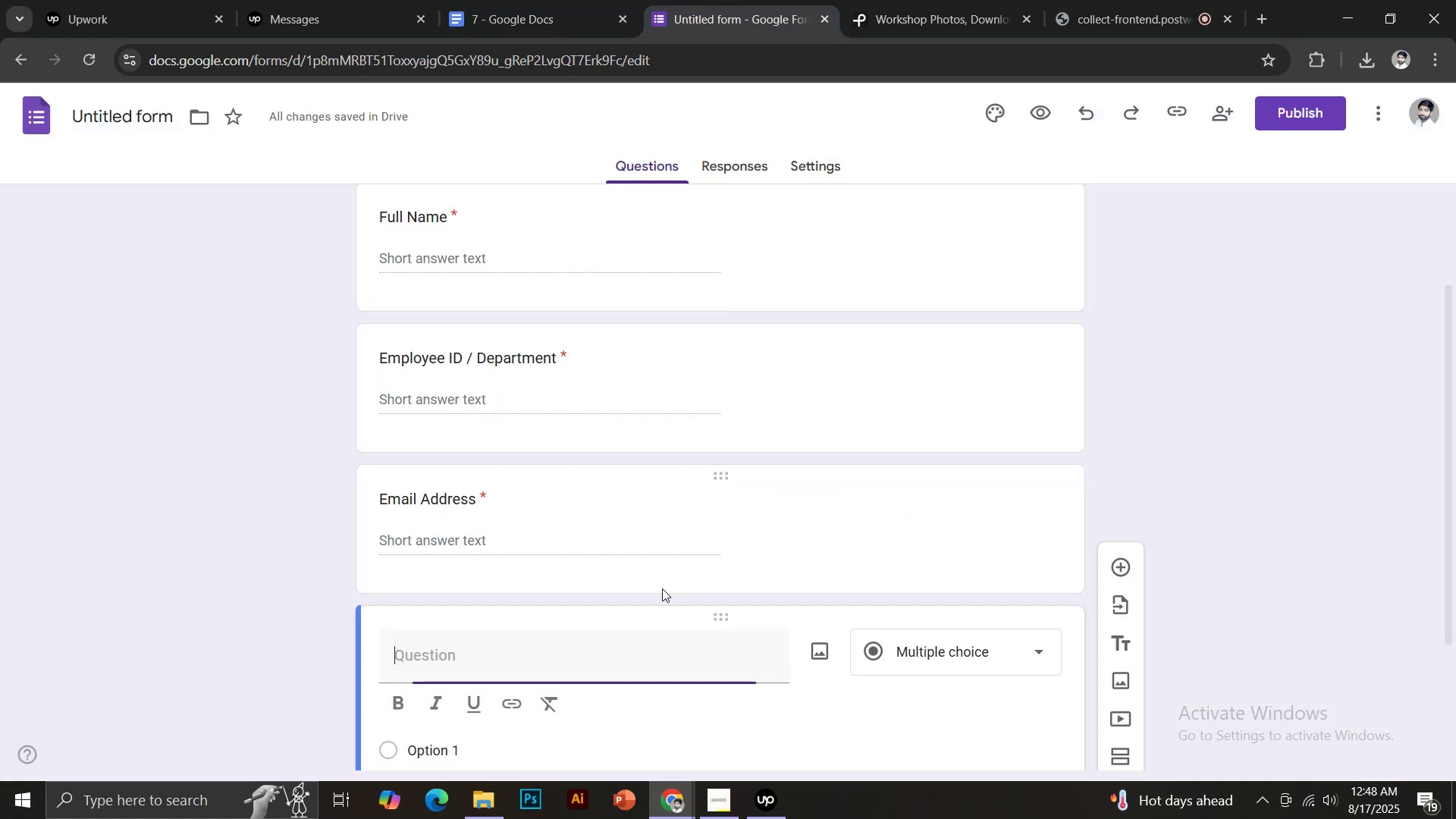 
key(Control+Shift+V)
 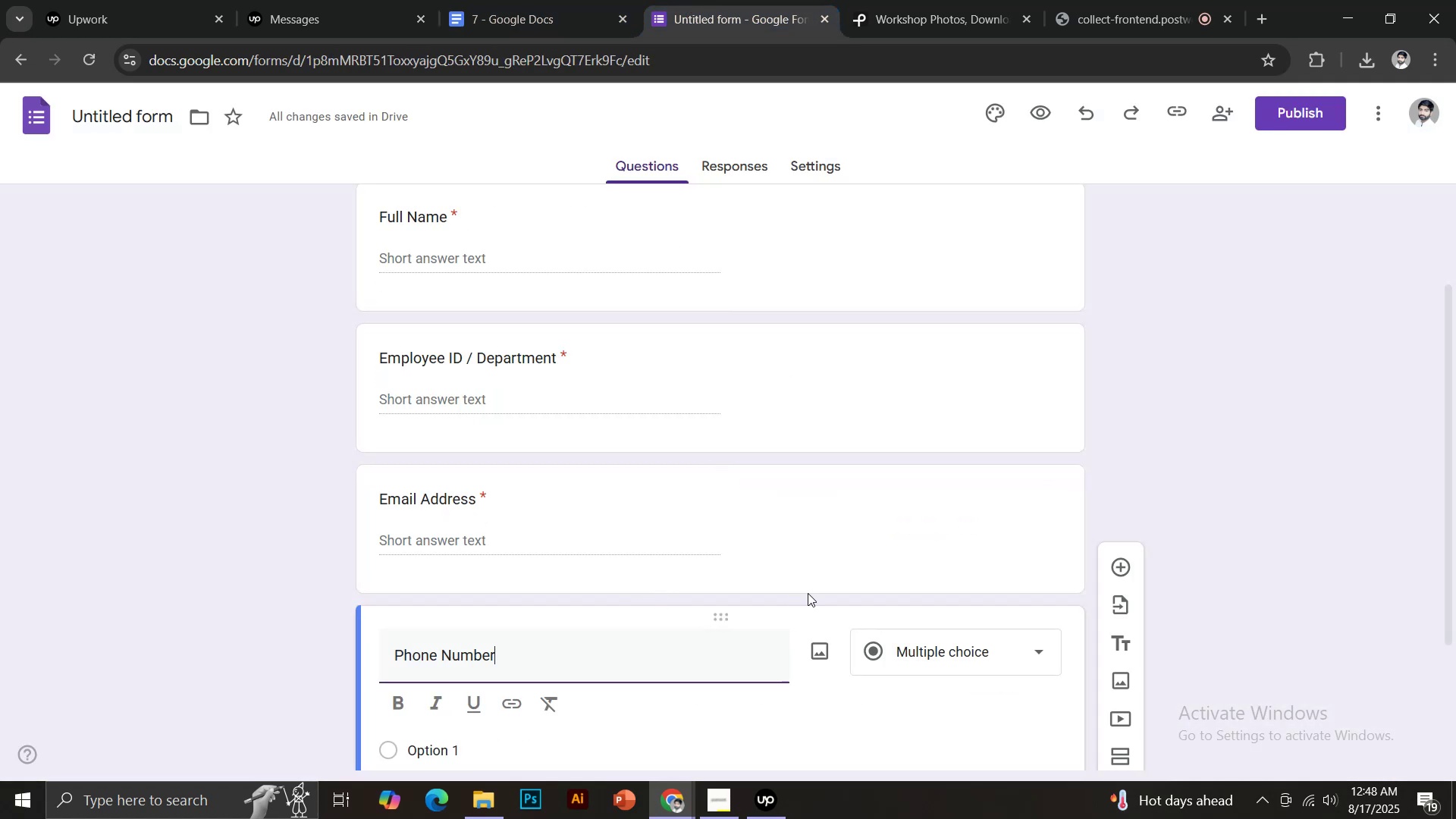 
scroll: coordinate [810, 585], scroll_direction: down, amount: 4.0
 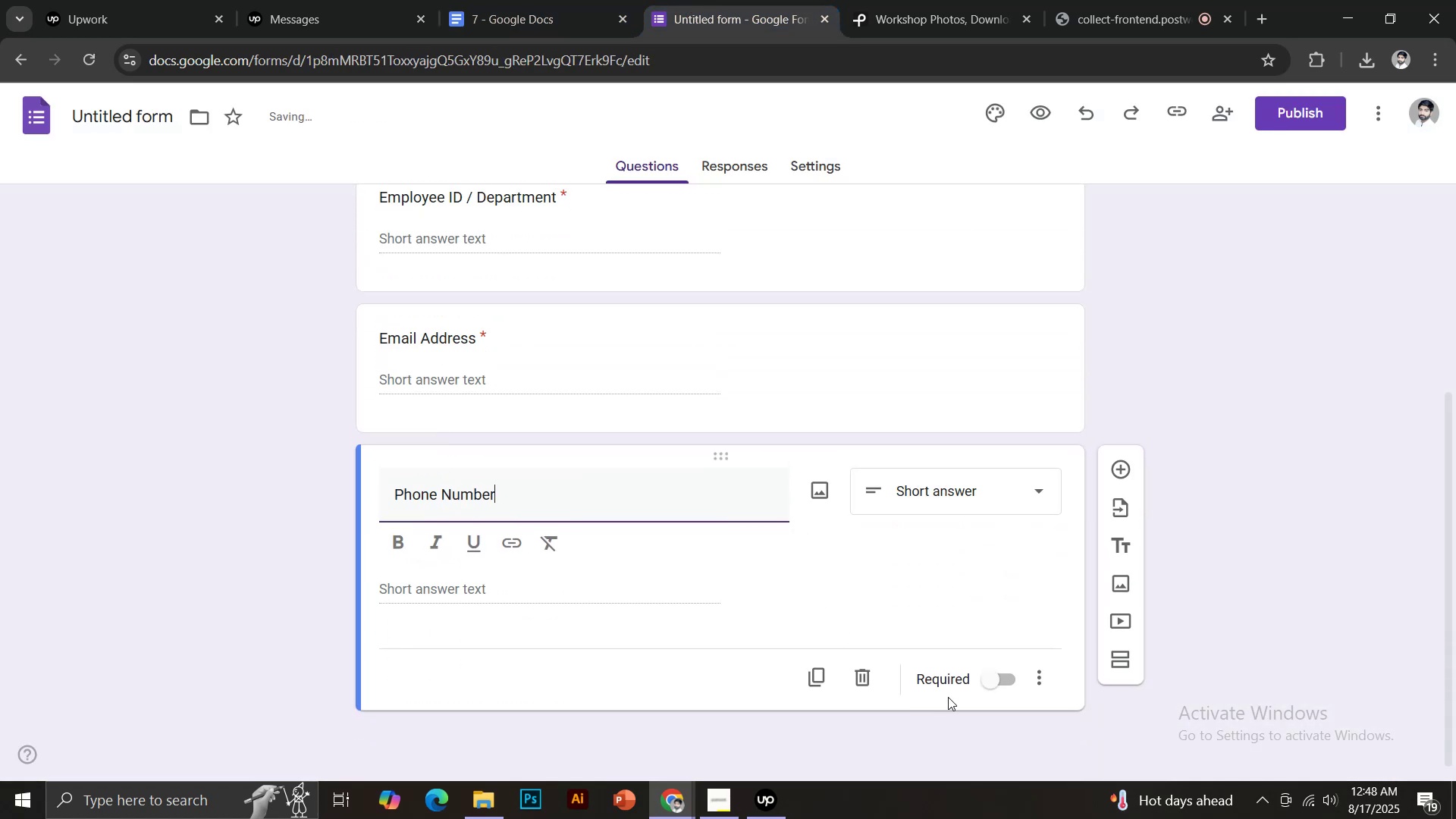 
left_click([988, 678])
 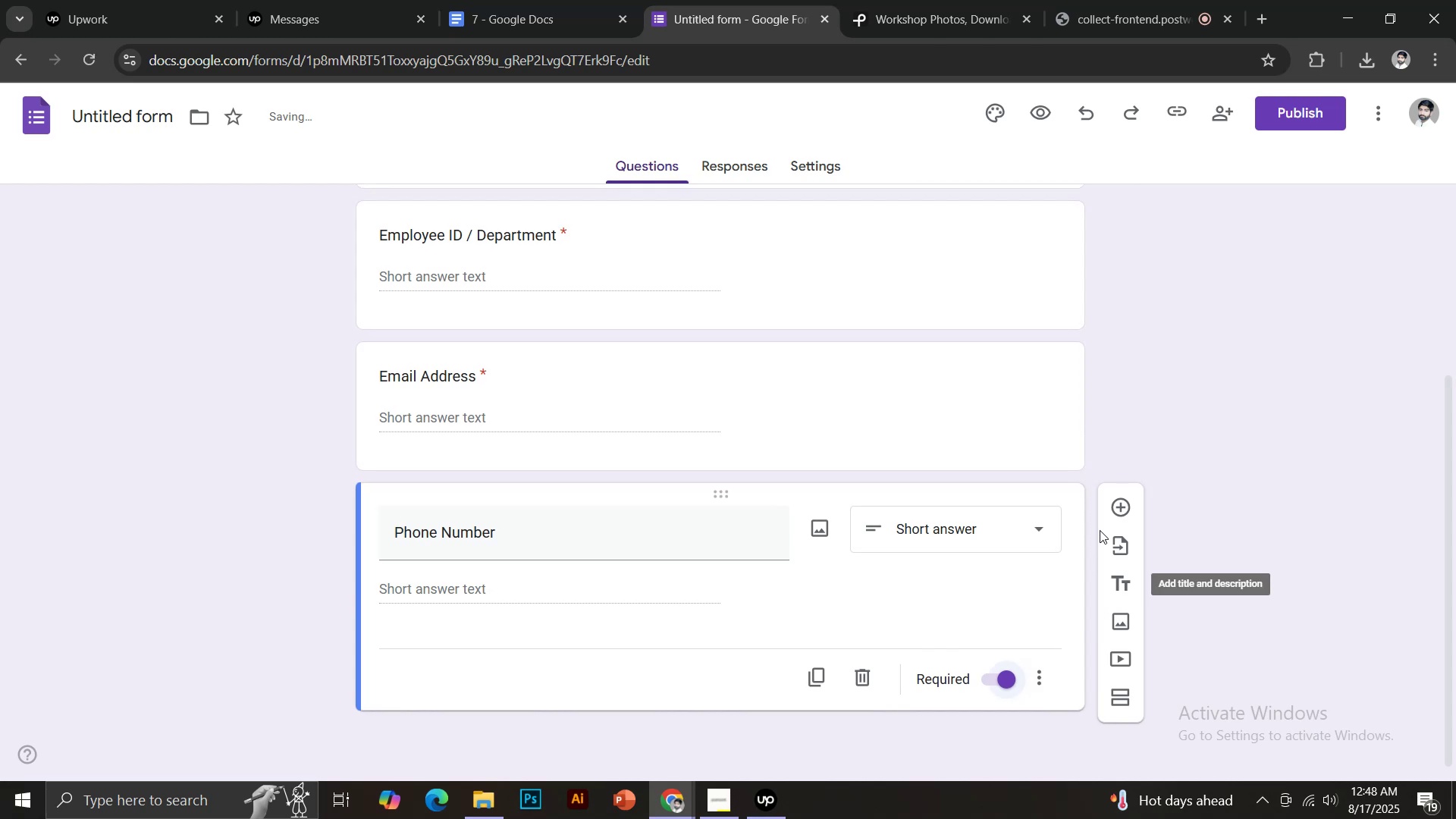 
left_click([1130, 507])
 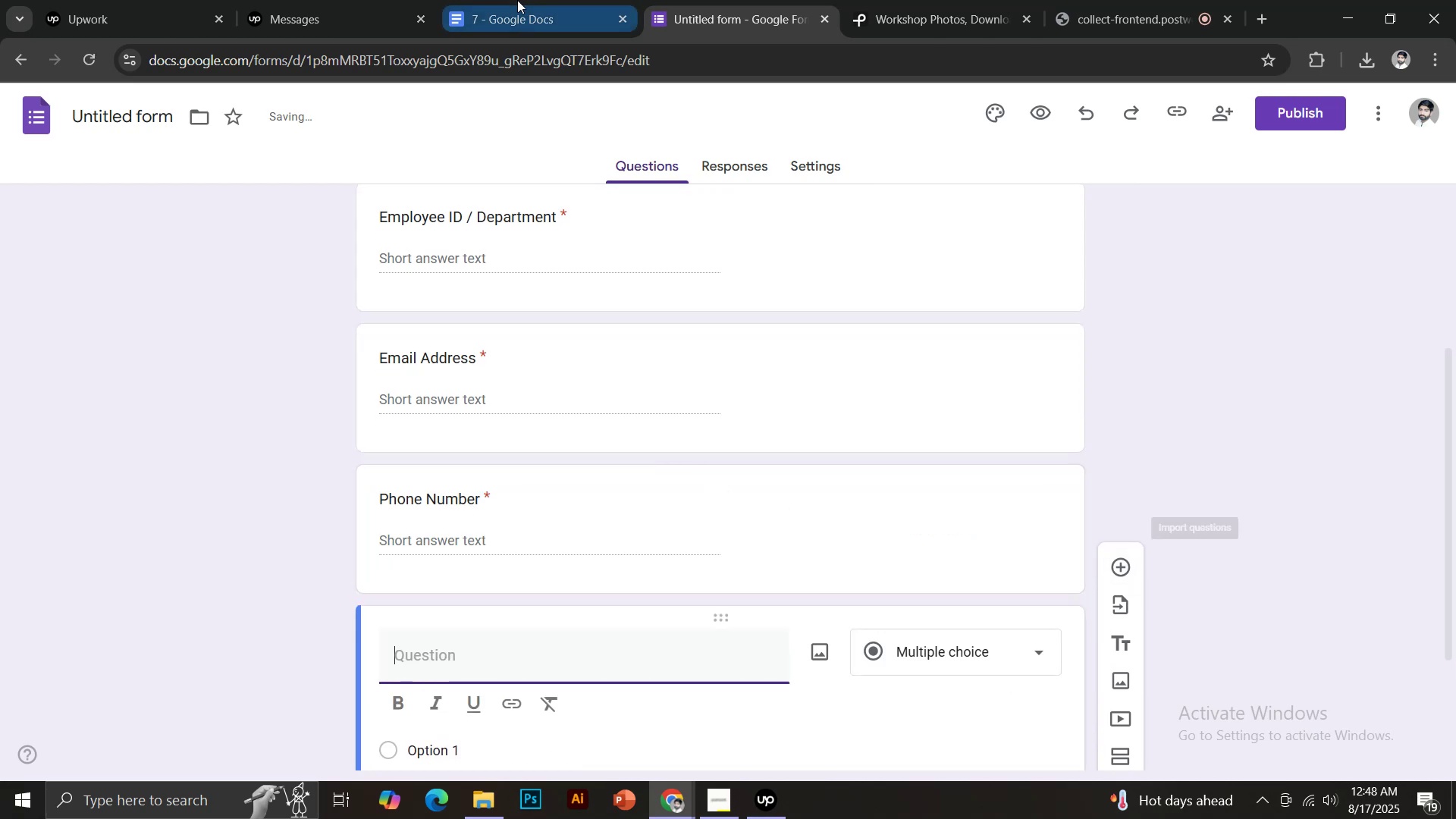 
scroll: coordinate [669, 413], scroll_direction: down, amount: 2.0
 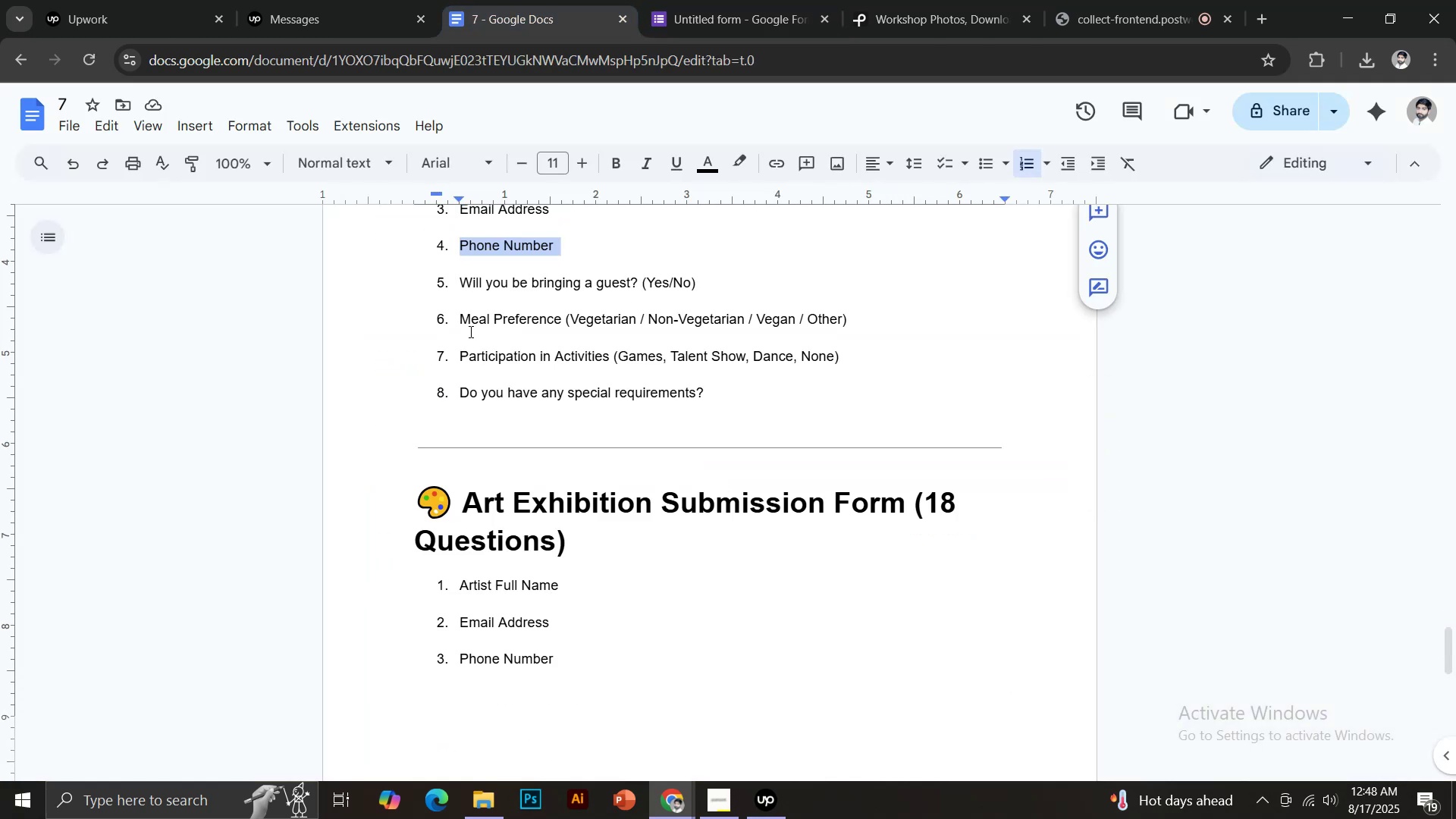 
left_click_drag(start_coordinate=[460, 283], to_coordinate=[636, 277])
 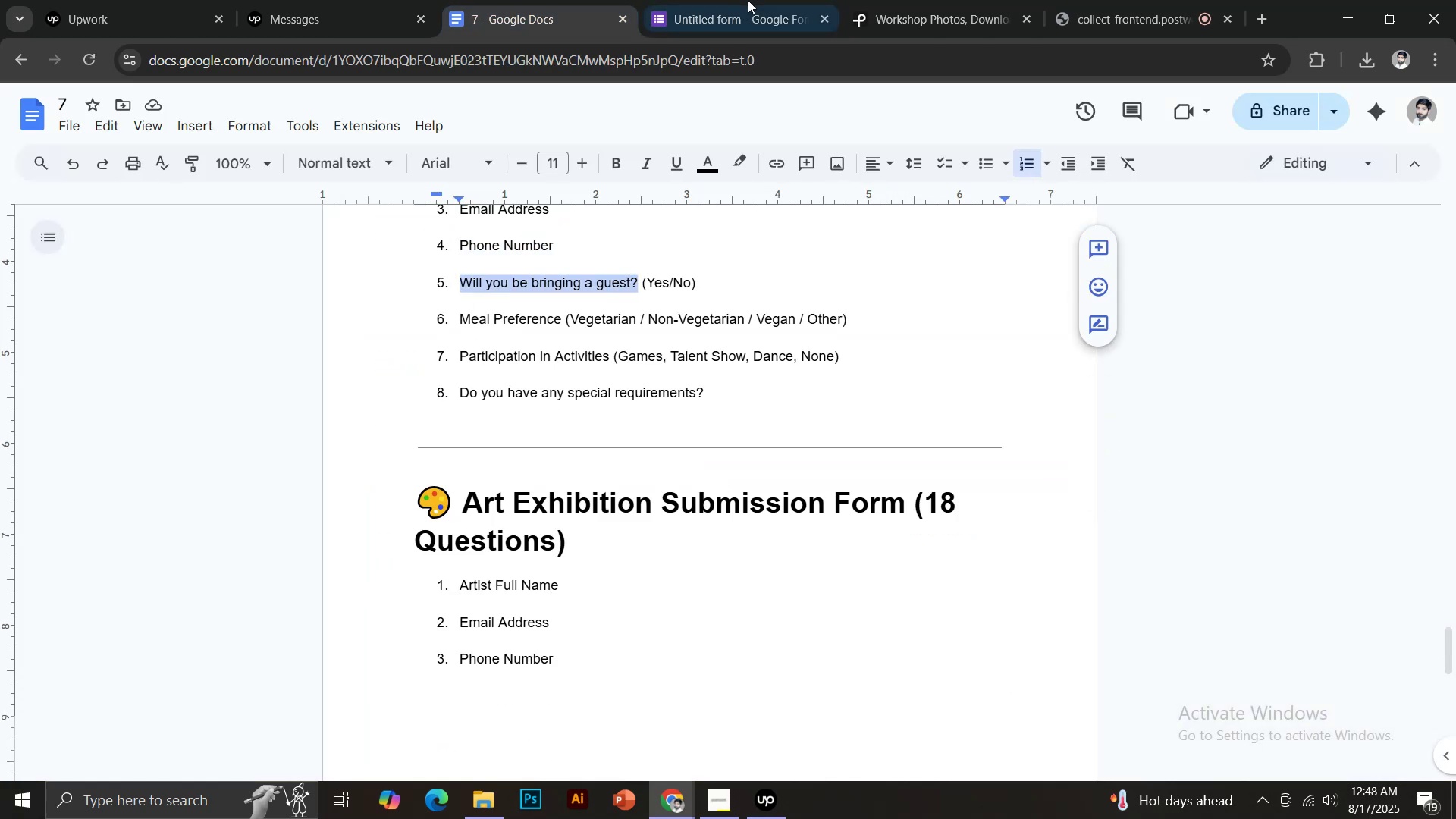 
key(Control+C)
 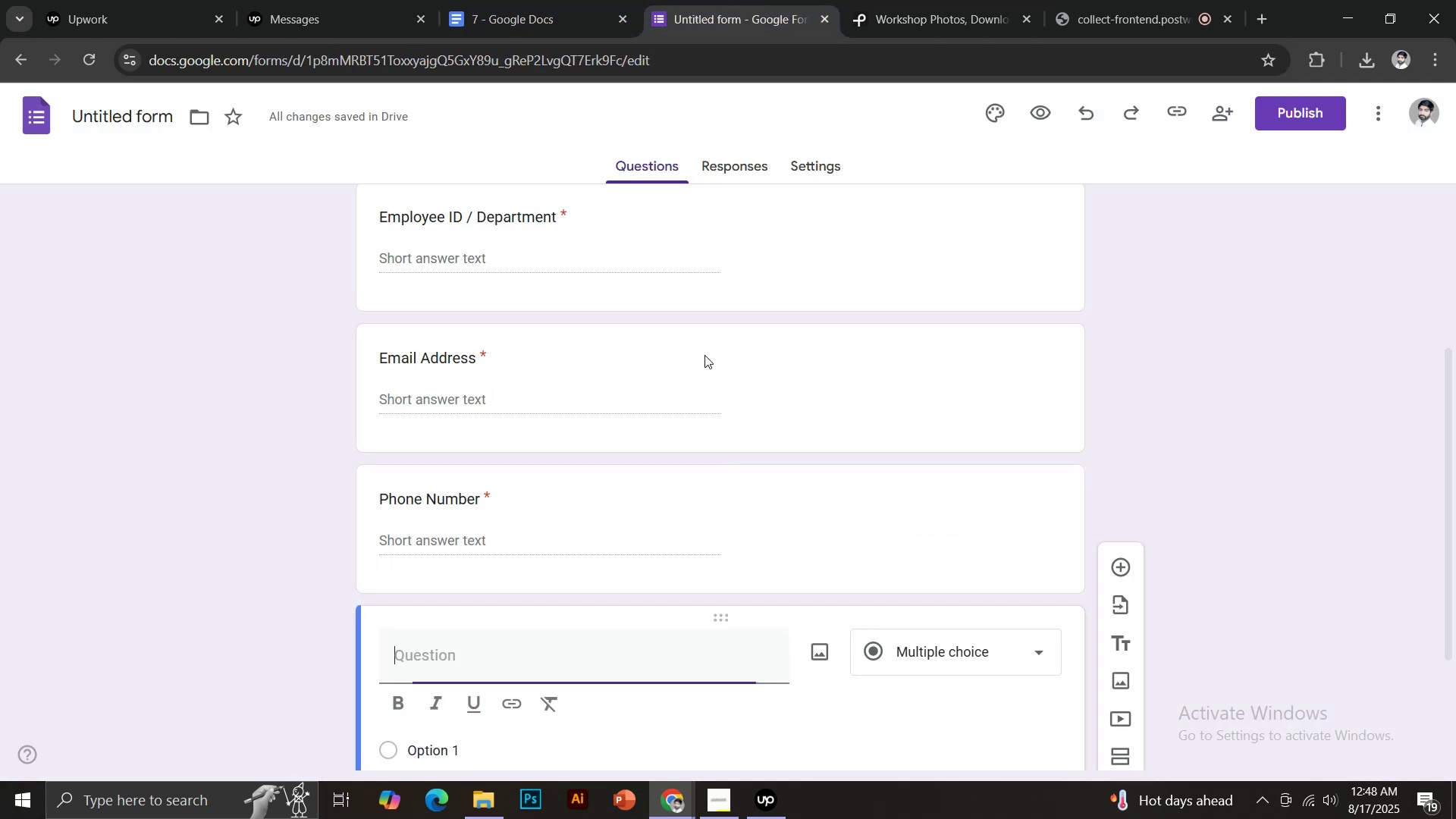 
key(Control+Shift+V)
 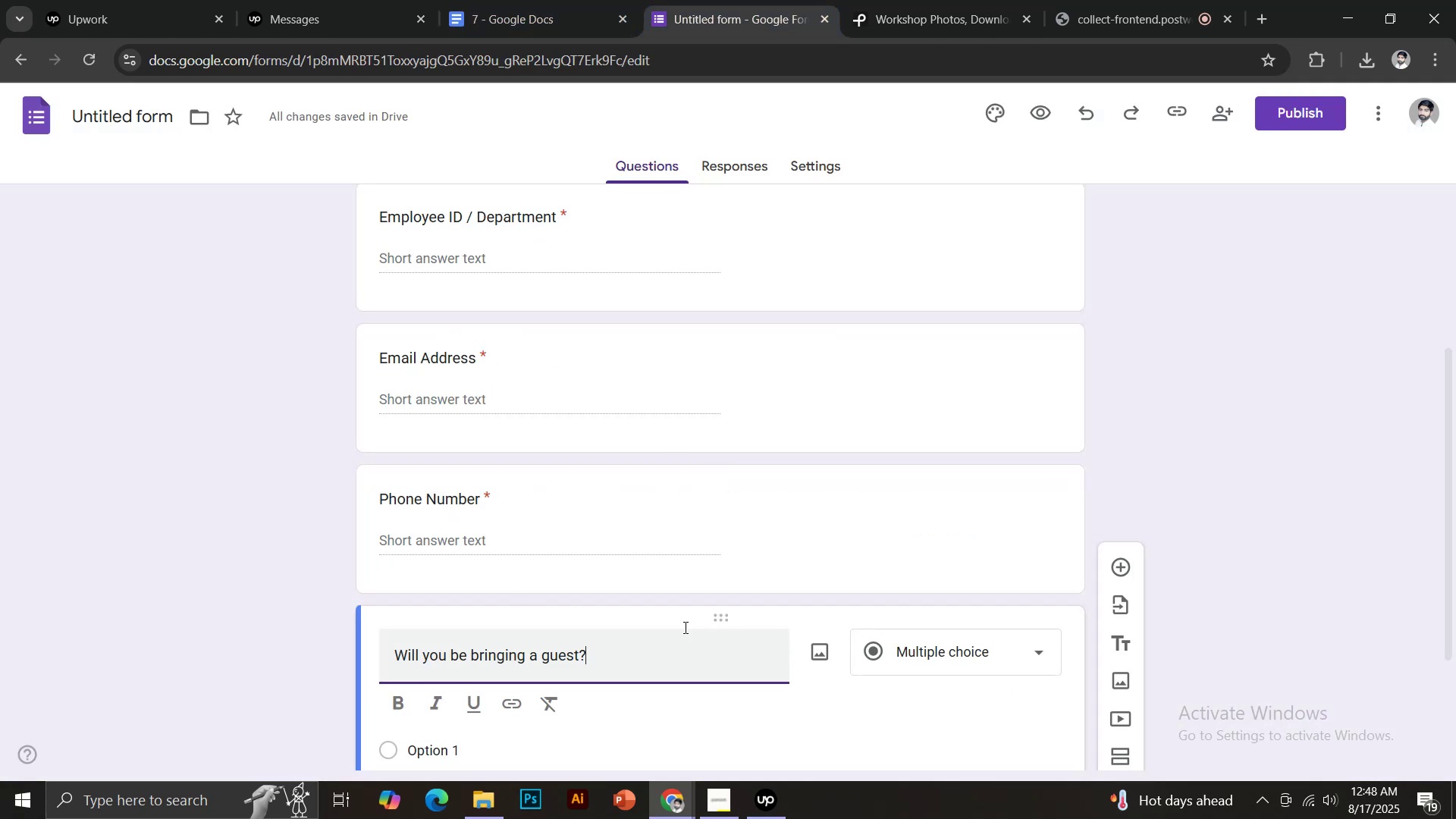 
scroll: coordinate [711, 605], scroll_direction: down, amount: 4.0
 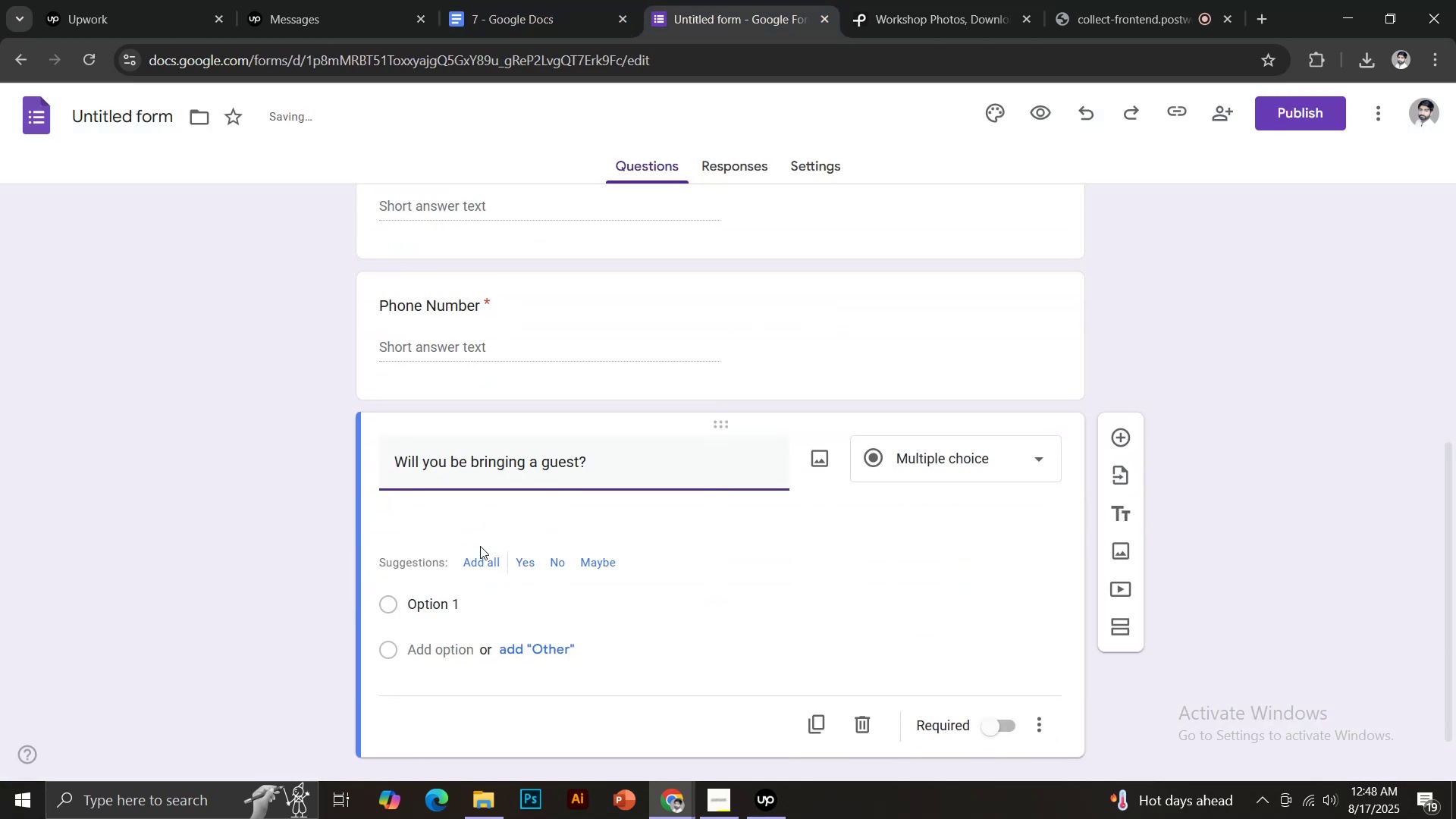 
left_click([480, 523])
 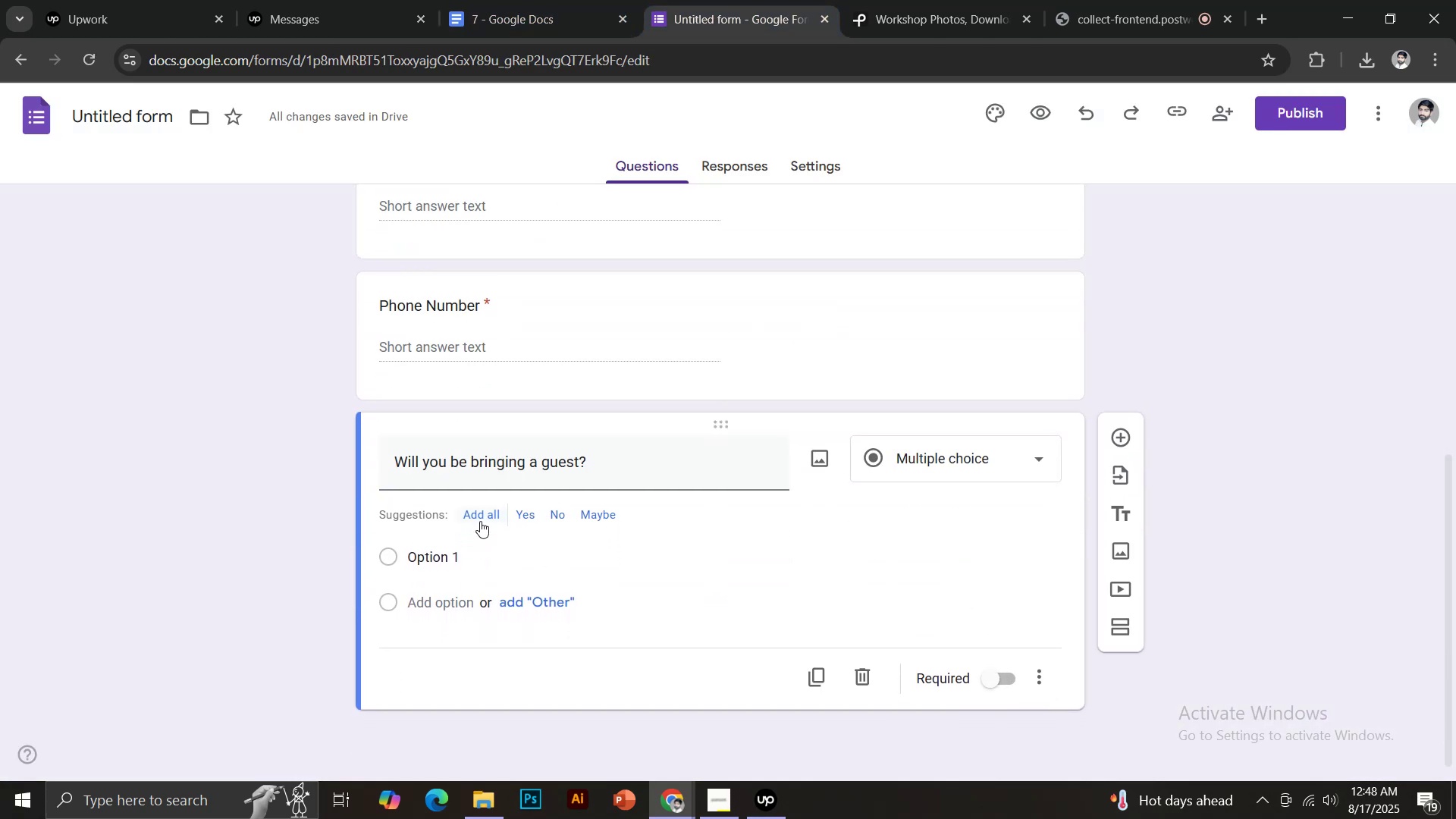 
left_click([480, 521])
 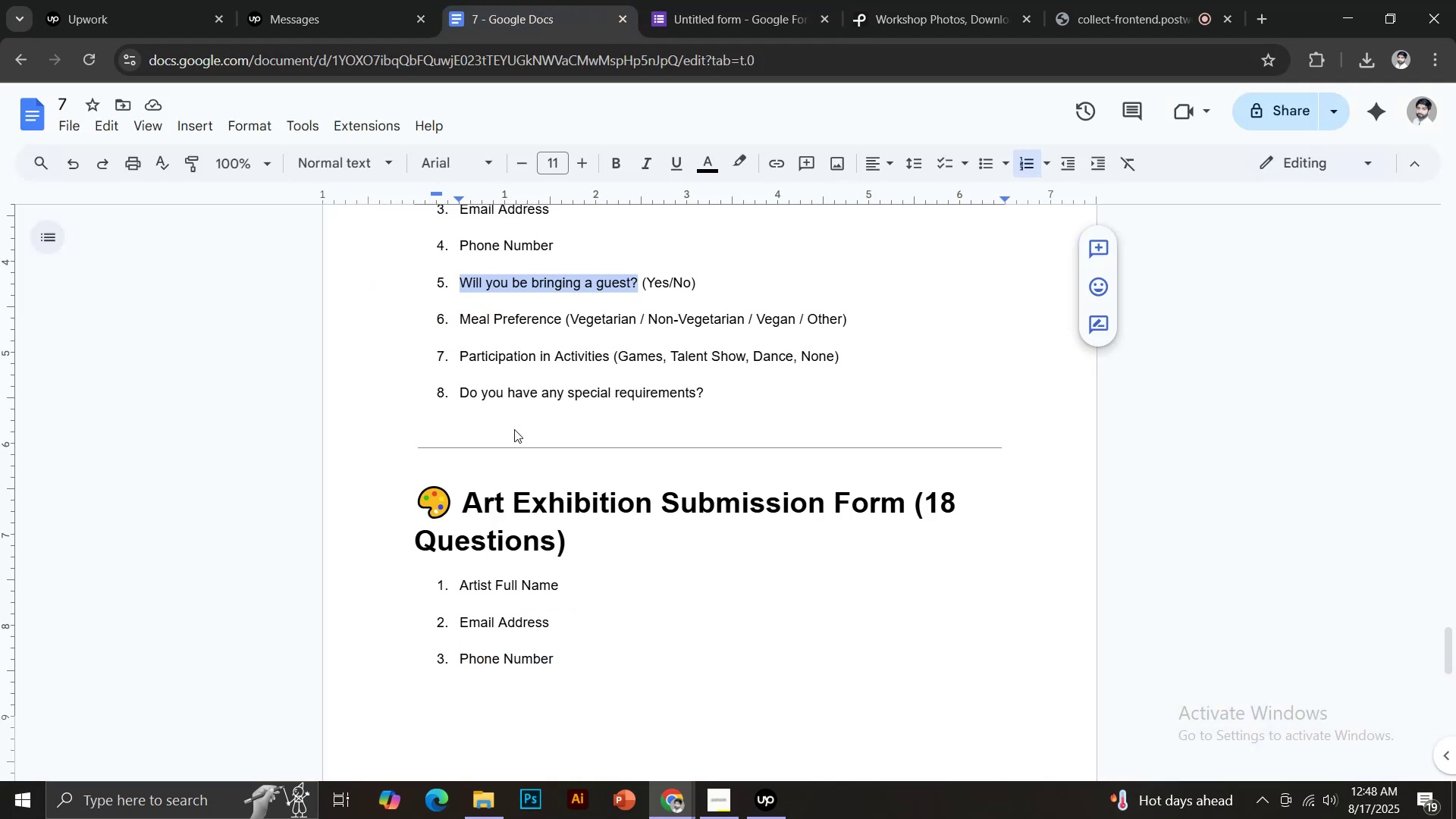 
left_click_drag(start_coordinate=[459, 318], to_coordinate=[561, 316])
 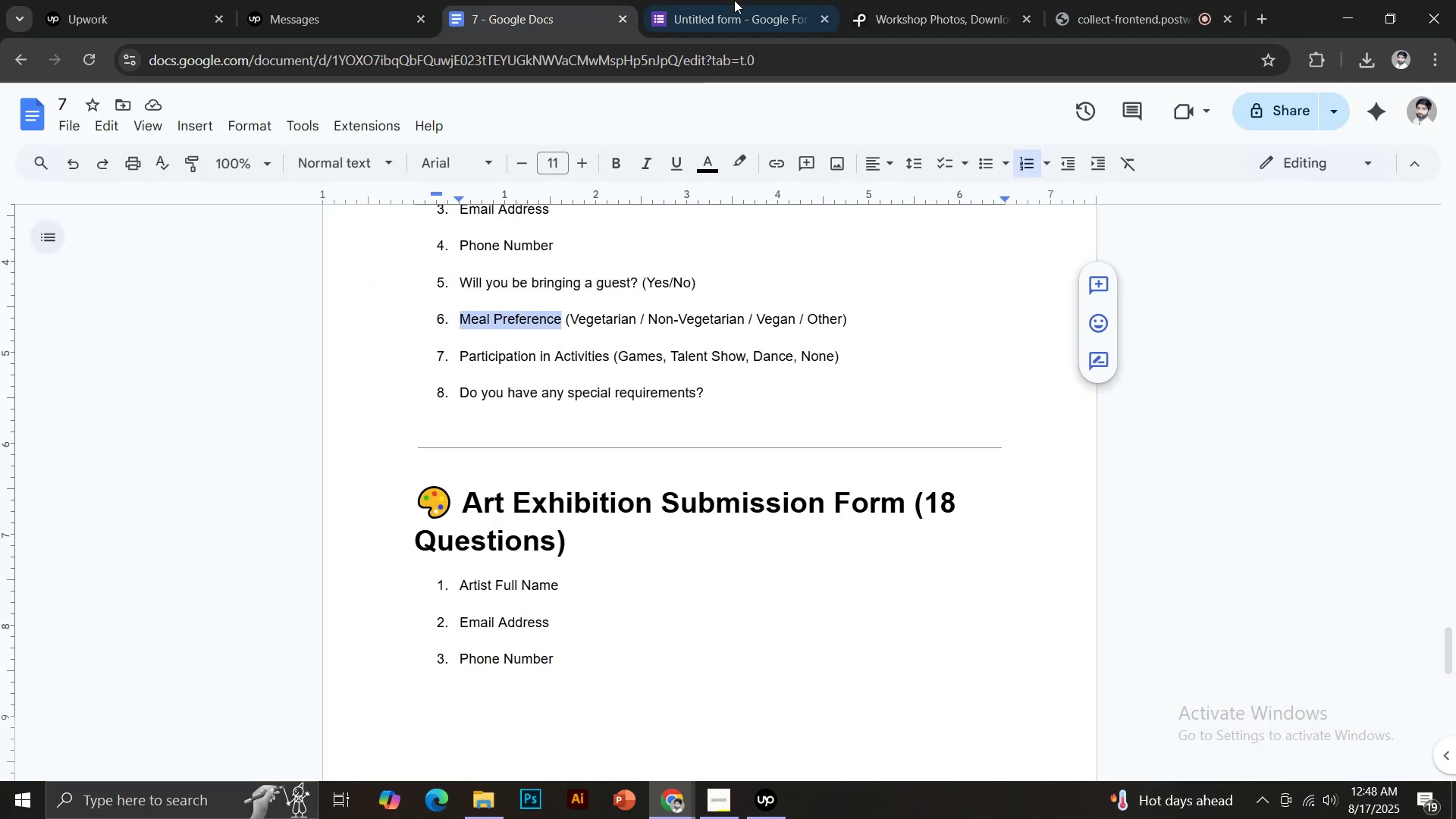 
key(Control+C)
 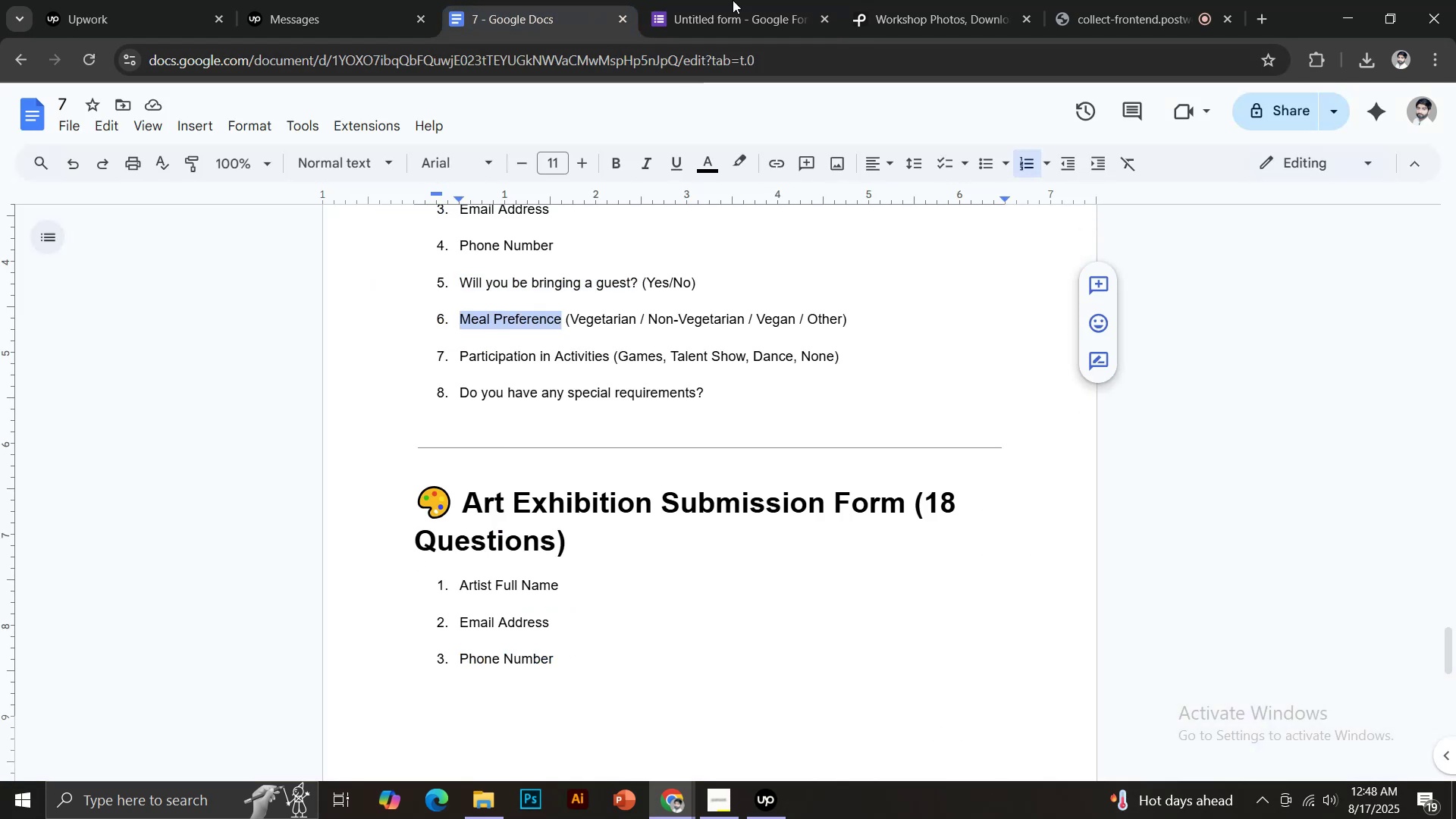 
left_click([734, 0])
 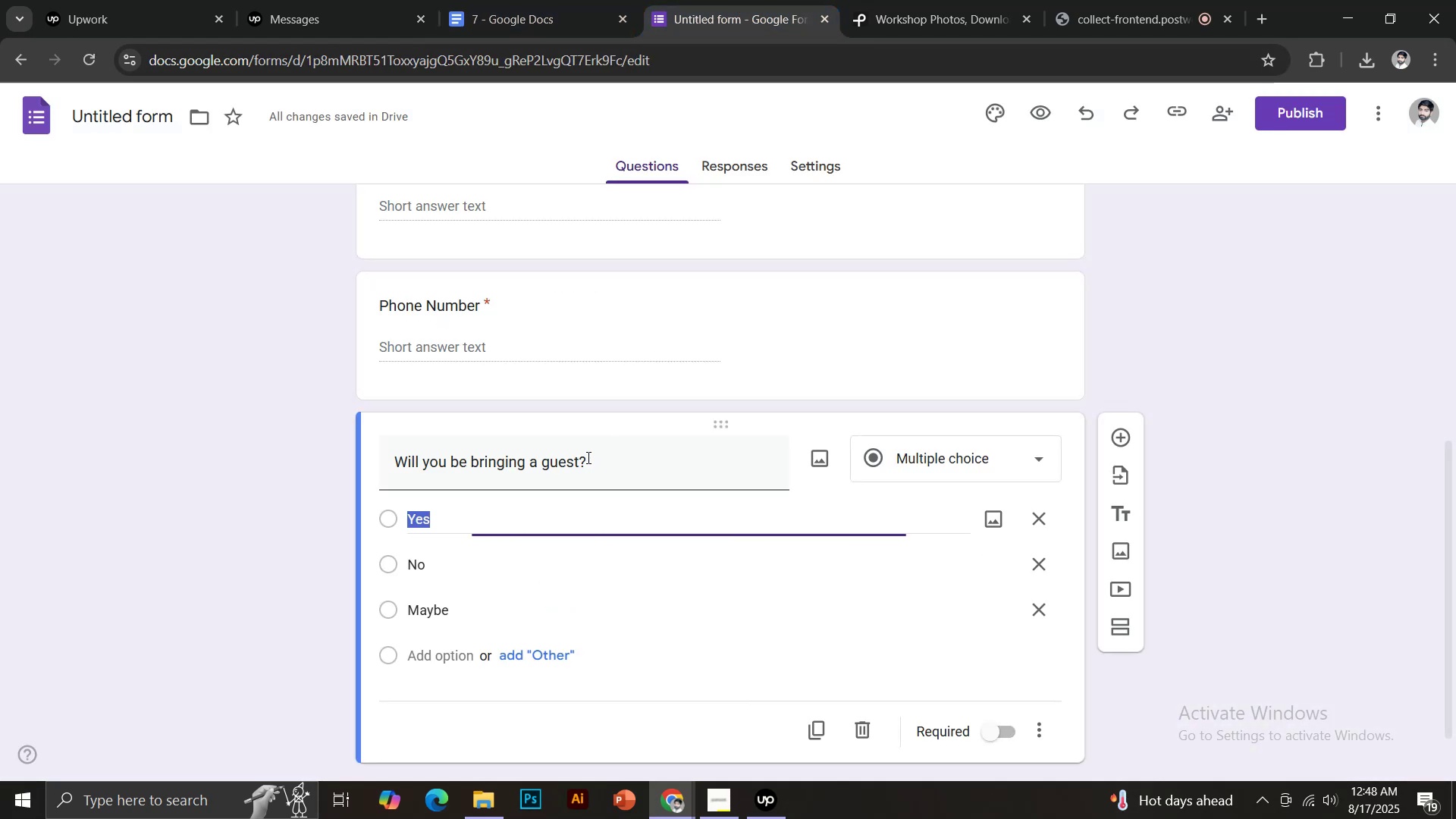 
key(Control+ControlLeft)
 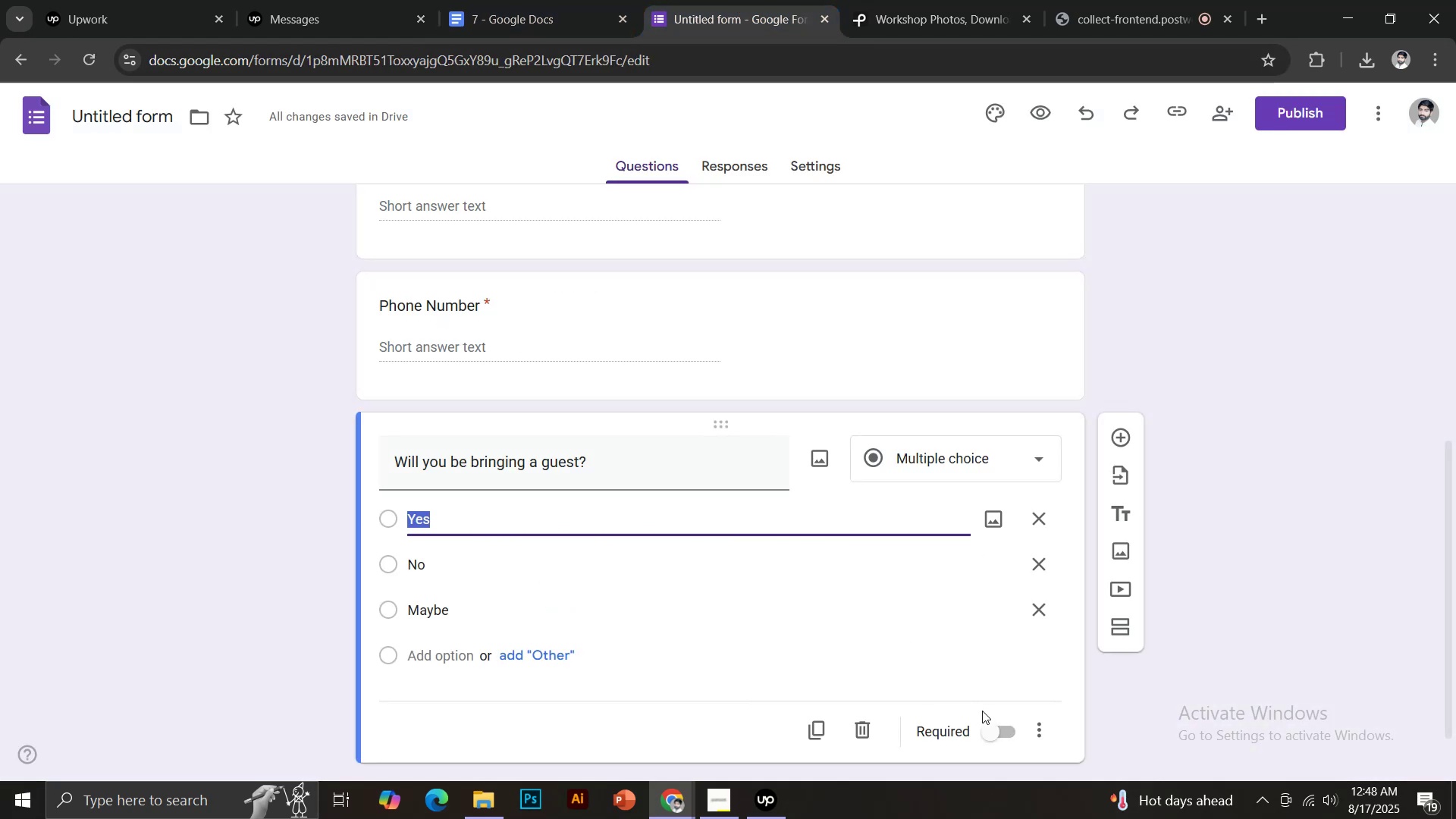 
left_click([996, 733])
 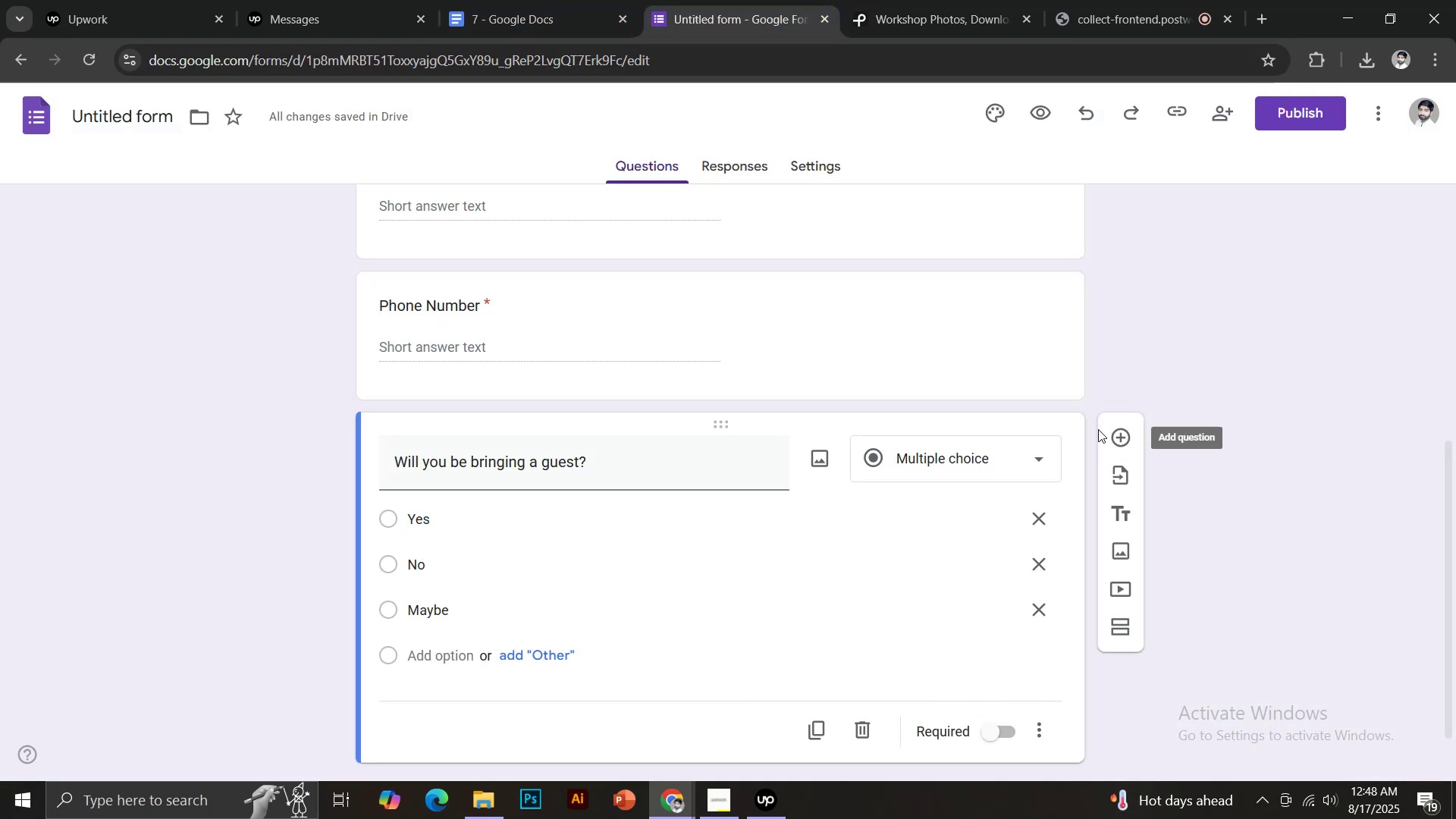 
left_click([1120, 431])
 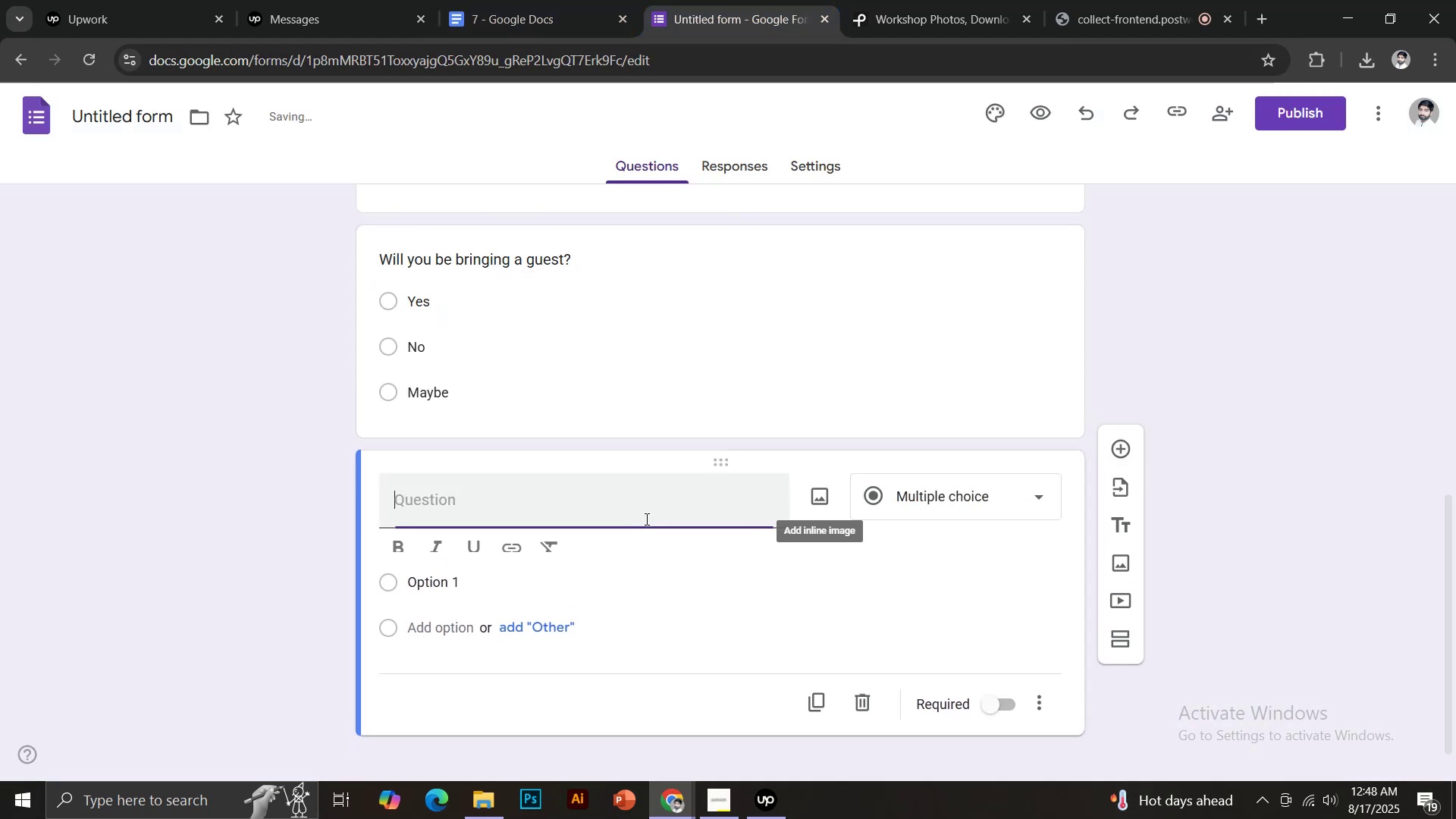 
key(Control+Shift+V)
 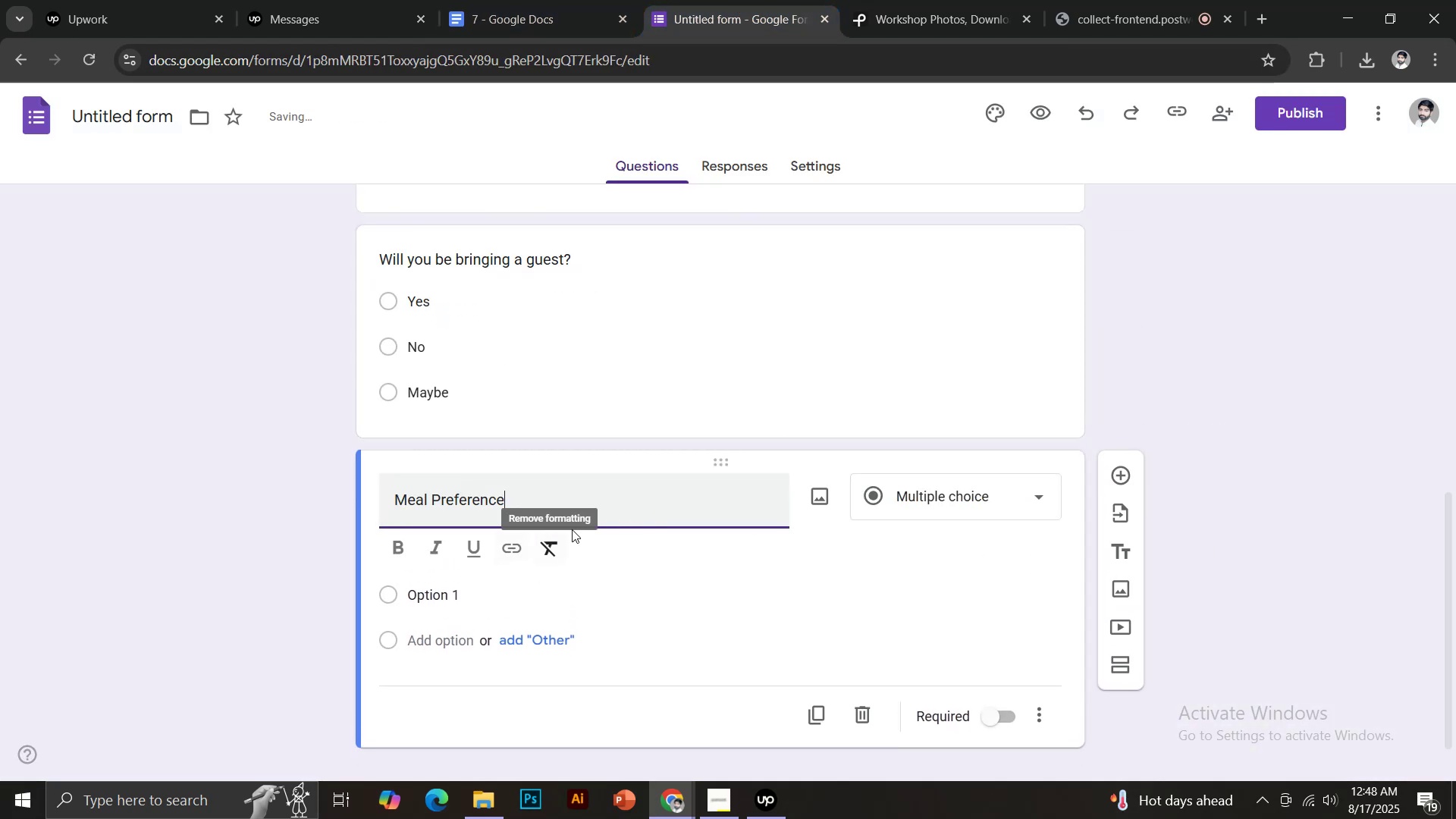 
scroll: coordinate [593, 522], scroll_direction: down, amount: 2.0
 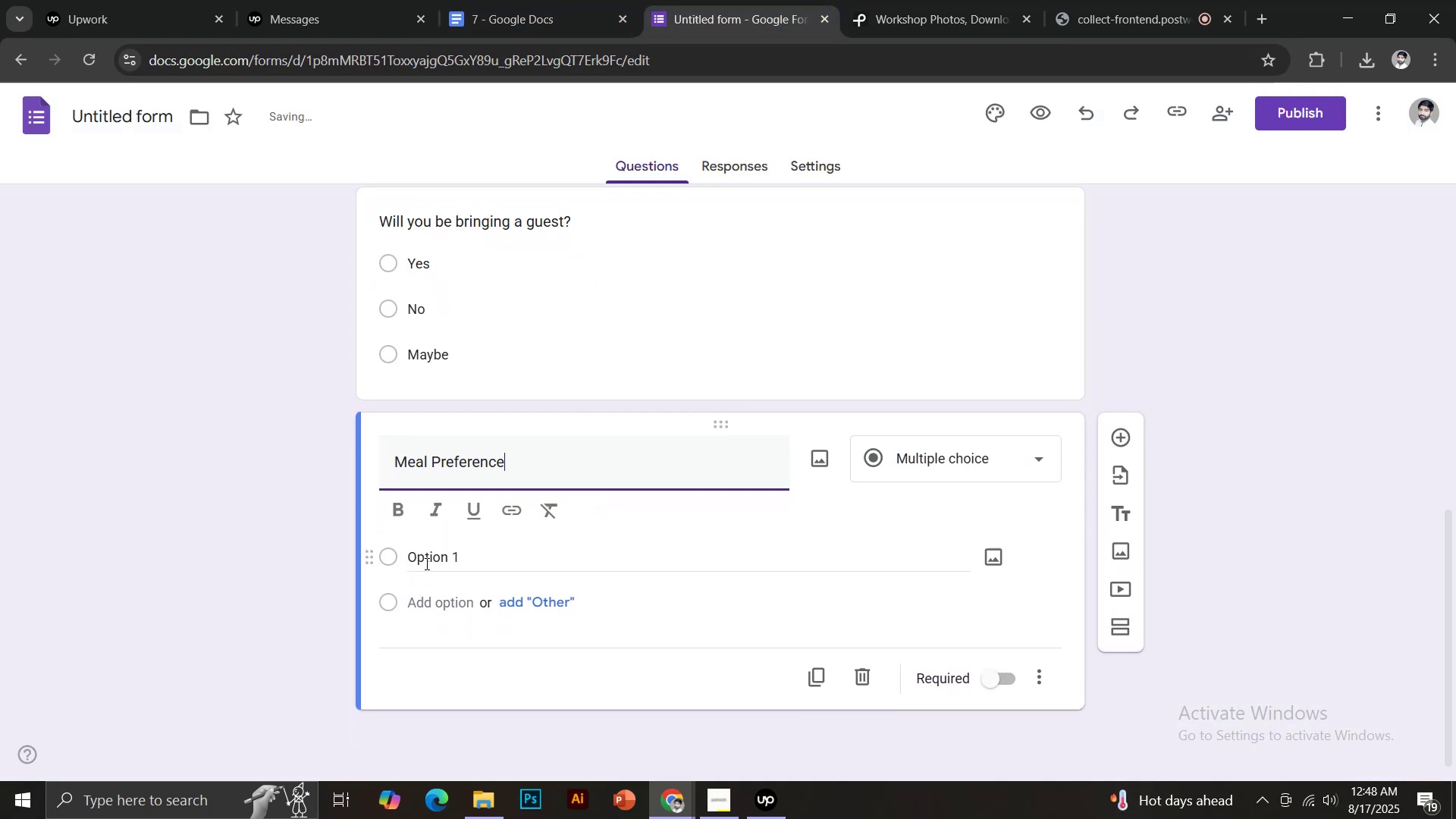 
left_click([428, 563])
 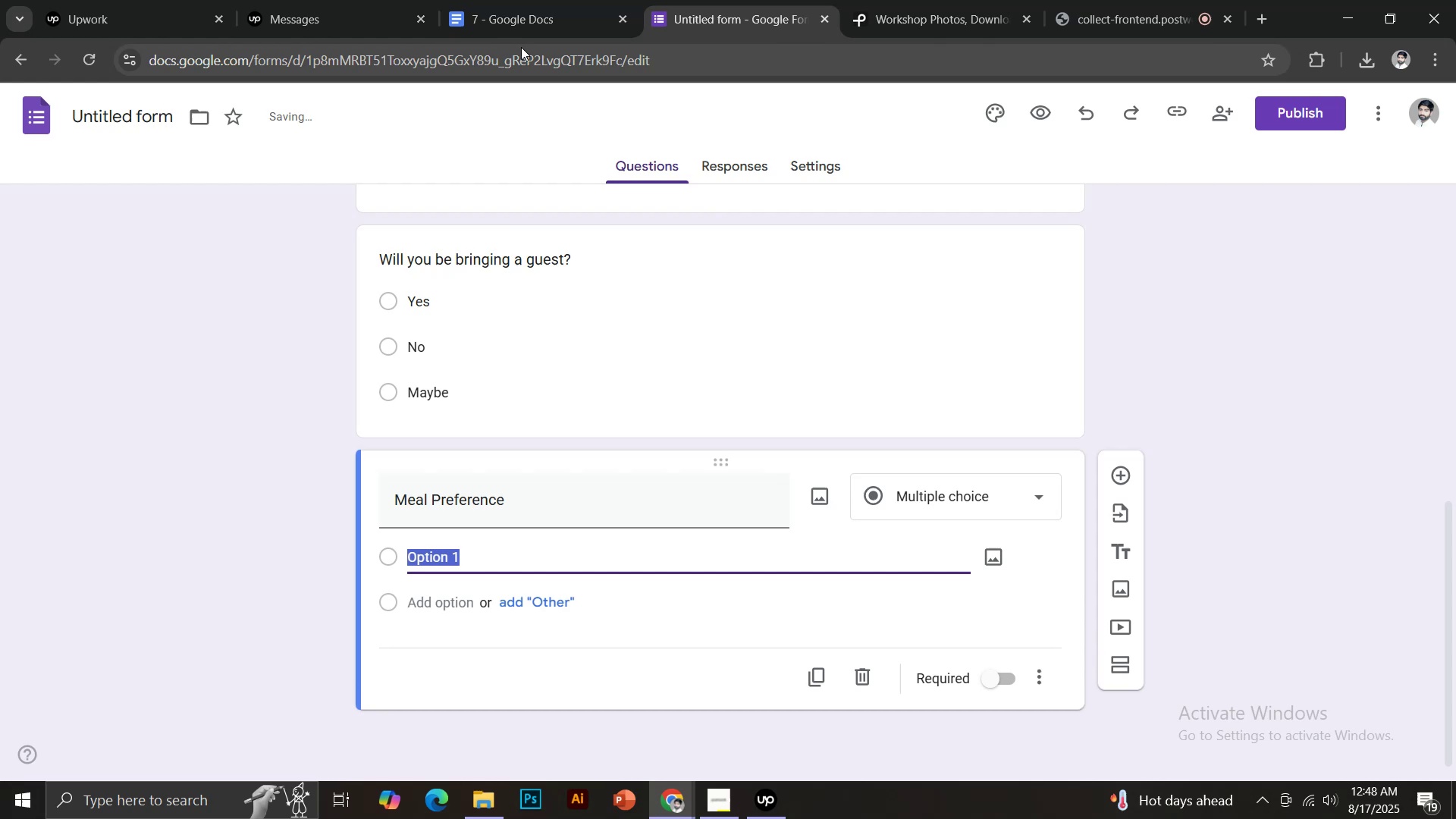 
left_click([530, 20])
 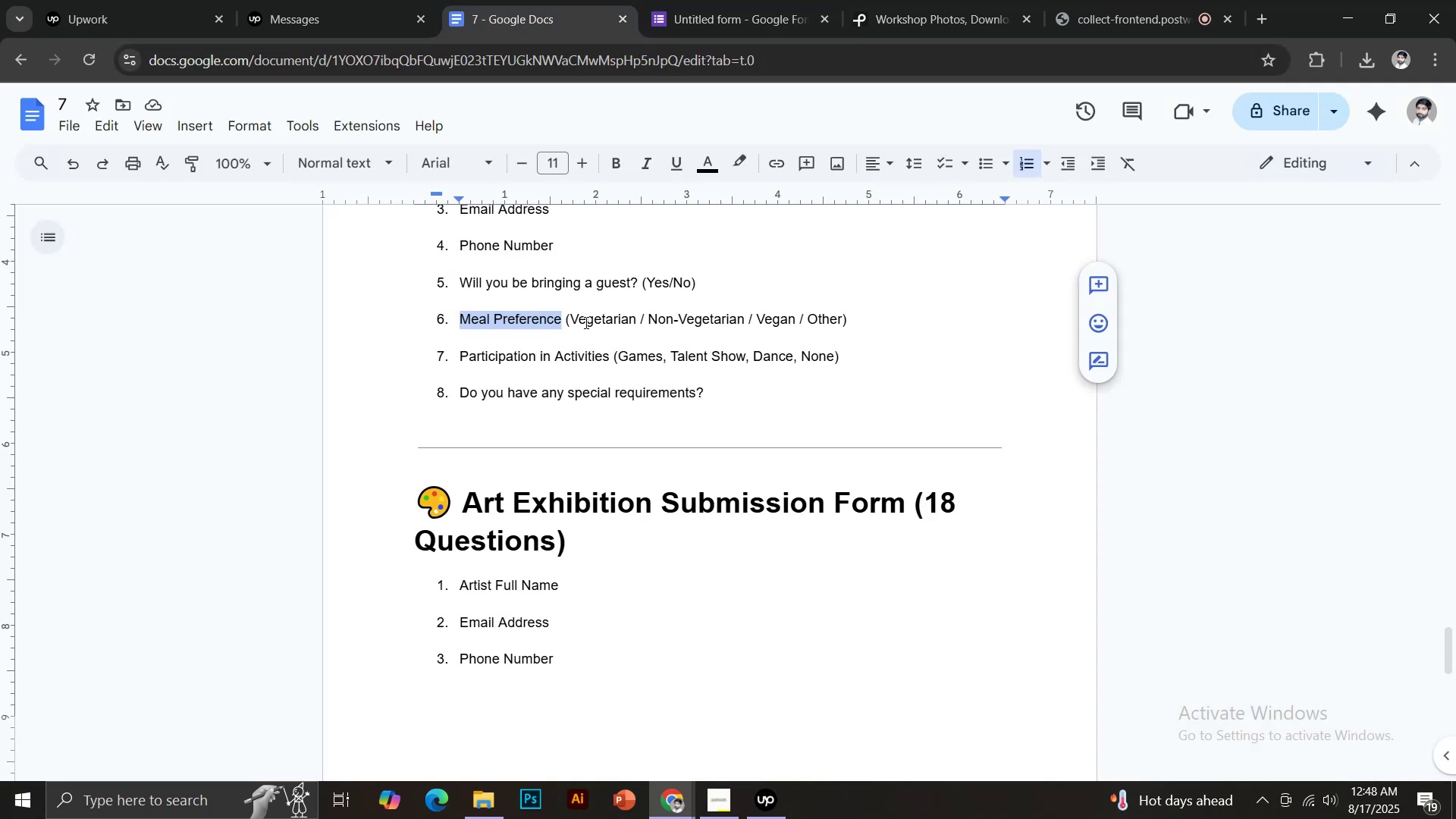 
left_click_drag(start_coordinate=[571, 315], to_coordinate=[639, 315])
 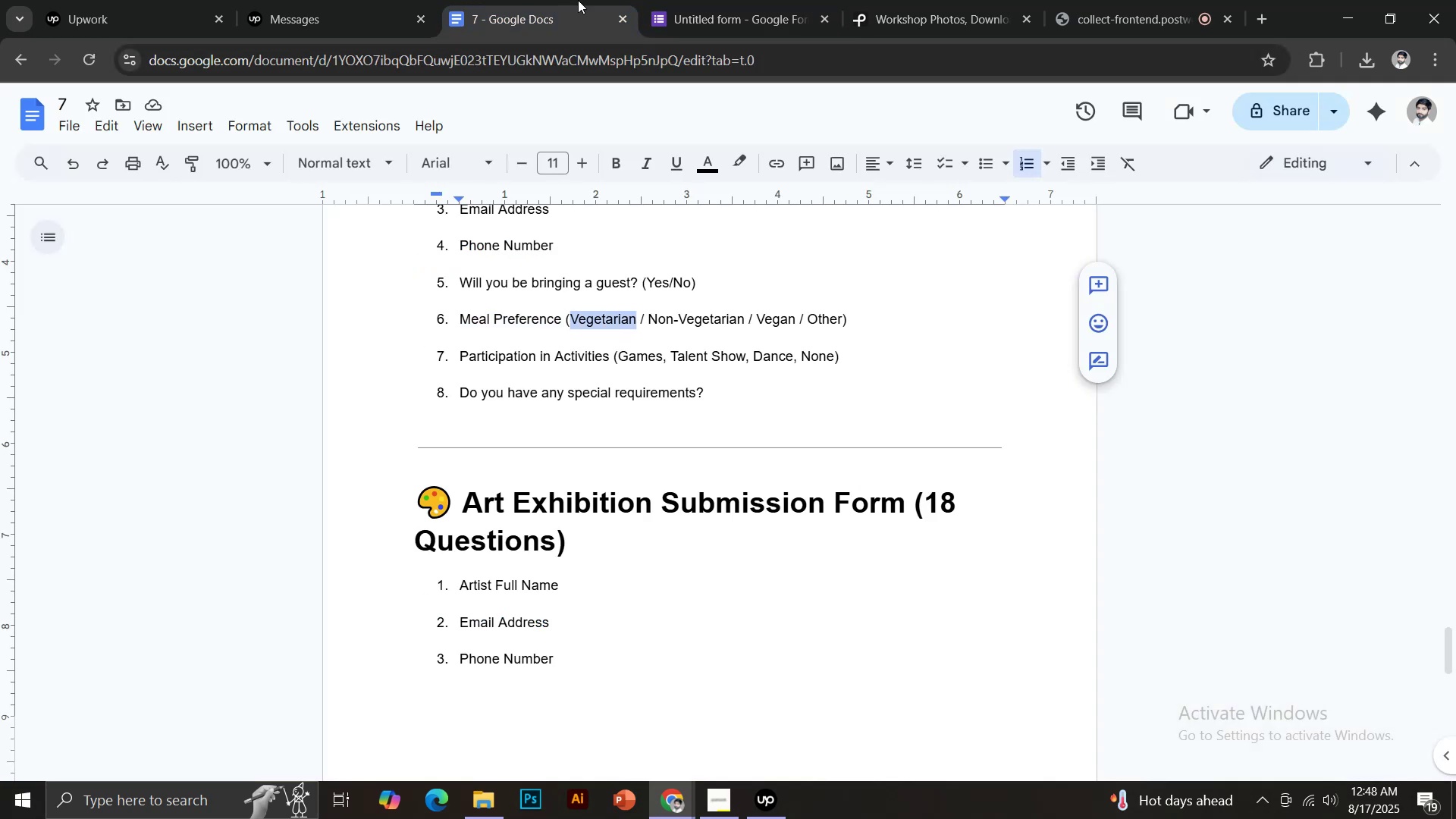 
key(Control+C)
 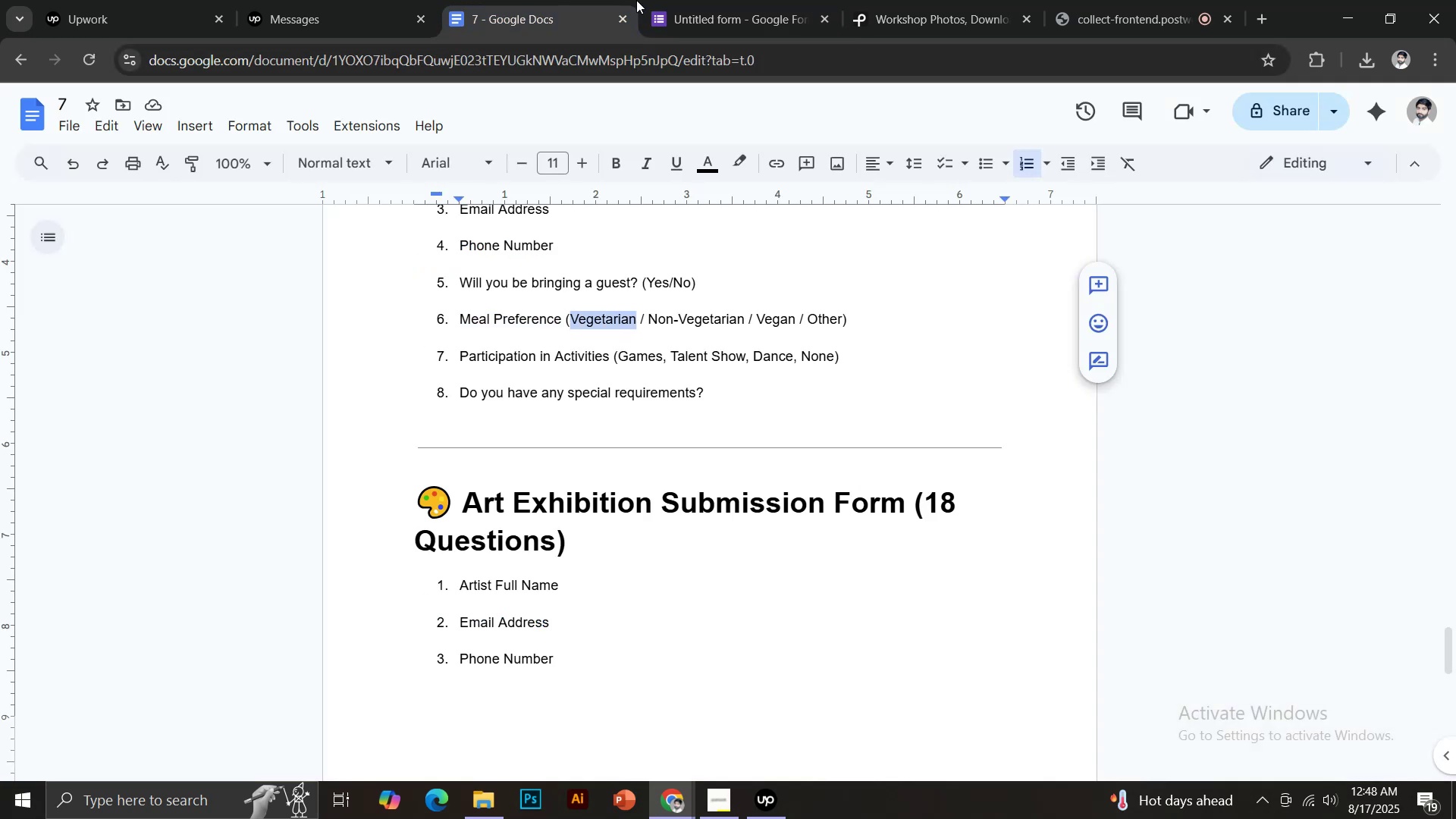 
left_click([673, 0])
 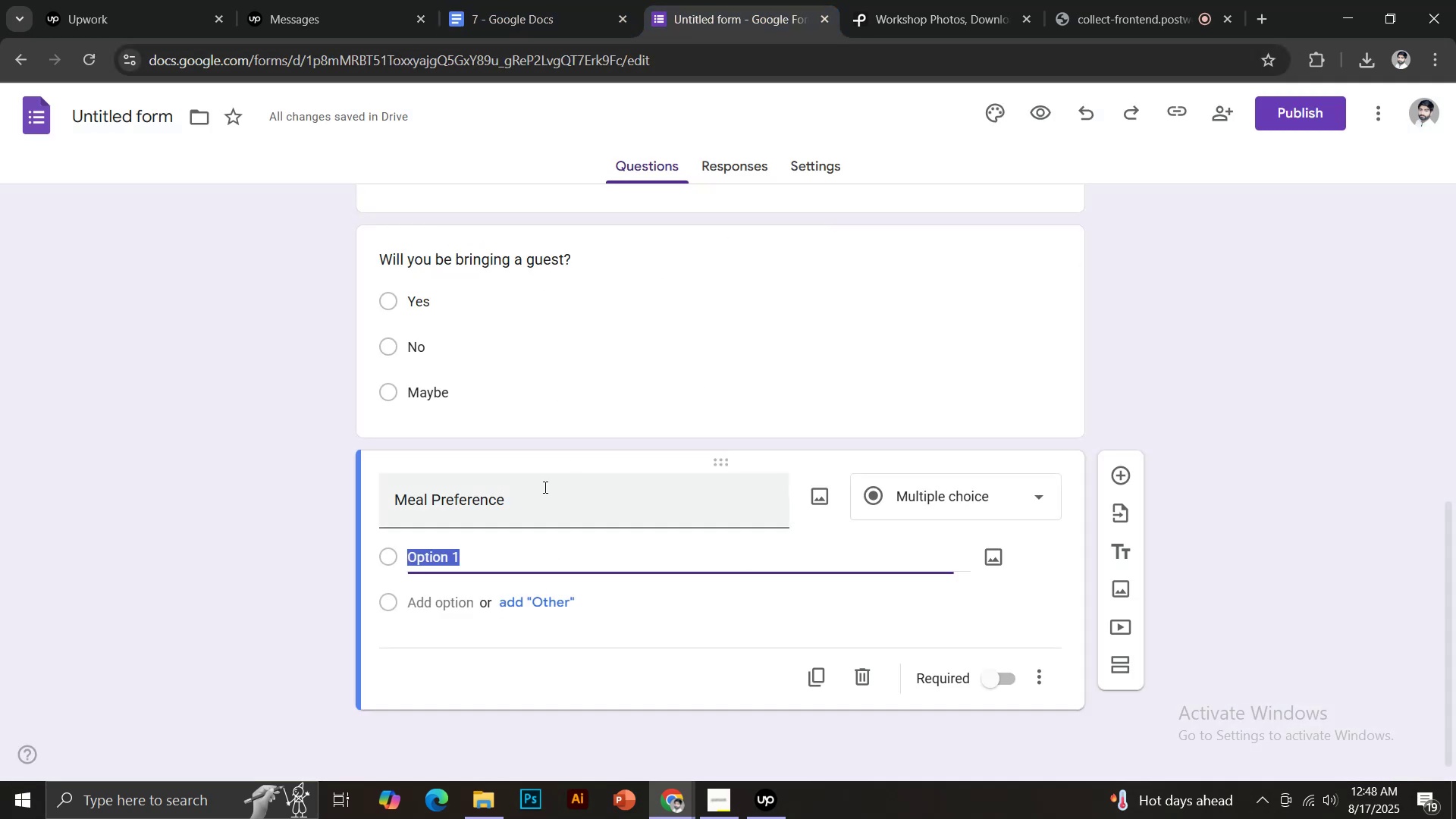 
key(Control+Shift+V)
 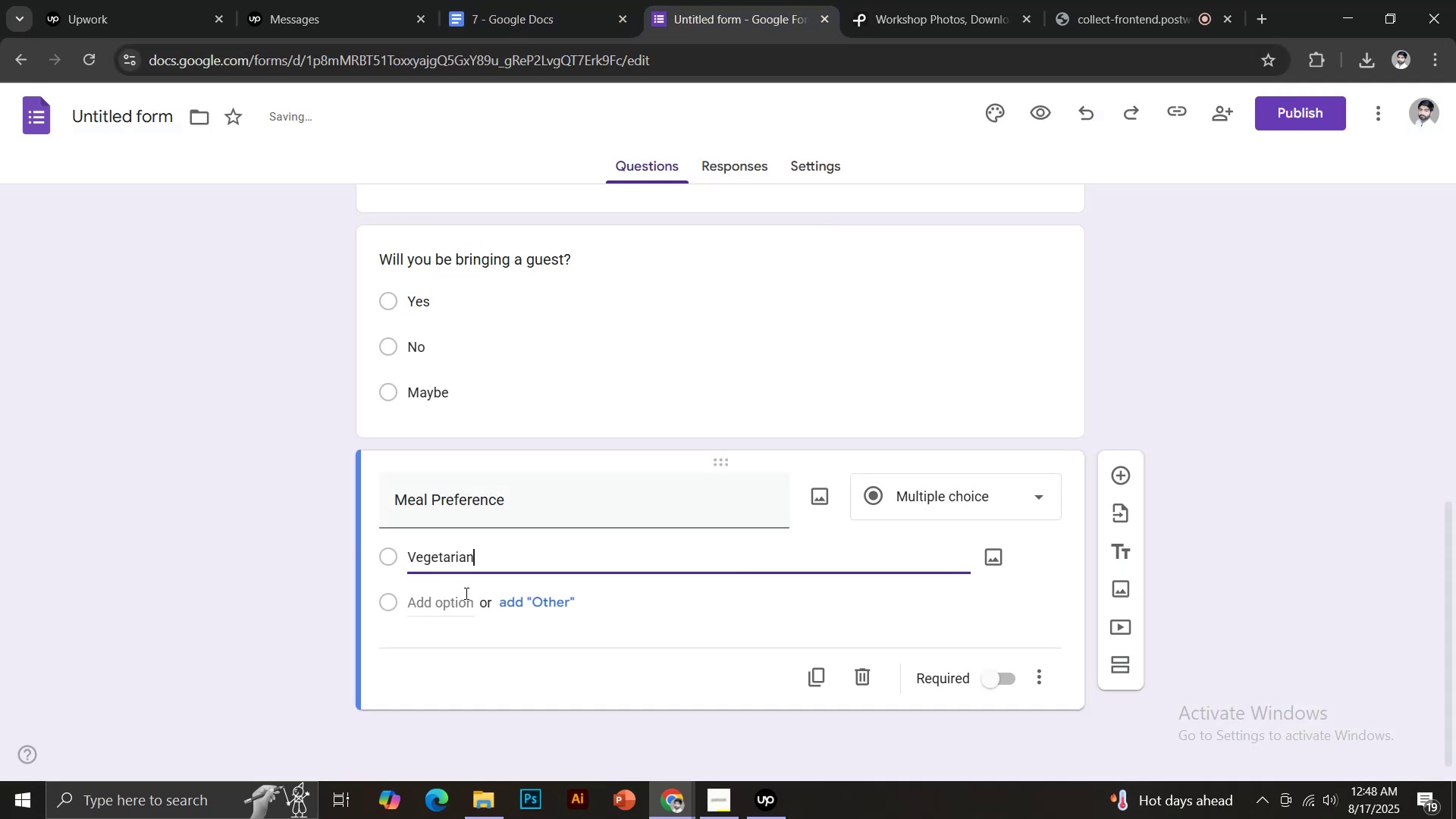 
left_click([457, 603])
 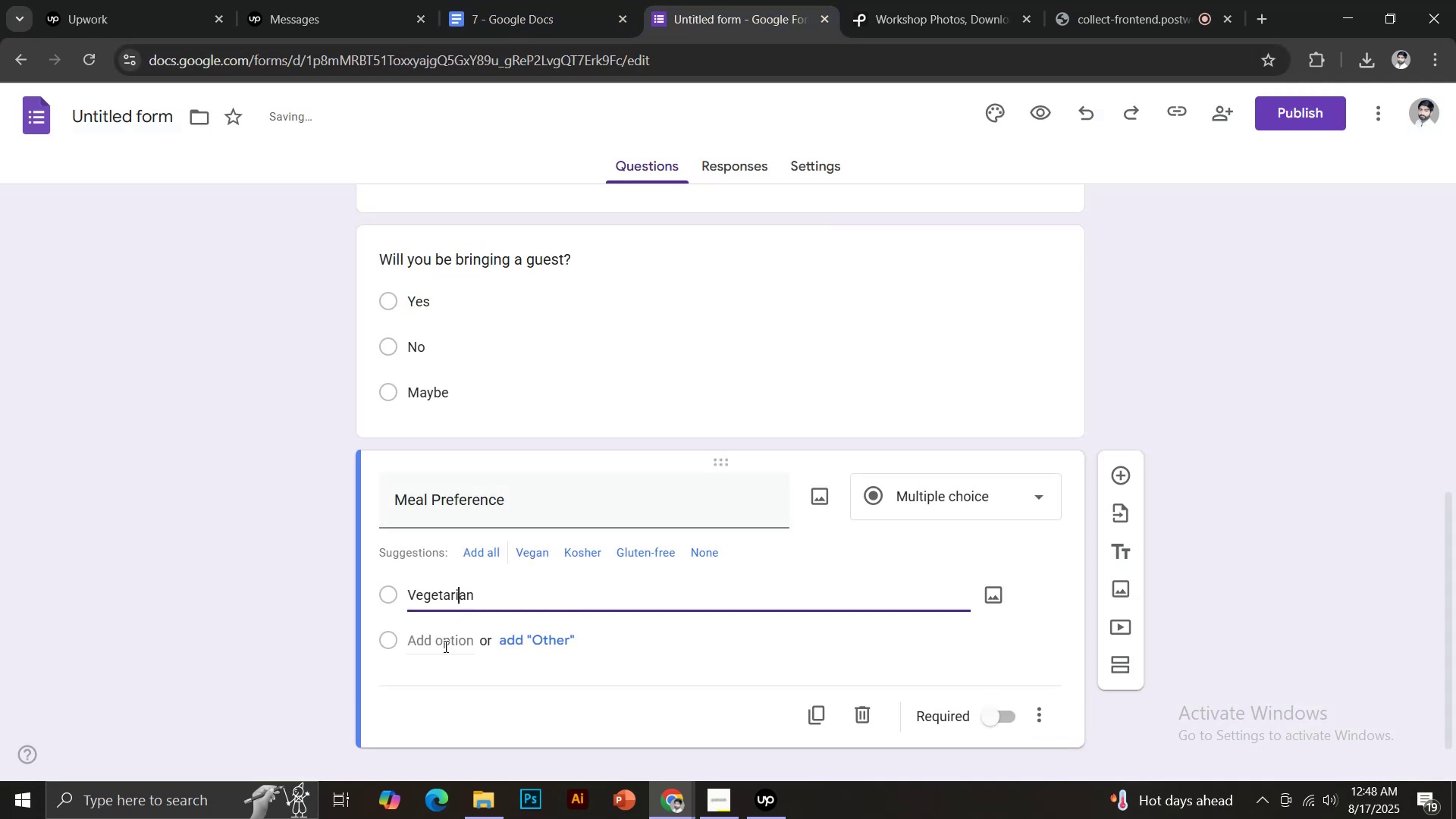 
left_click([443, 648])
 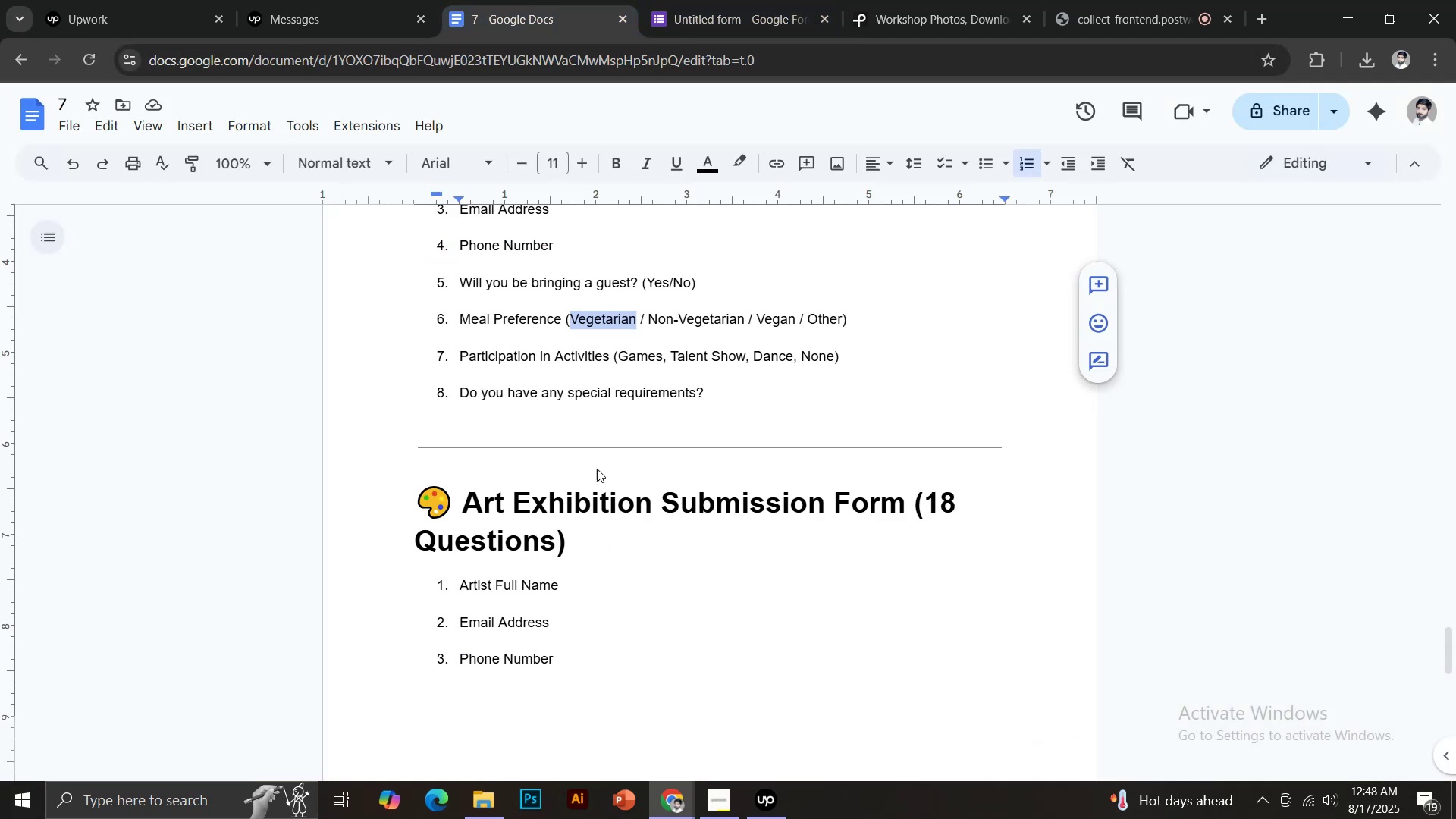 
left_click_drag(start_coordinate=[649, 314], to_coordinate=[744, 312])
 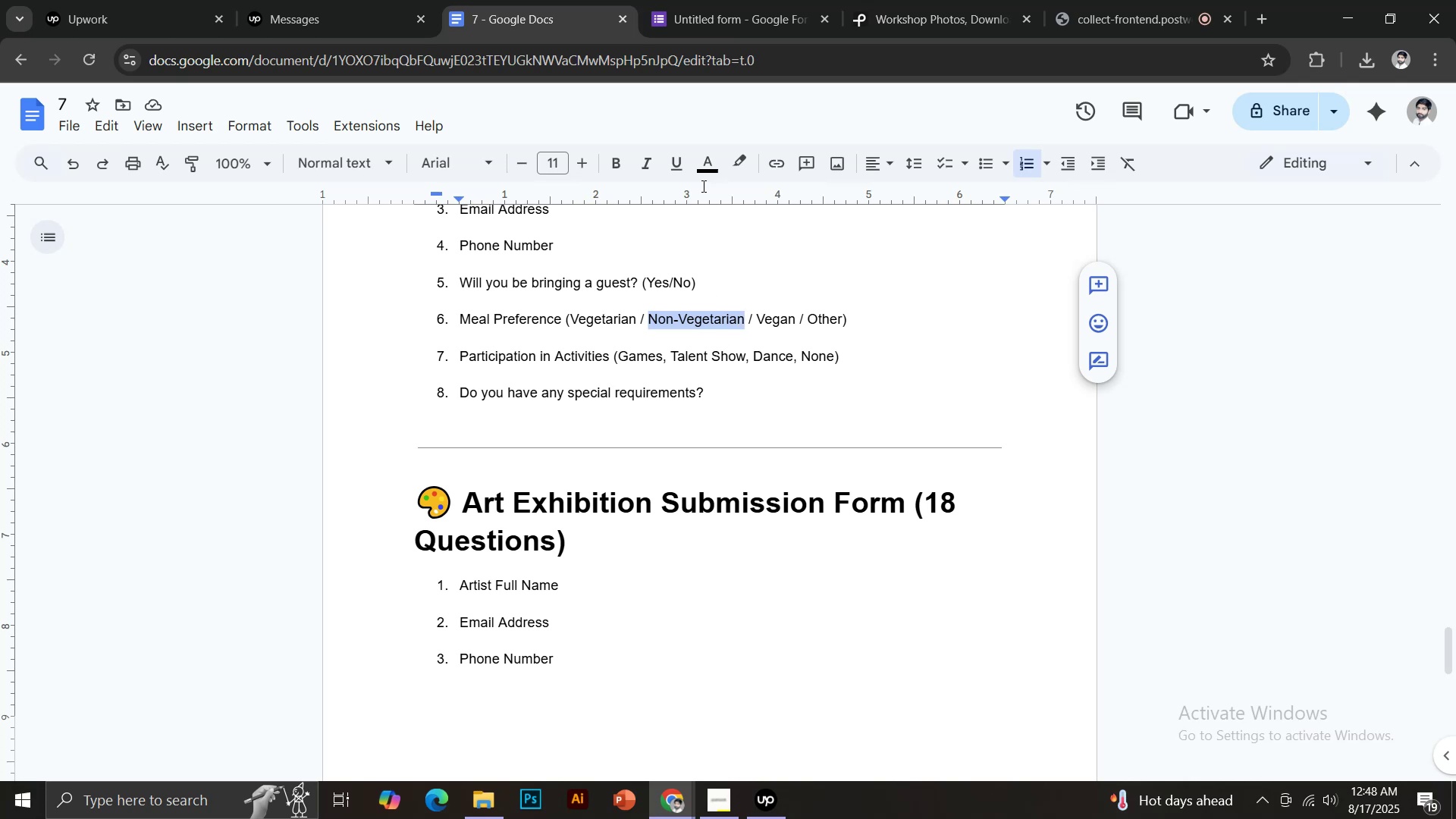 
key(Control+C)
 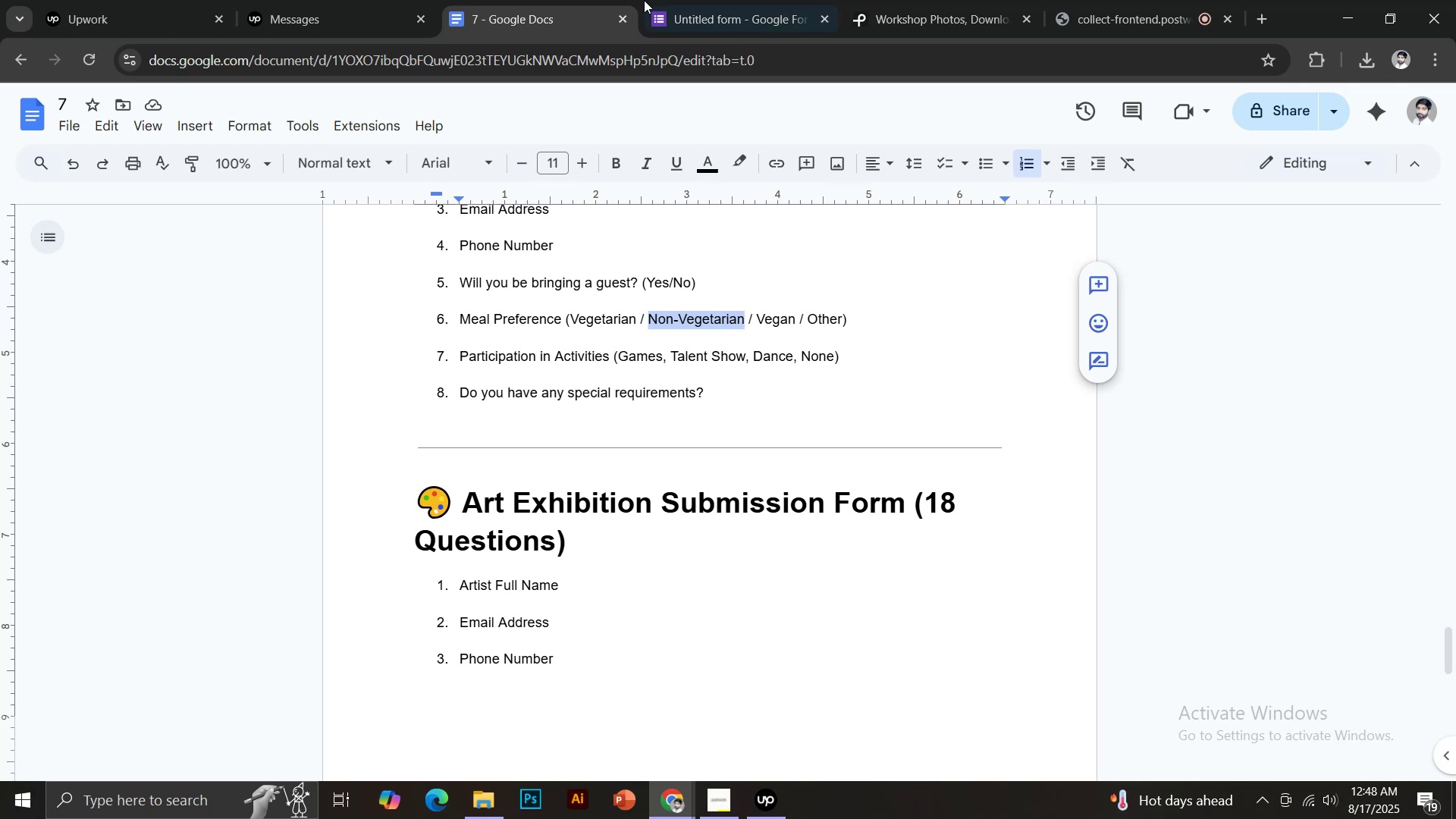 
left_click([716, 0])
 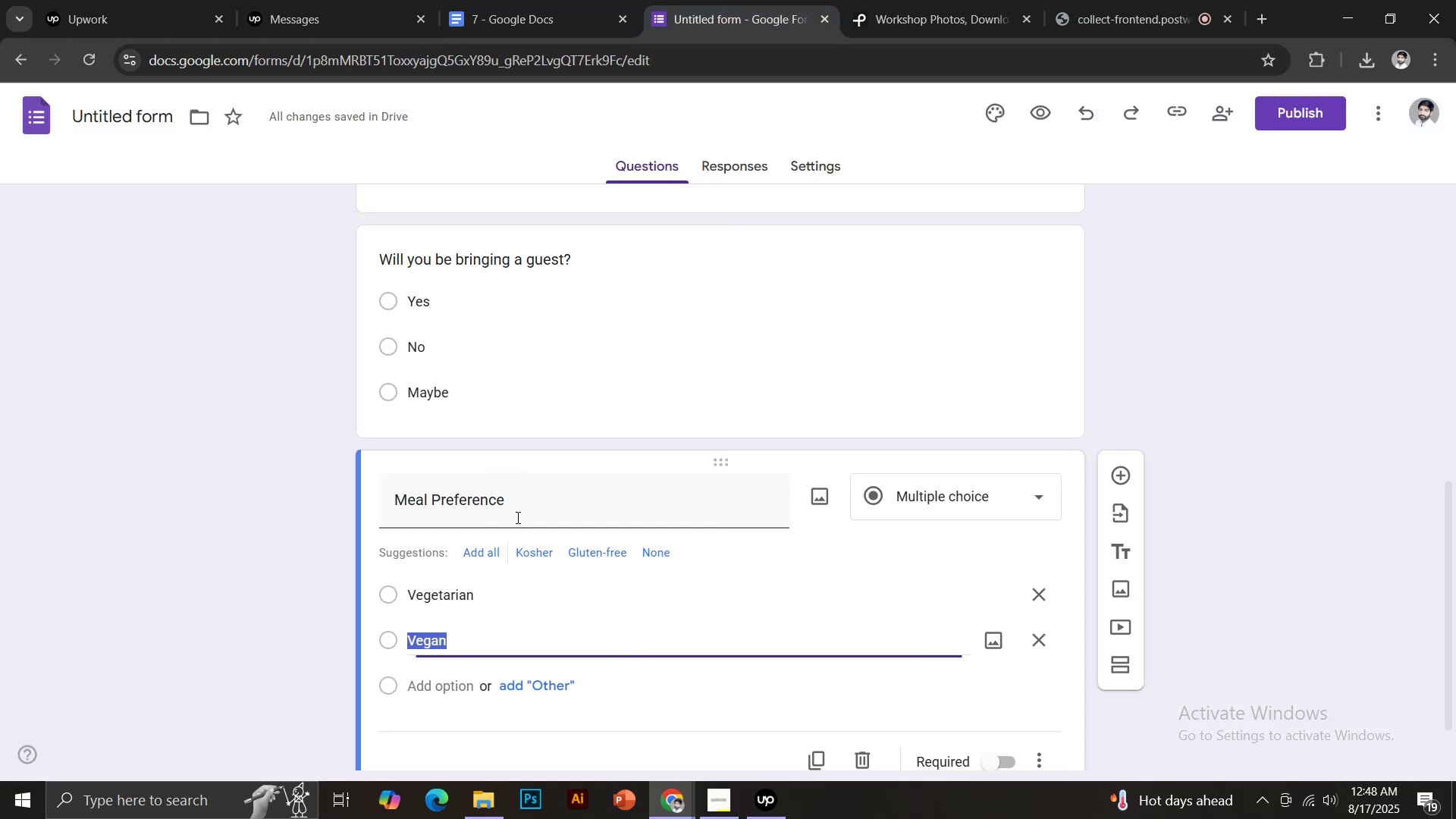 
hold_key(key=ControlLeft, duration=0.86)
 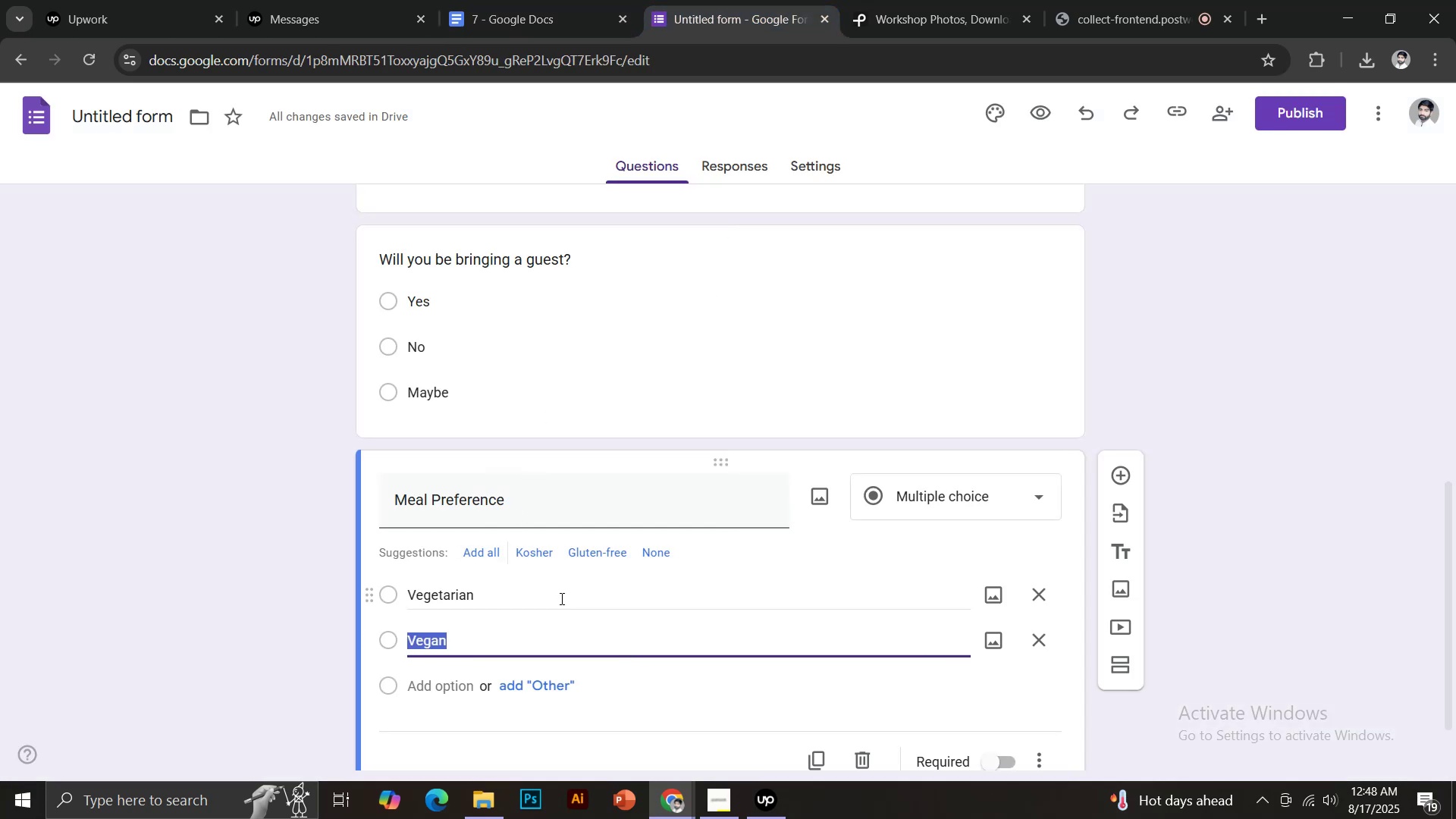 
hold_key(key=ShiftLeft, duration=0.73)
 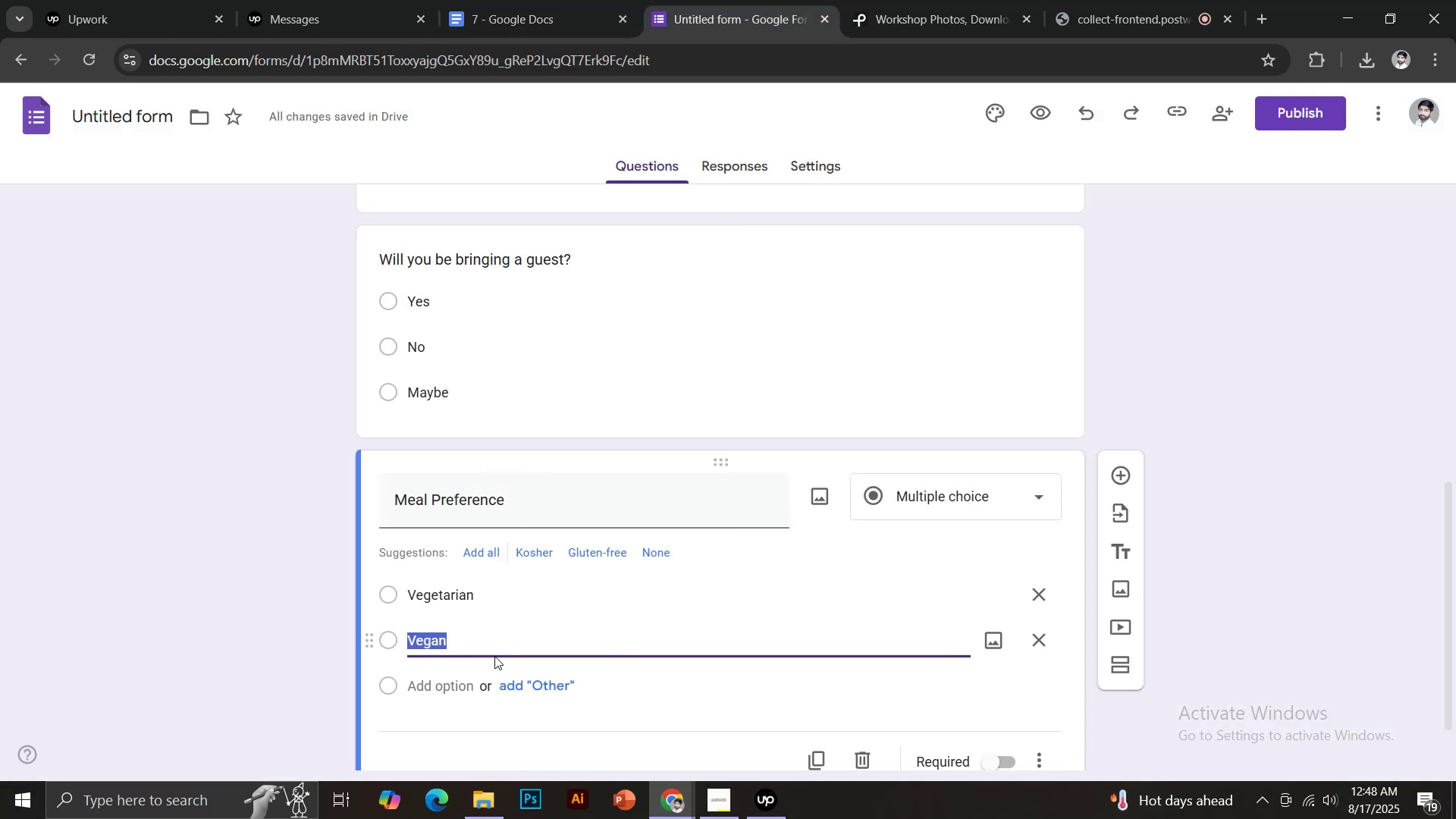 
left_click([441, 686])
 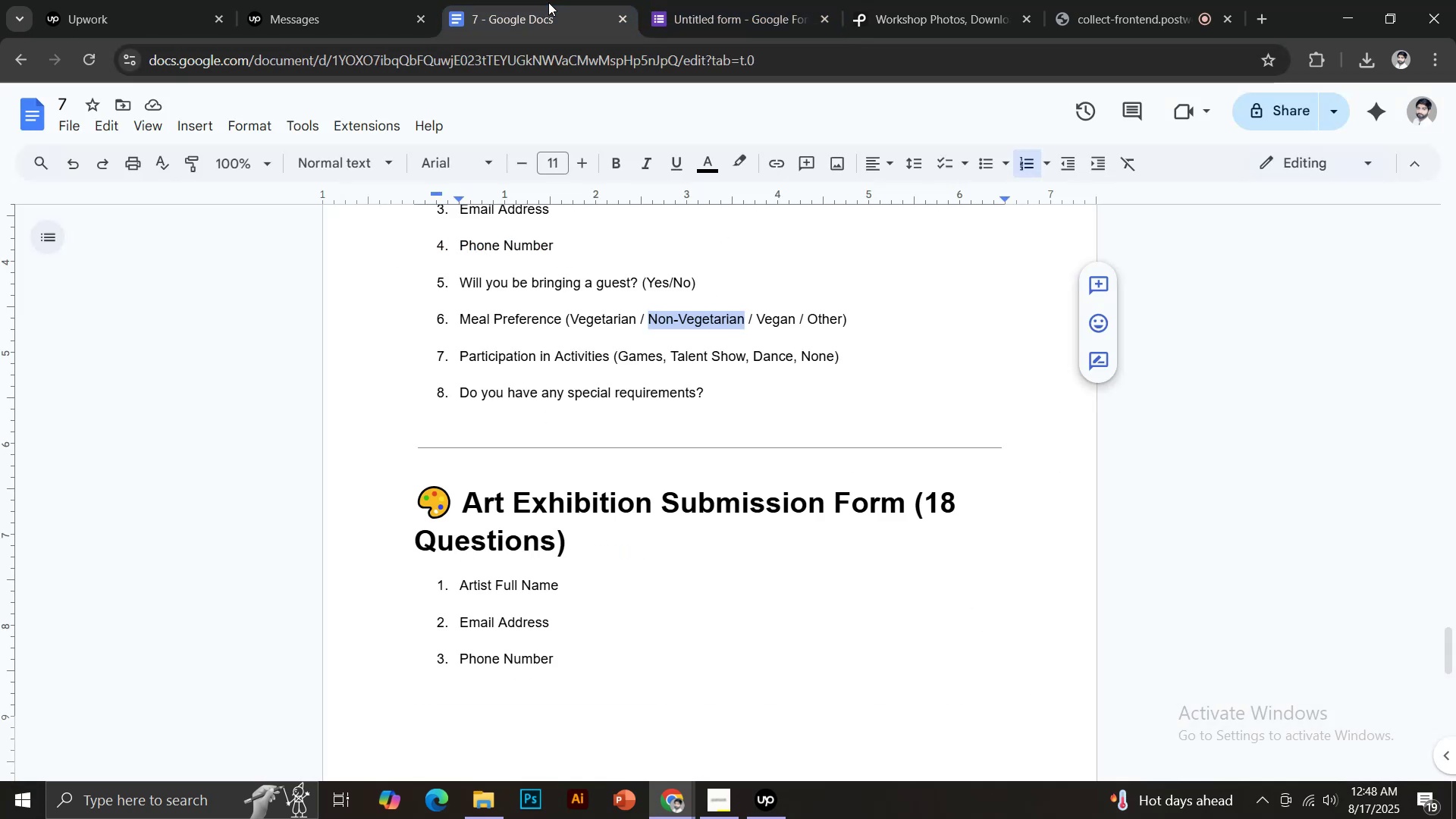 
left_click_drag(start_coordinate=[757, 321], to_coordinate=[795, 313])
 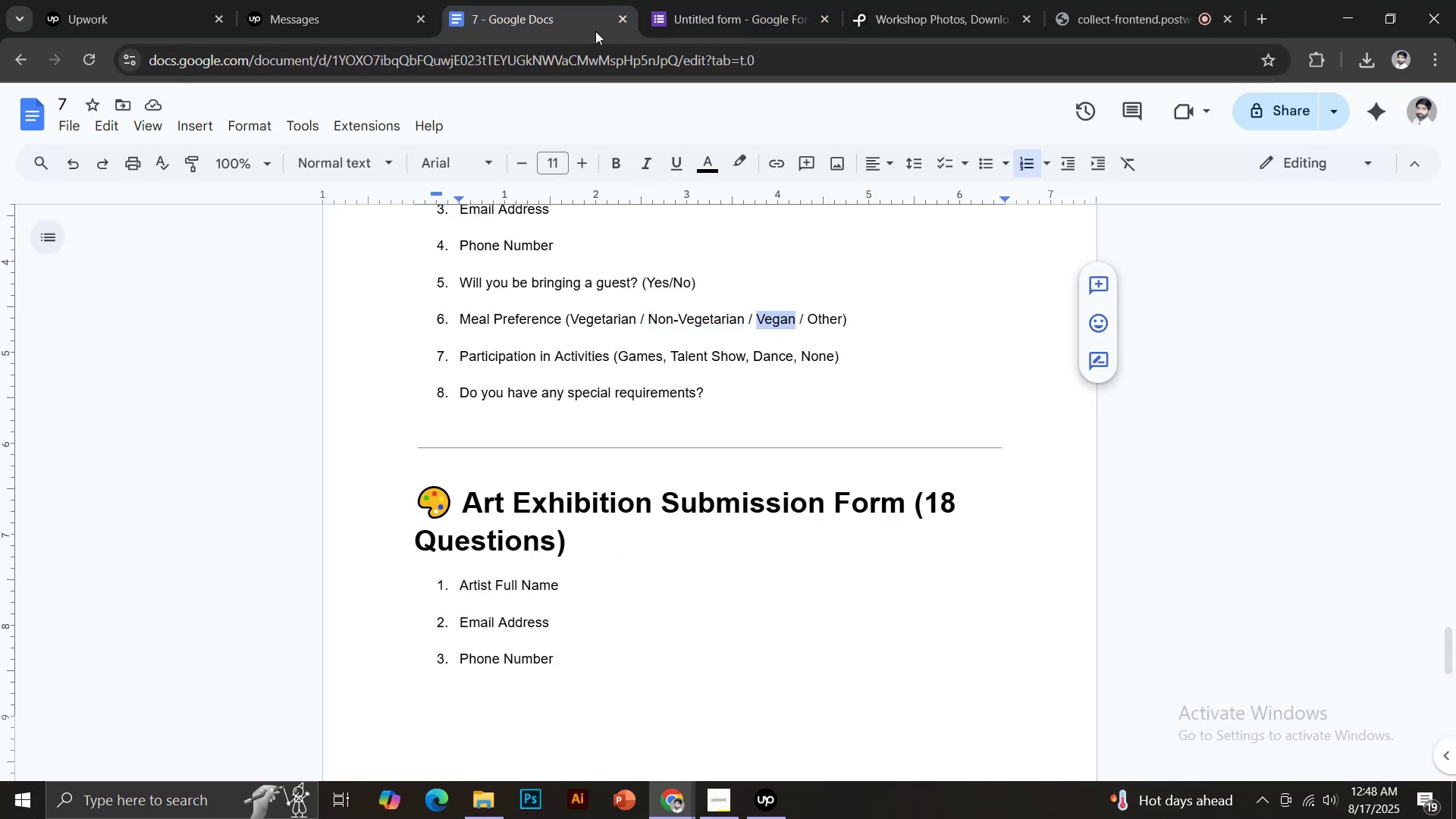 
key(Control+C)
 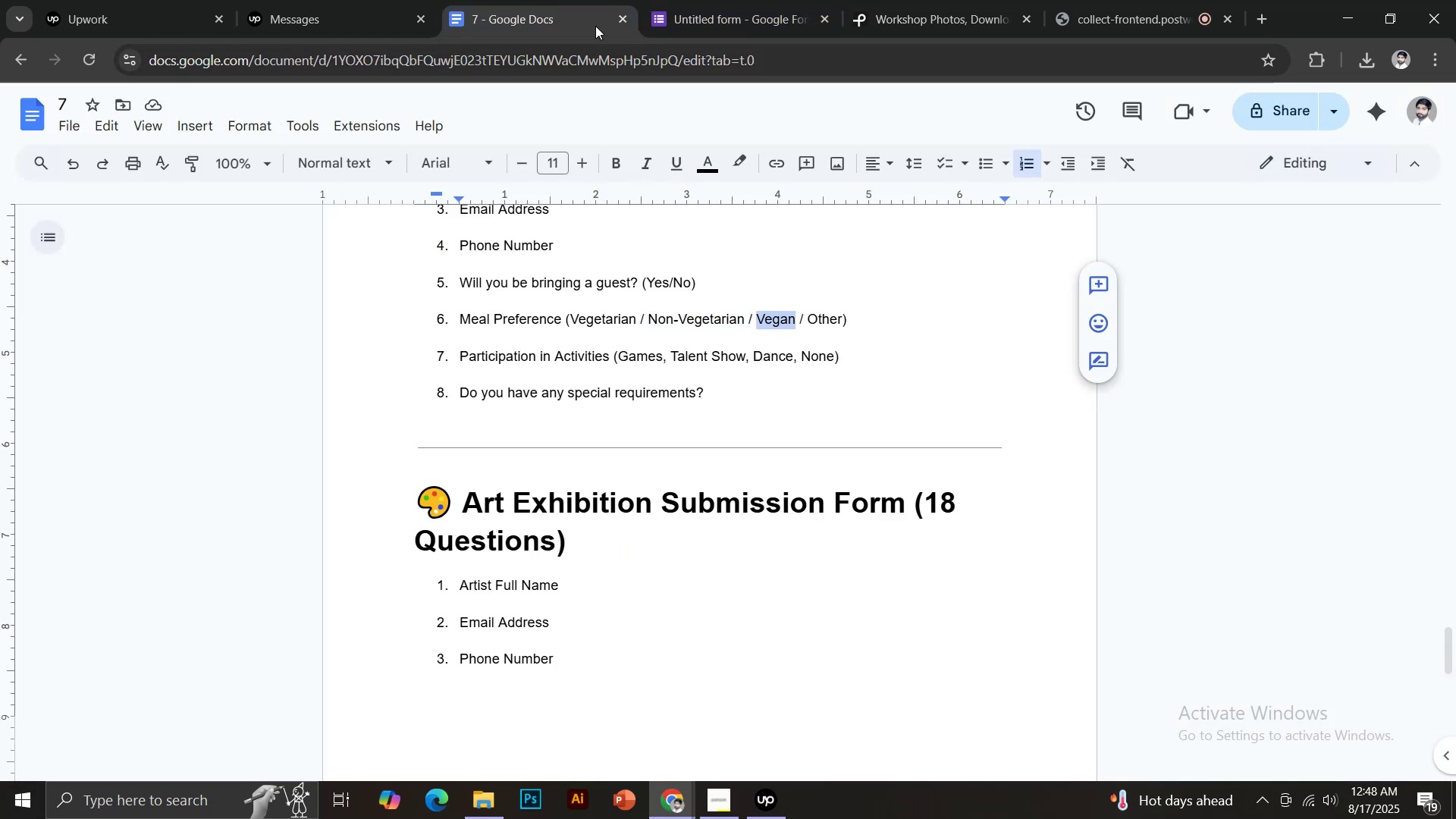 
left_click([704, 0])
 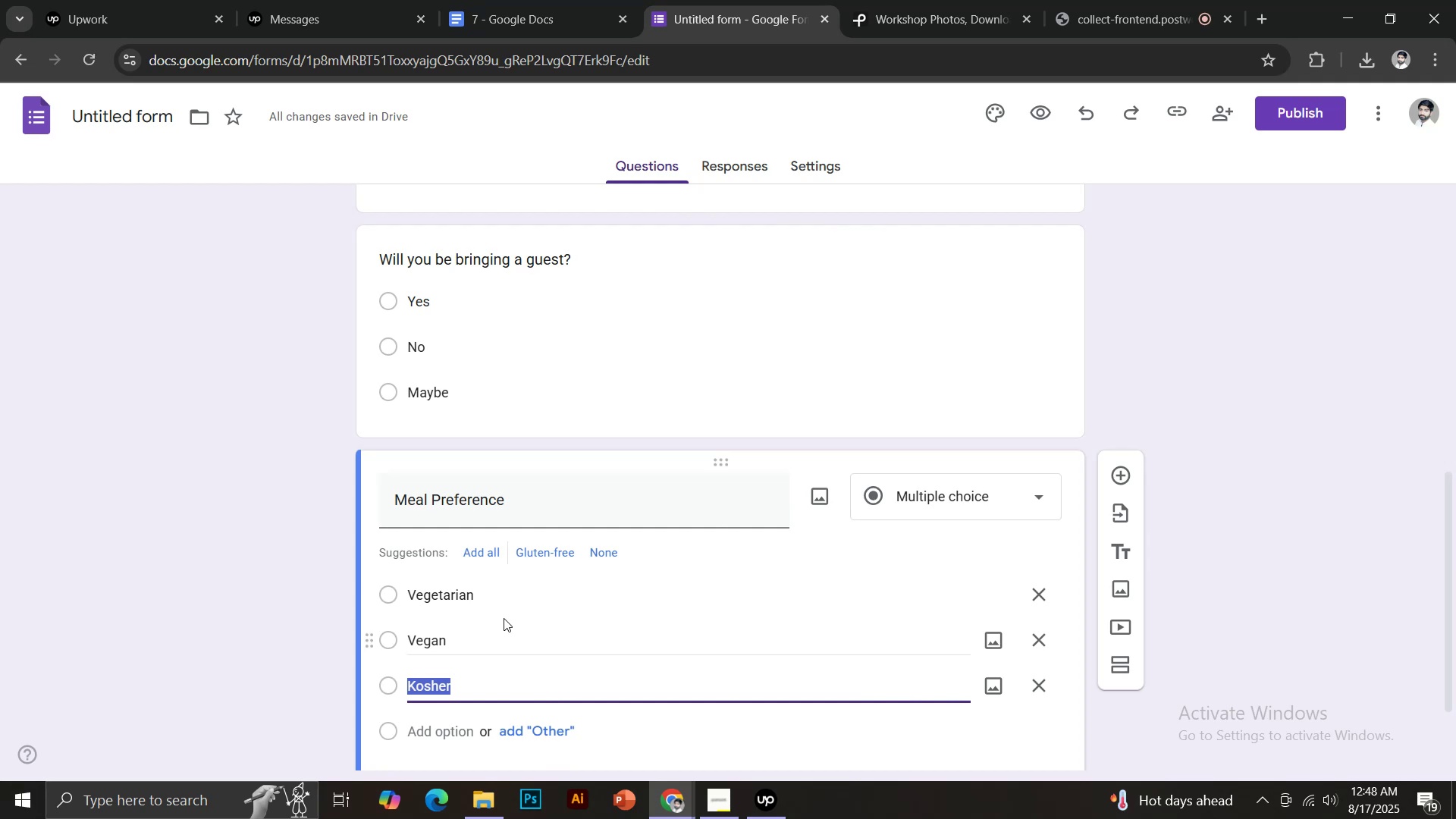 
key(Control+V)
 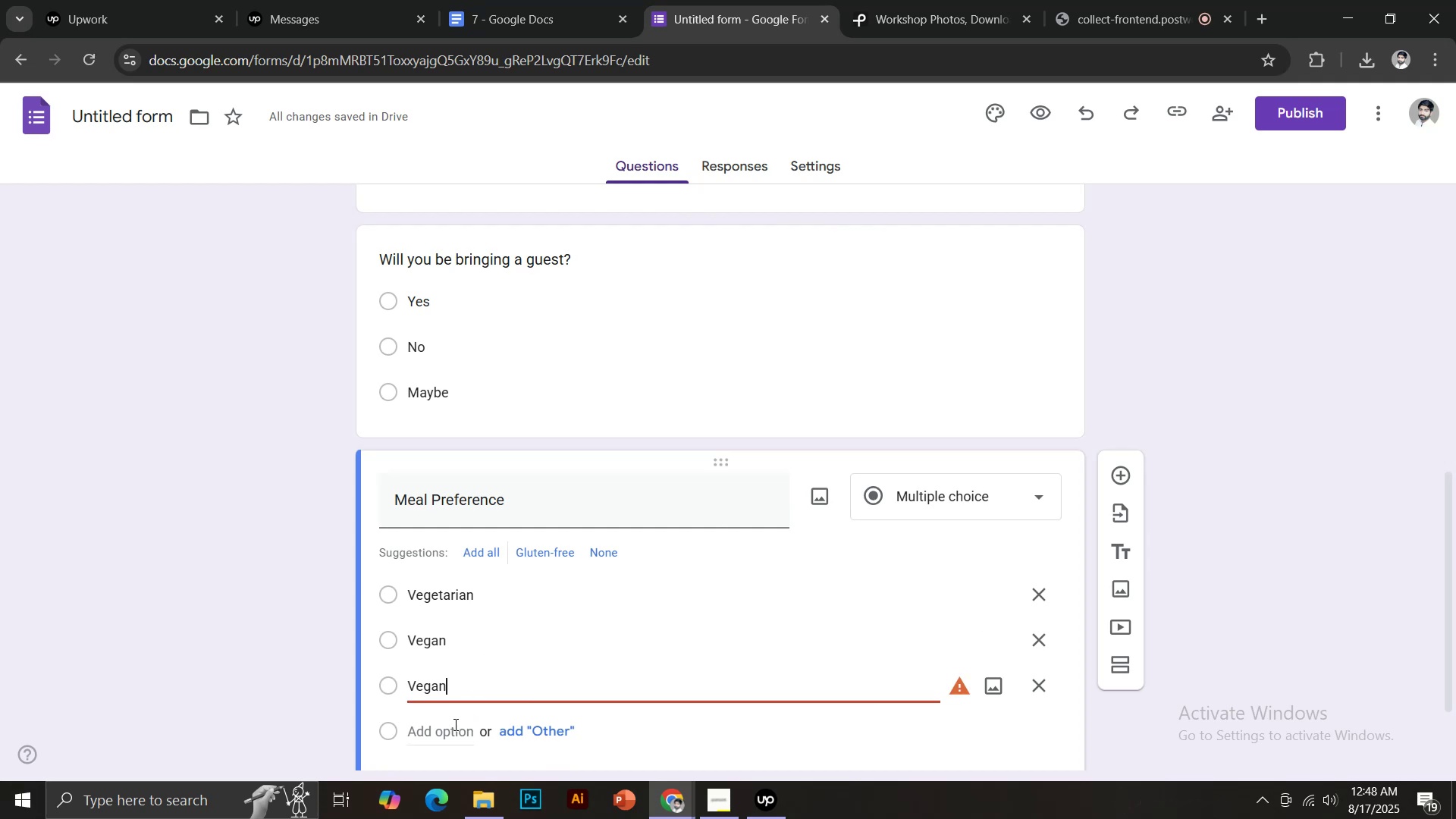 
left_click_drag(start_coordinate=[451, 688], to_coordinate=[405, 692])
 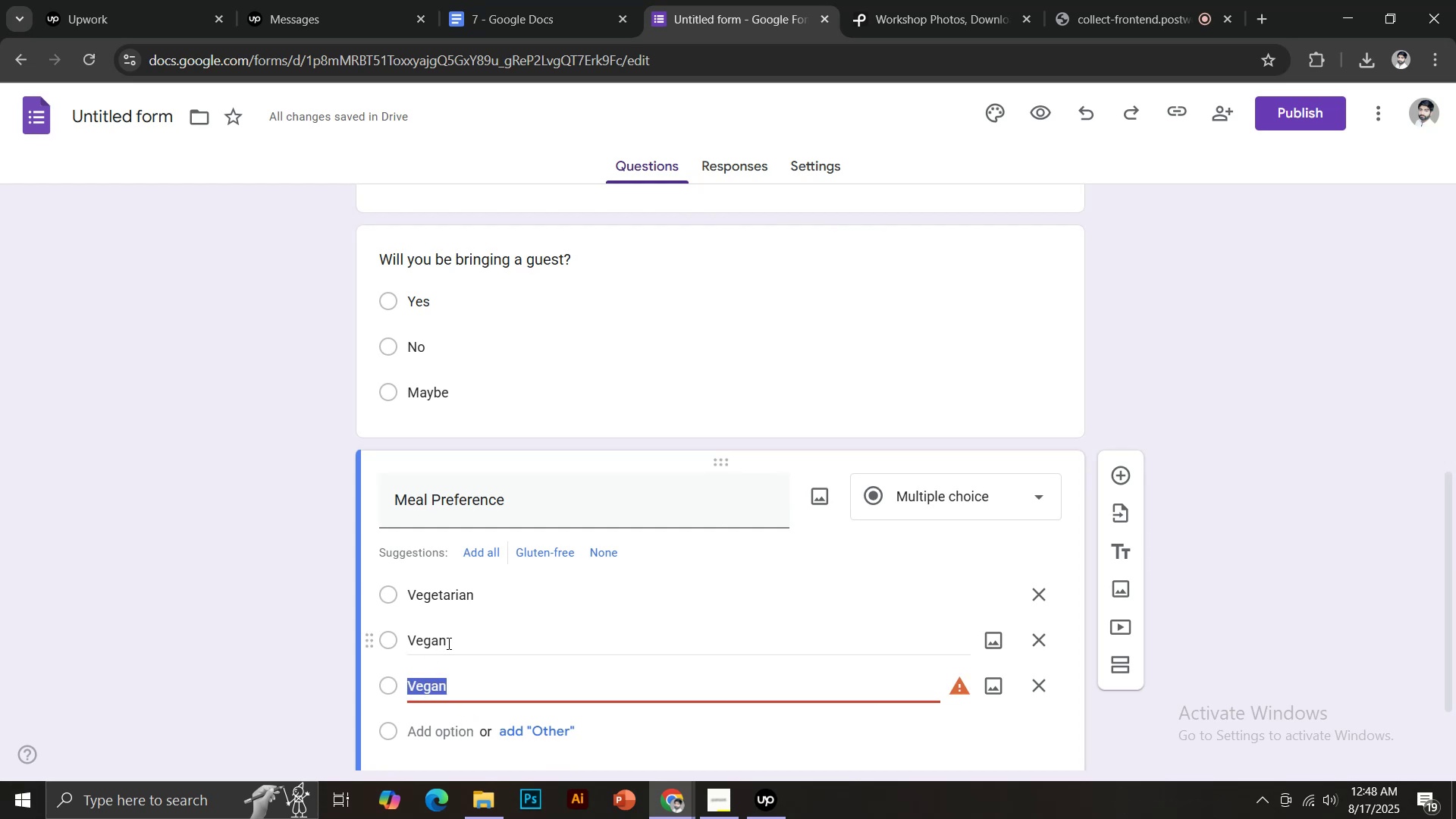 
type(Non-Vegetr)
key(Backspace)
type(r)
key(Backspace)
type(erian)
 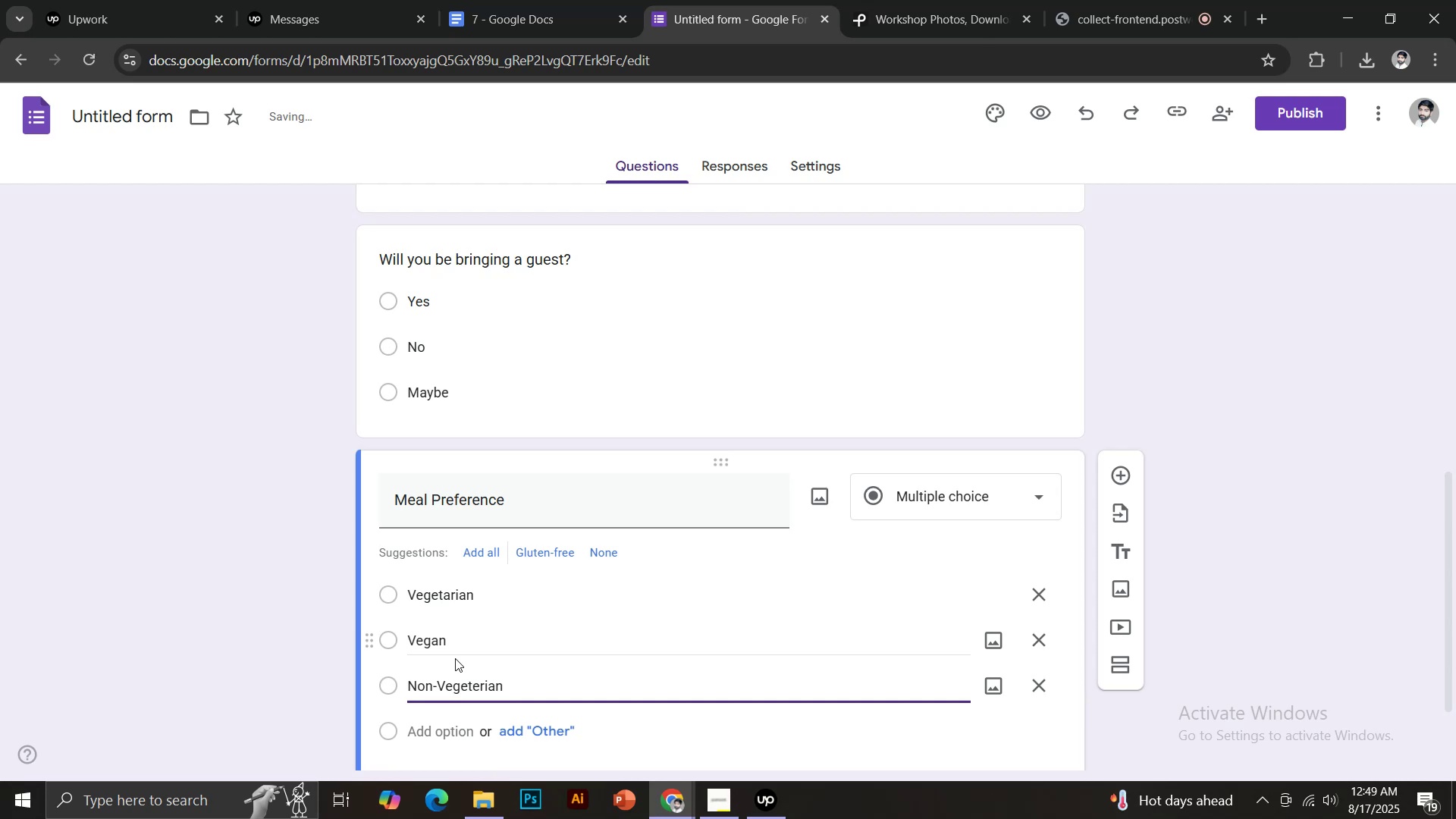 
scroll: coordinate [555, 544], scroll_direction: down, amount: 2.0
 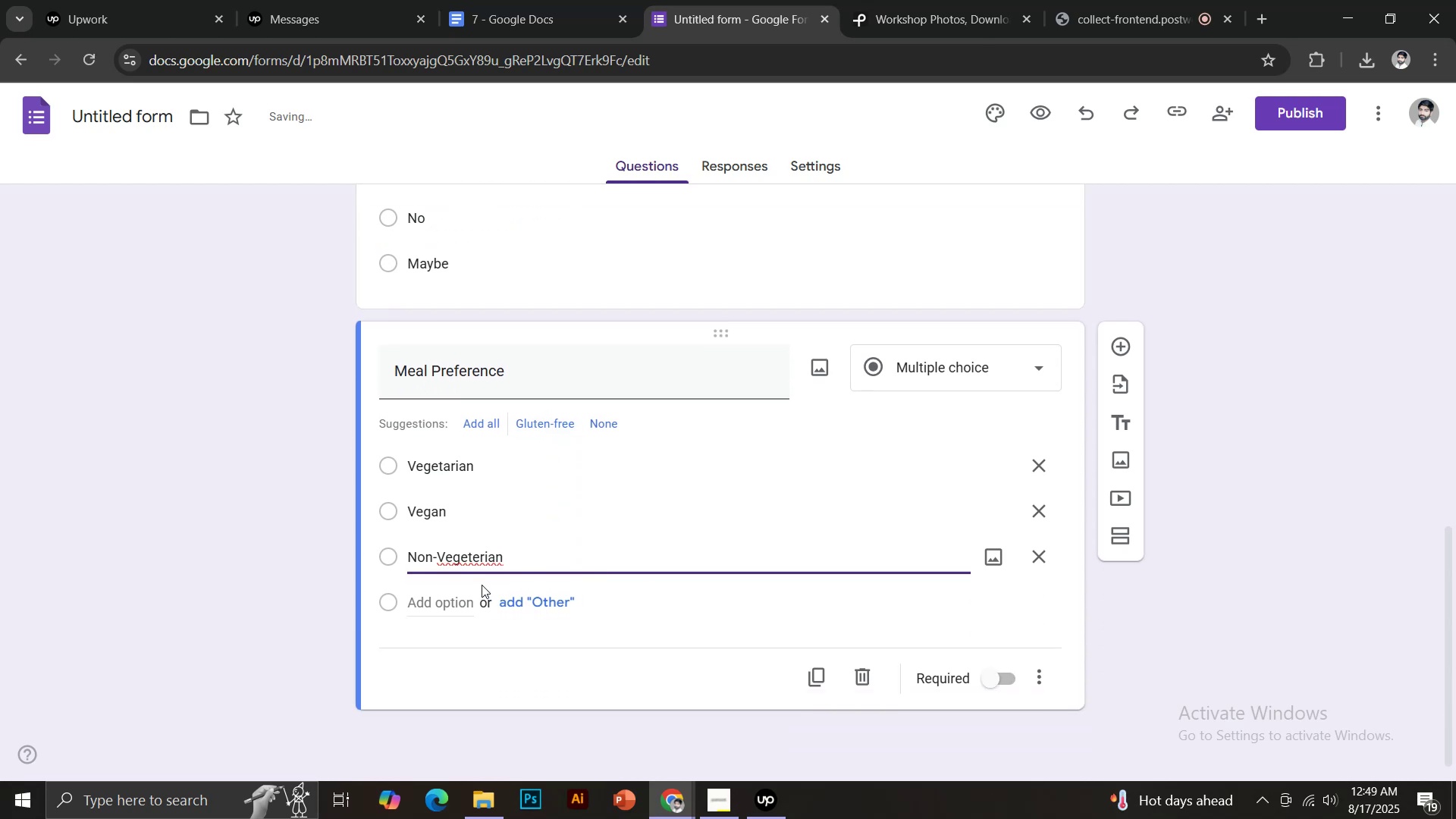 
right_click([480, 562])
 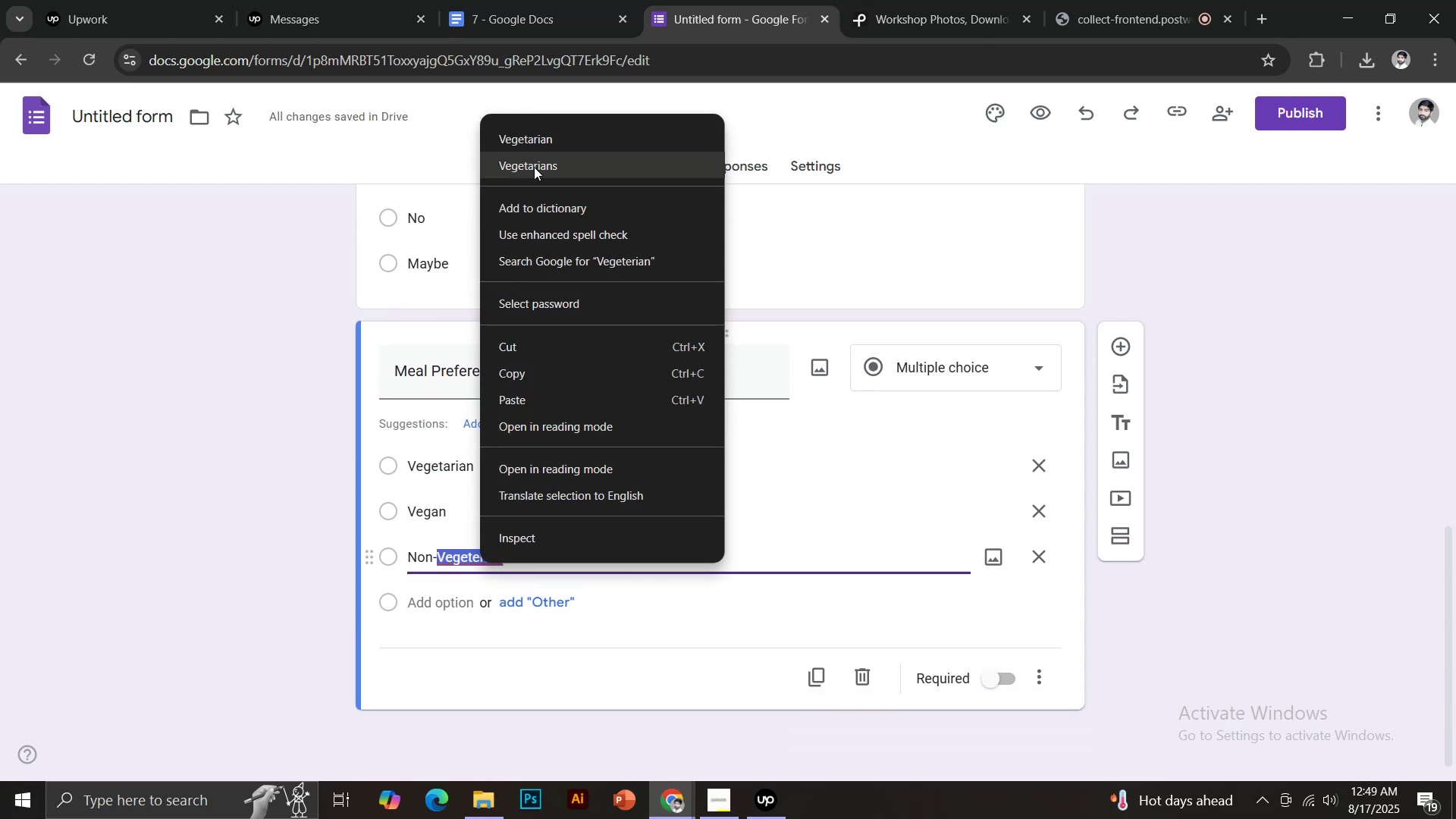 
left_click([533, 138])
 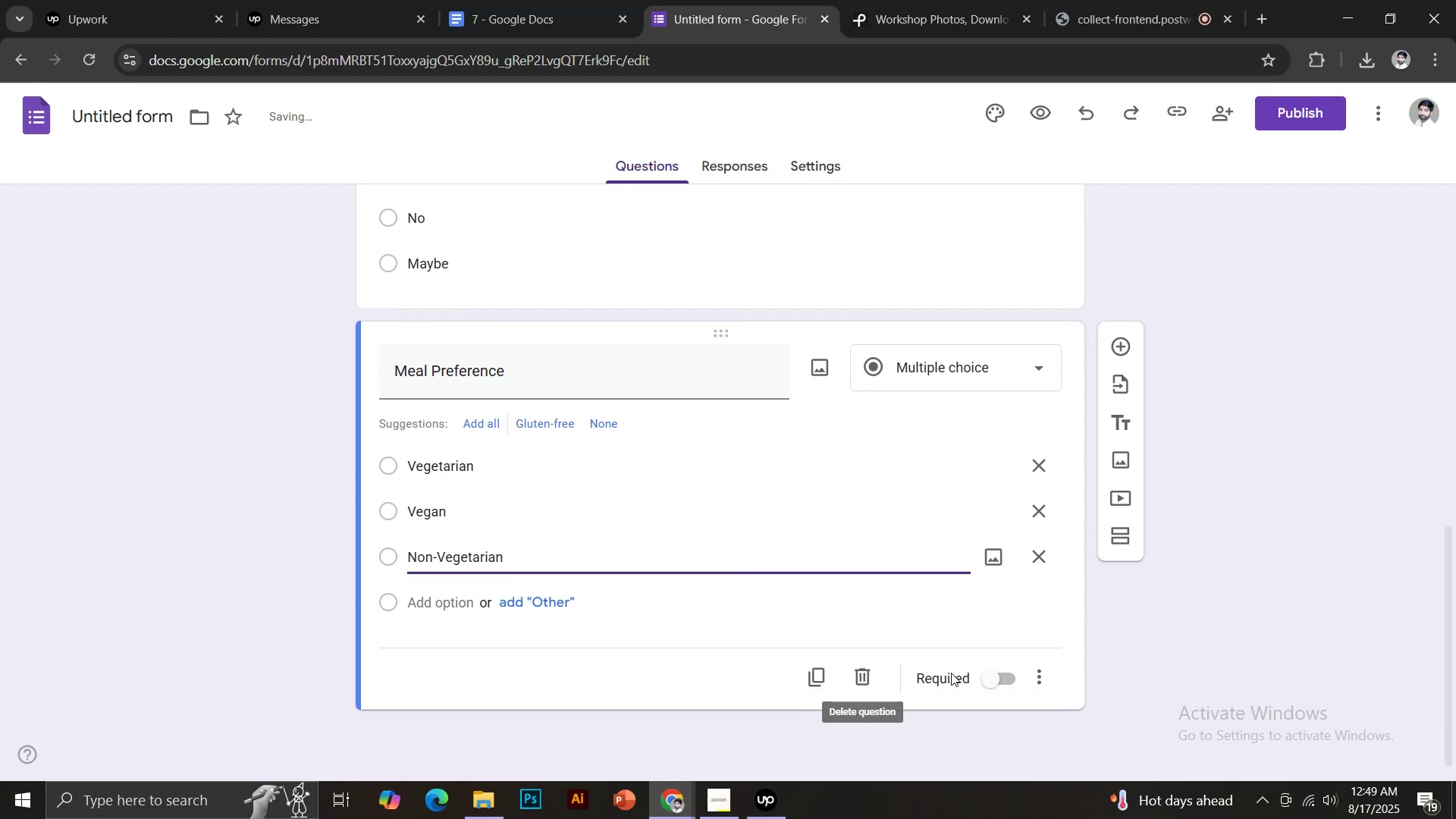 
left_click([1019, 679])
 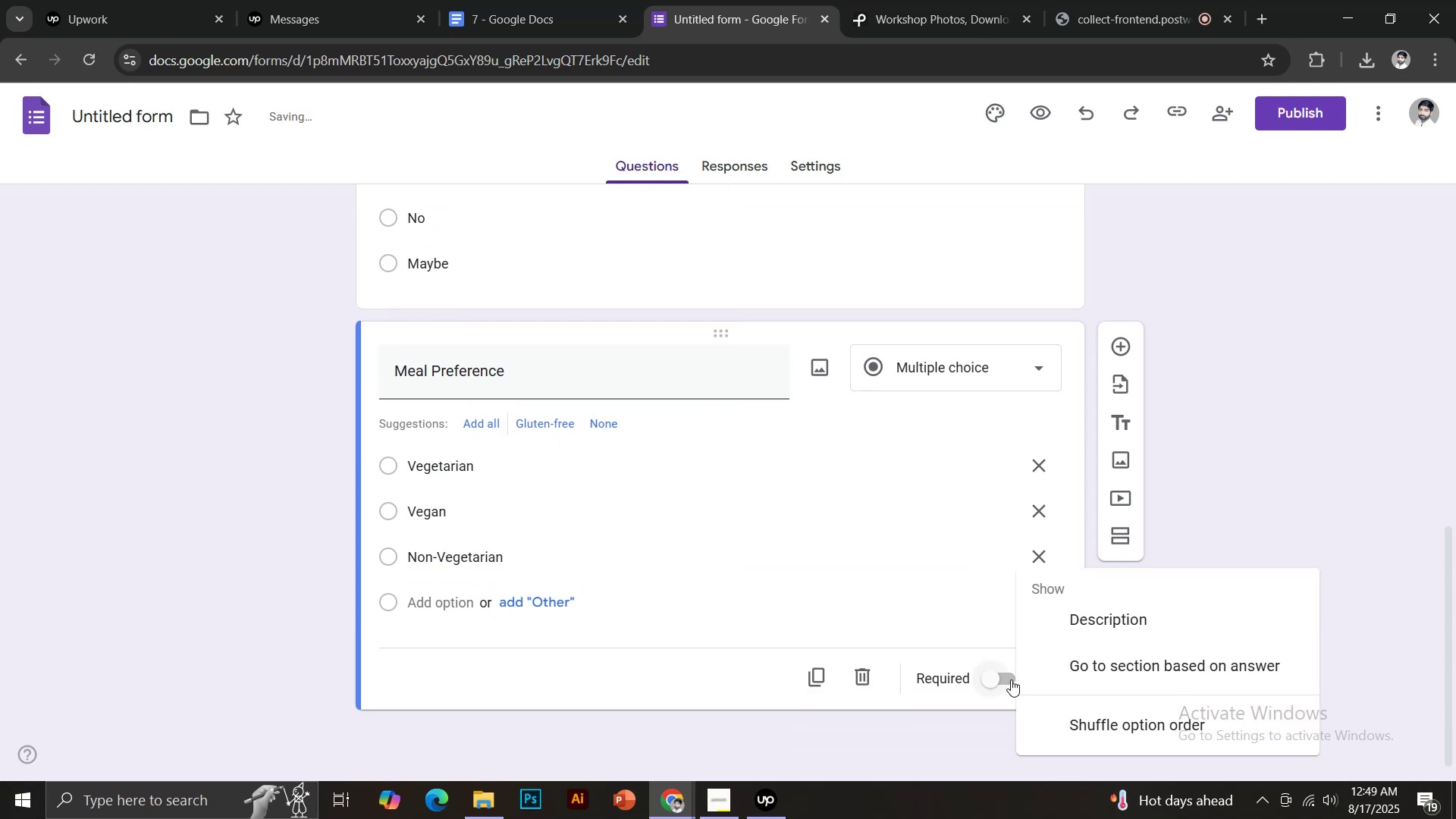 
left_click([990, 681])
 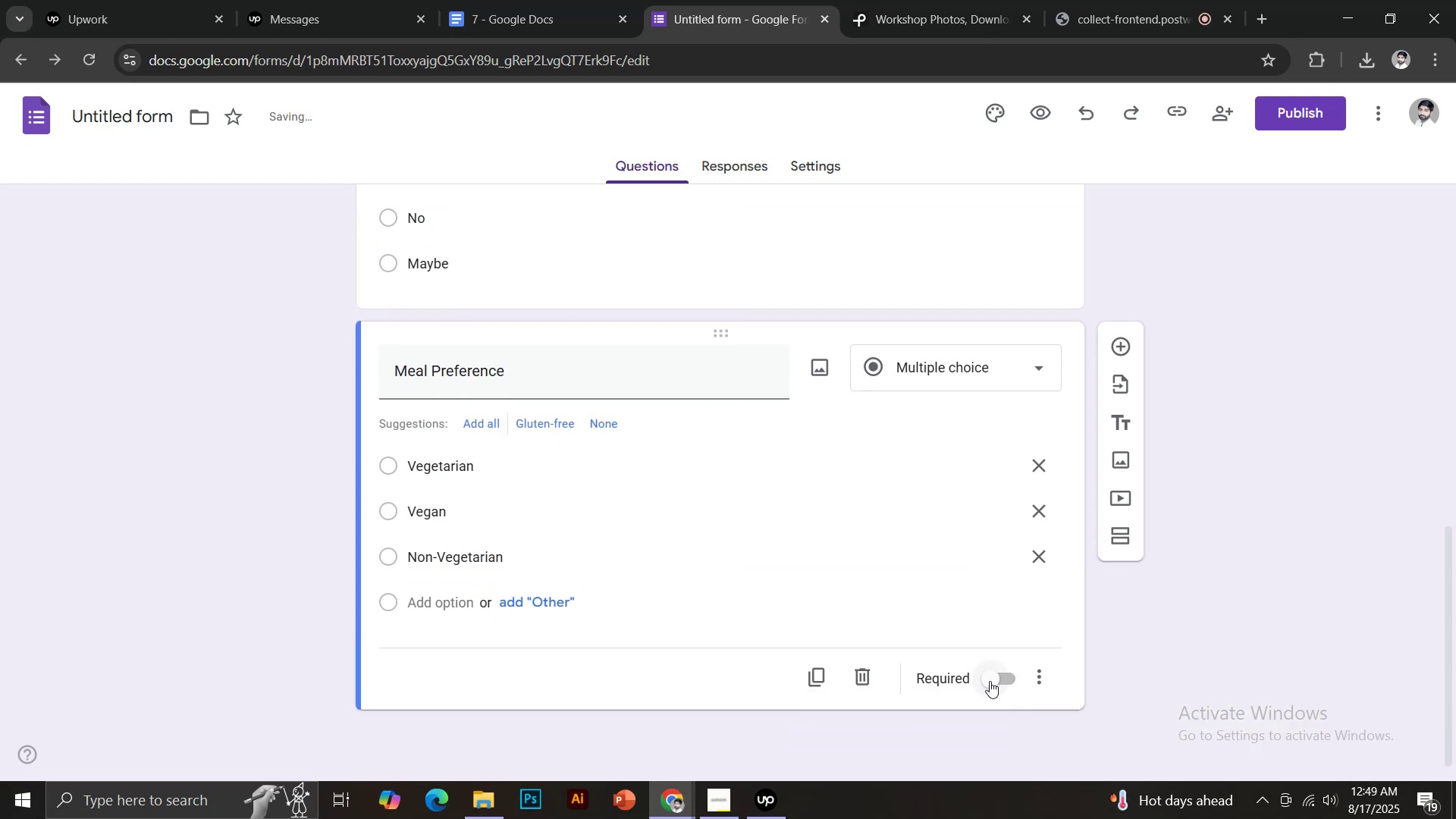 
left_click([994, 685])
 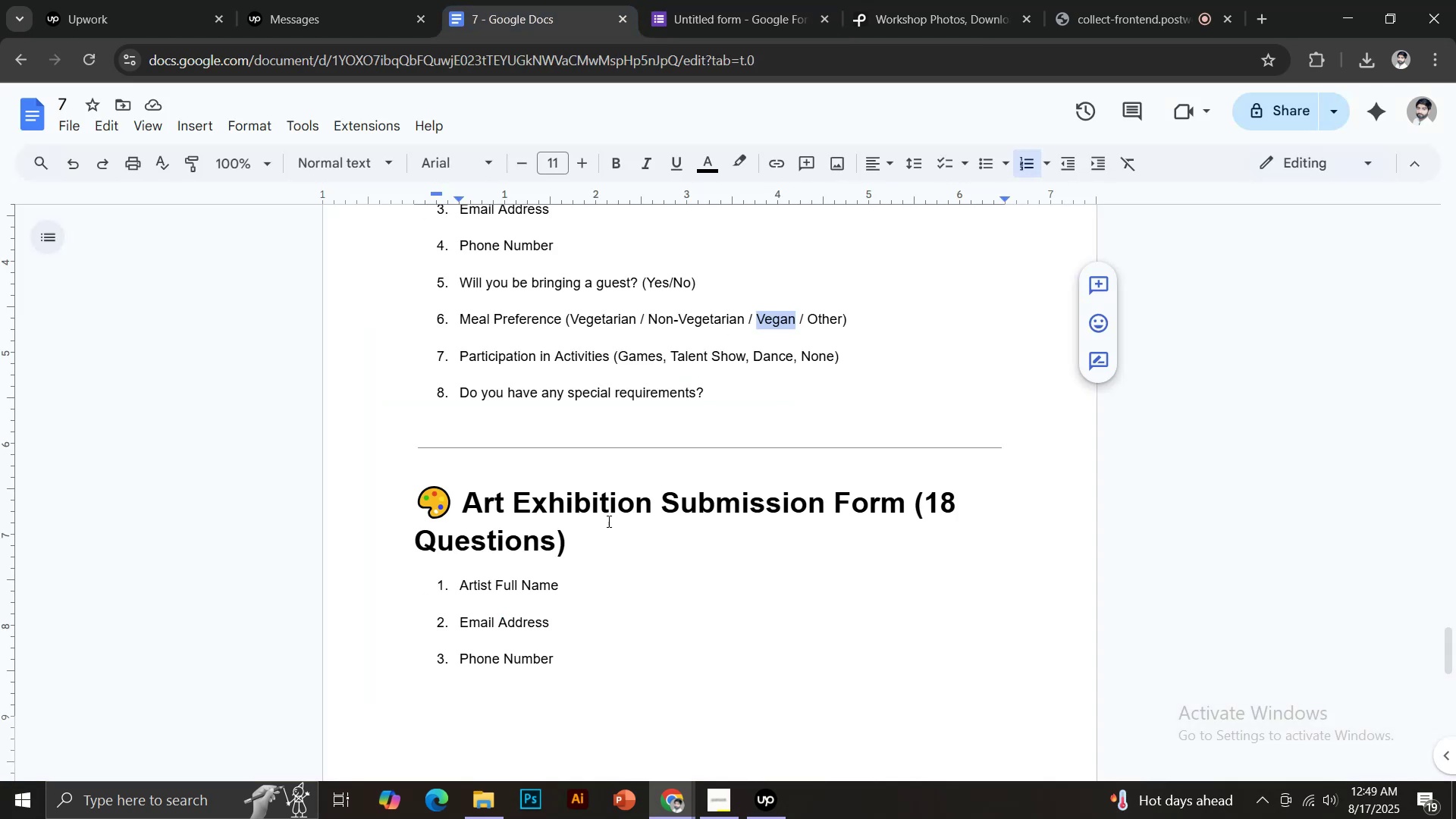 
left_click_drag(start_coordinate=[460, 356], to_coordinate=[610, 350])
 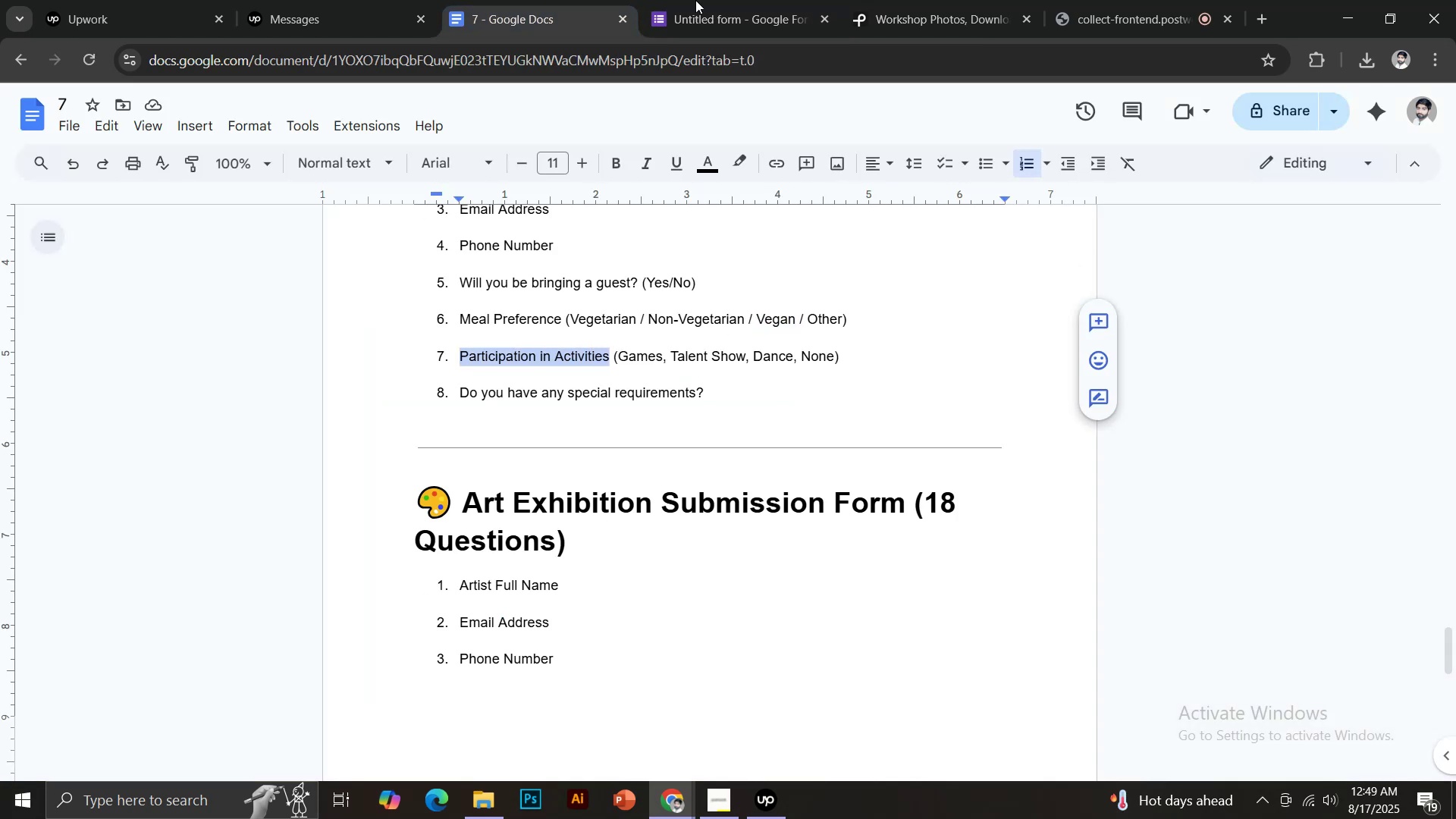 
key(Control+C)
 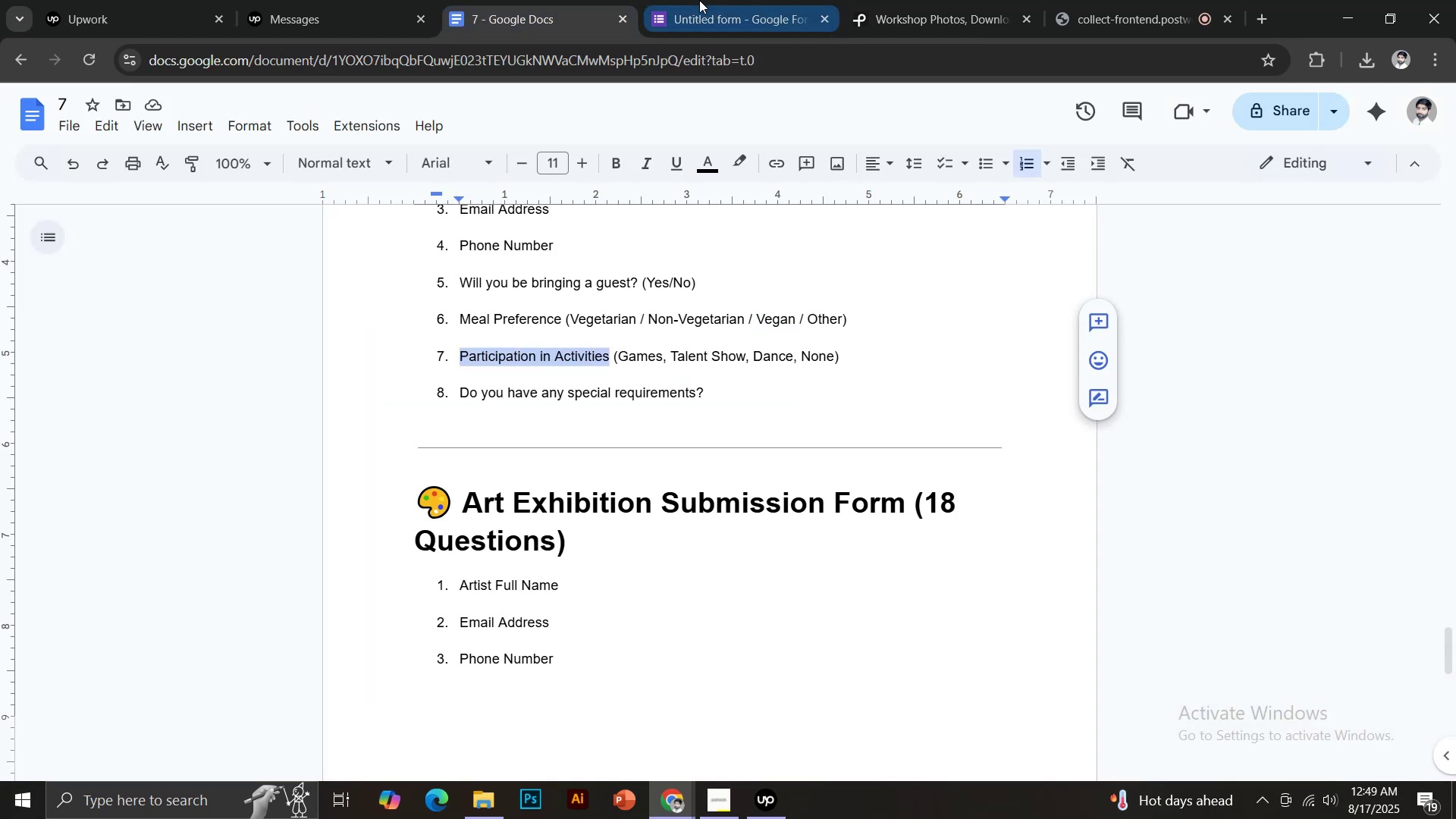 
left_click([710, 0])
 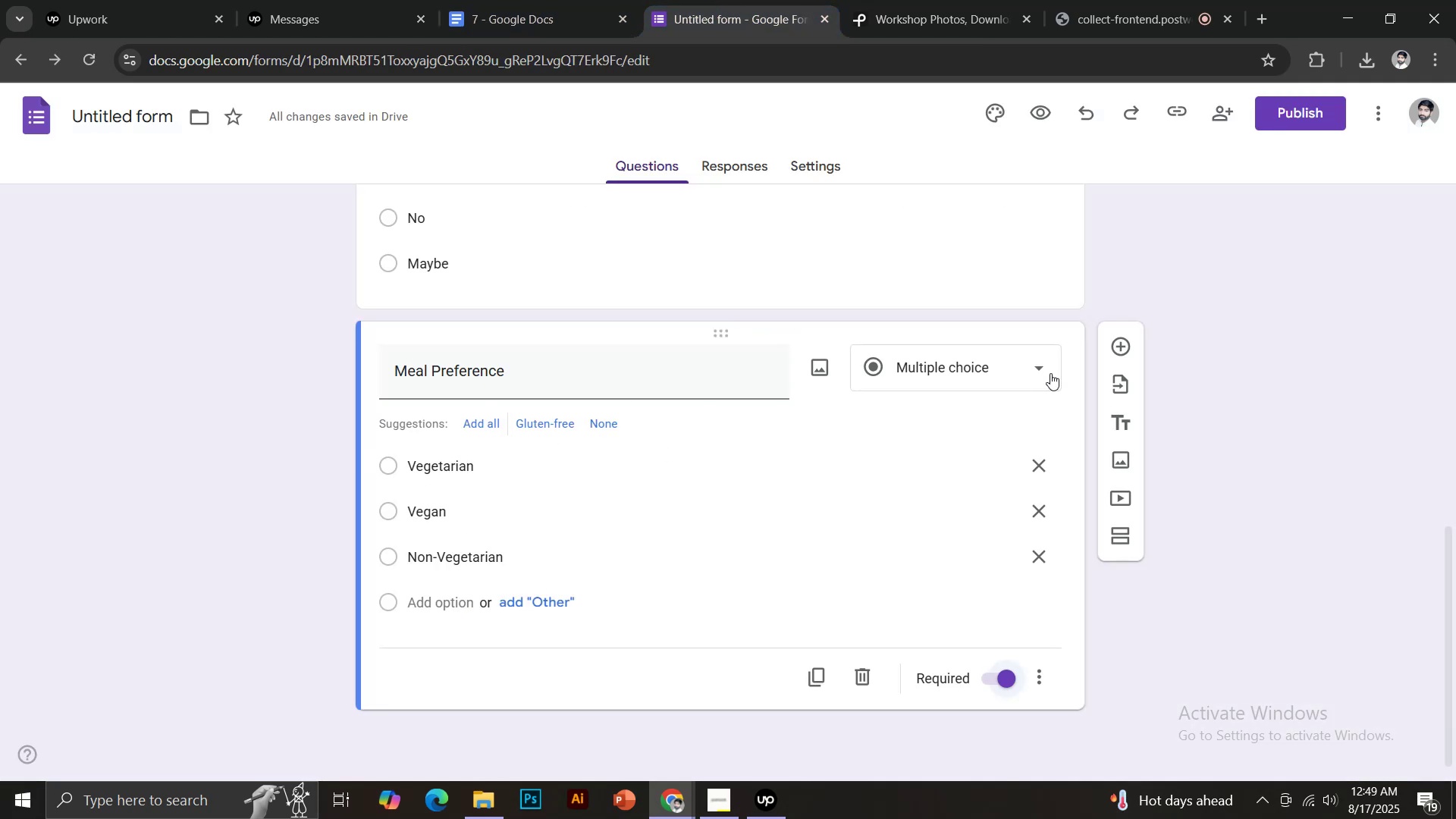 
left_click([1116, 348])
 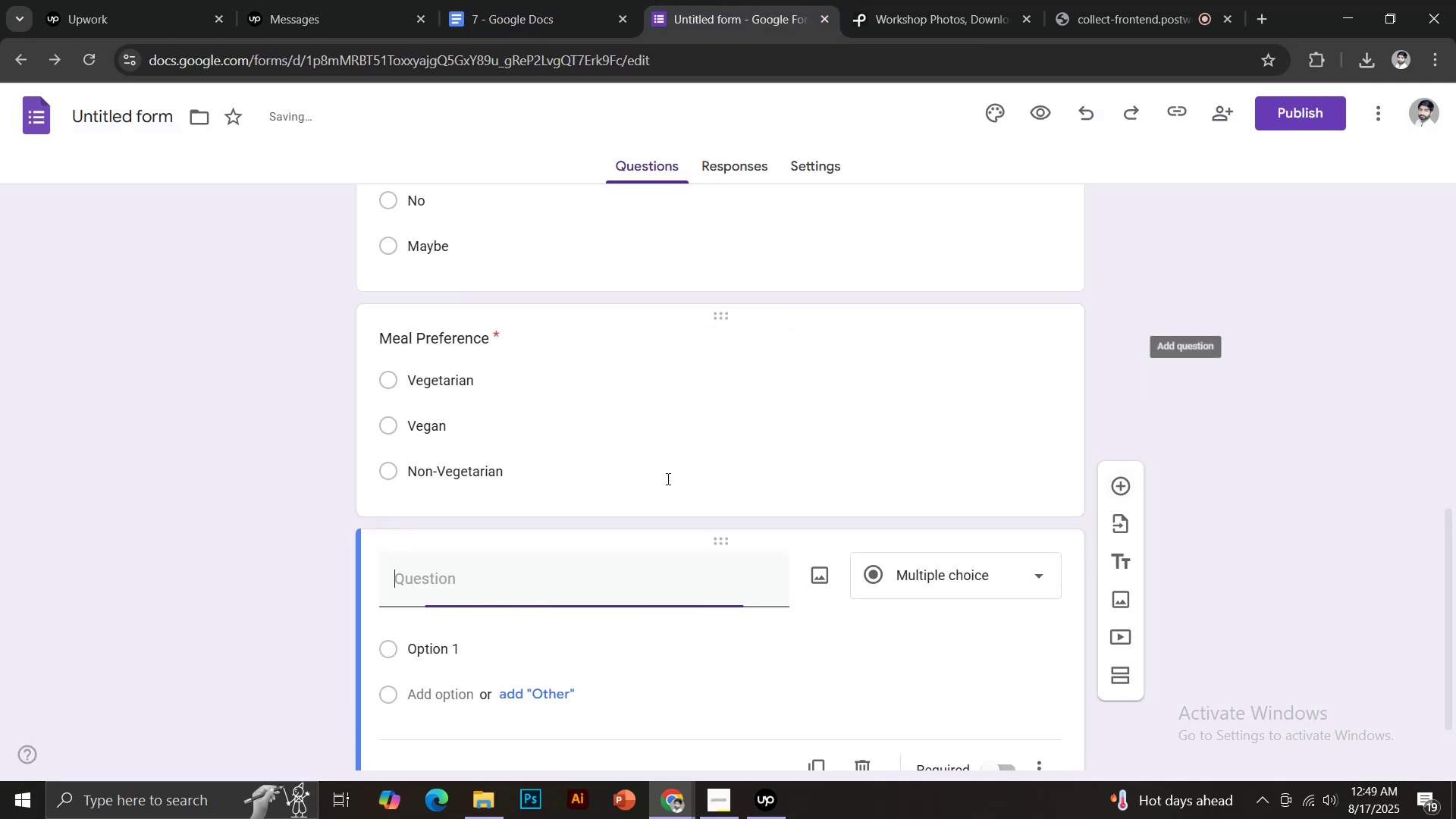 
key(Control+Shift+V)
 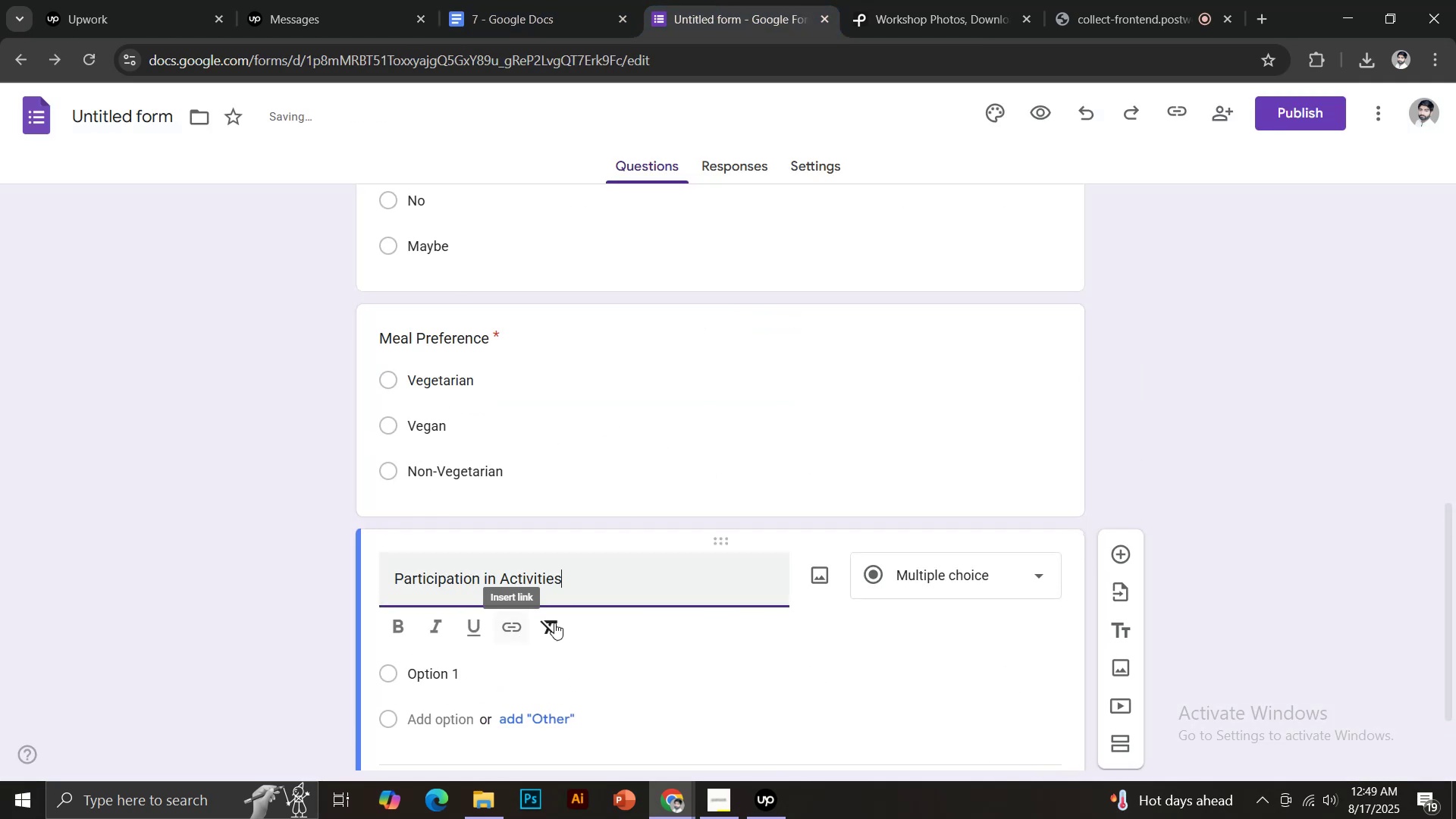 
scroll: coordinate [593, 610], scroll_direction: down, amount: 2.0
 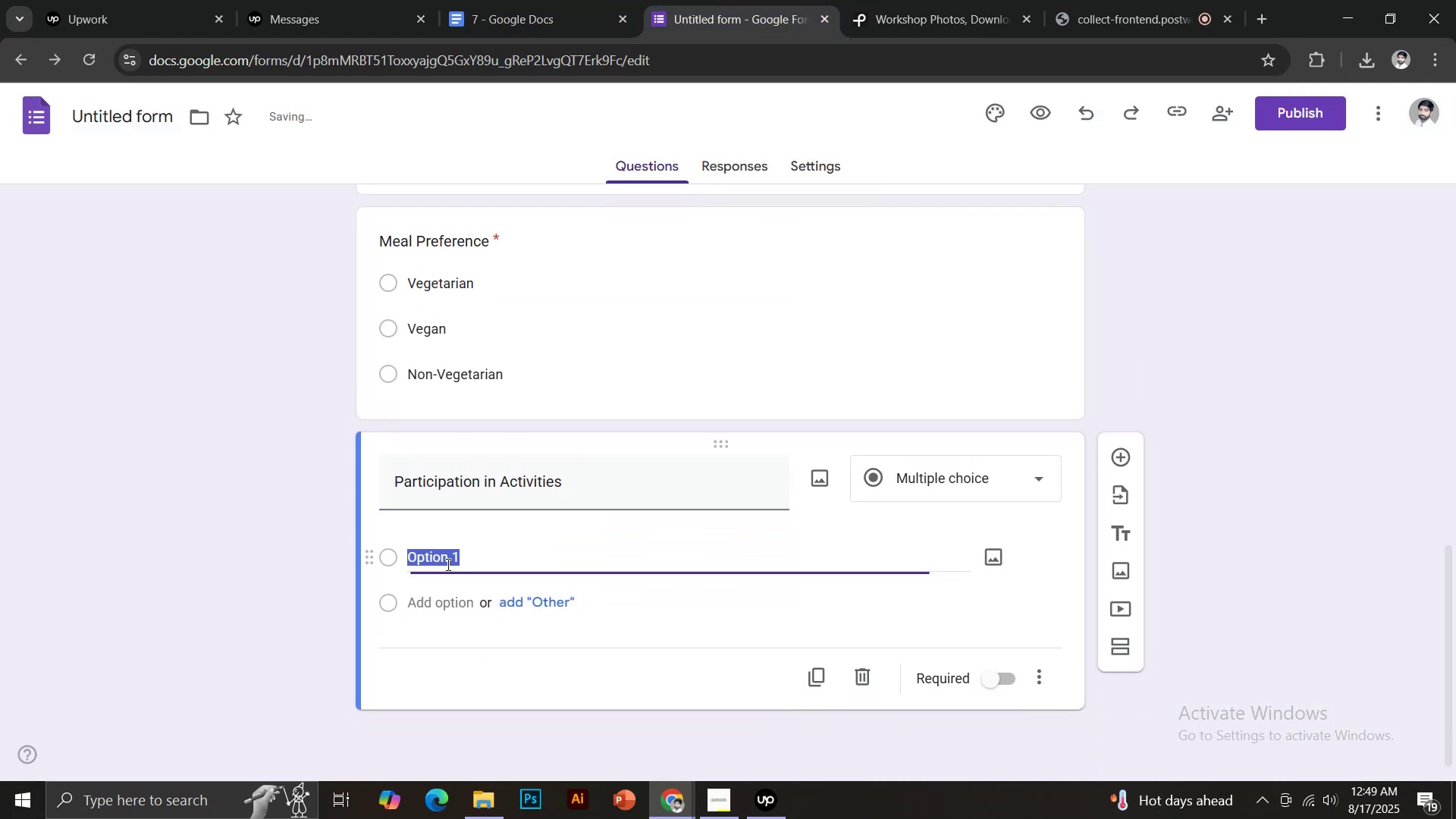 
left_click([500, 0])
 